 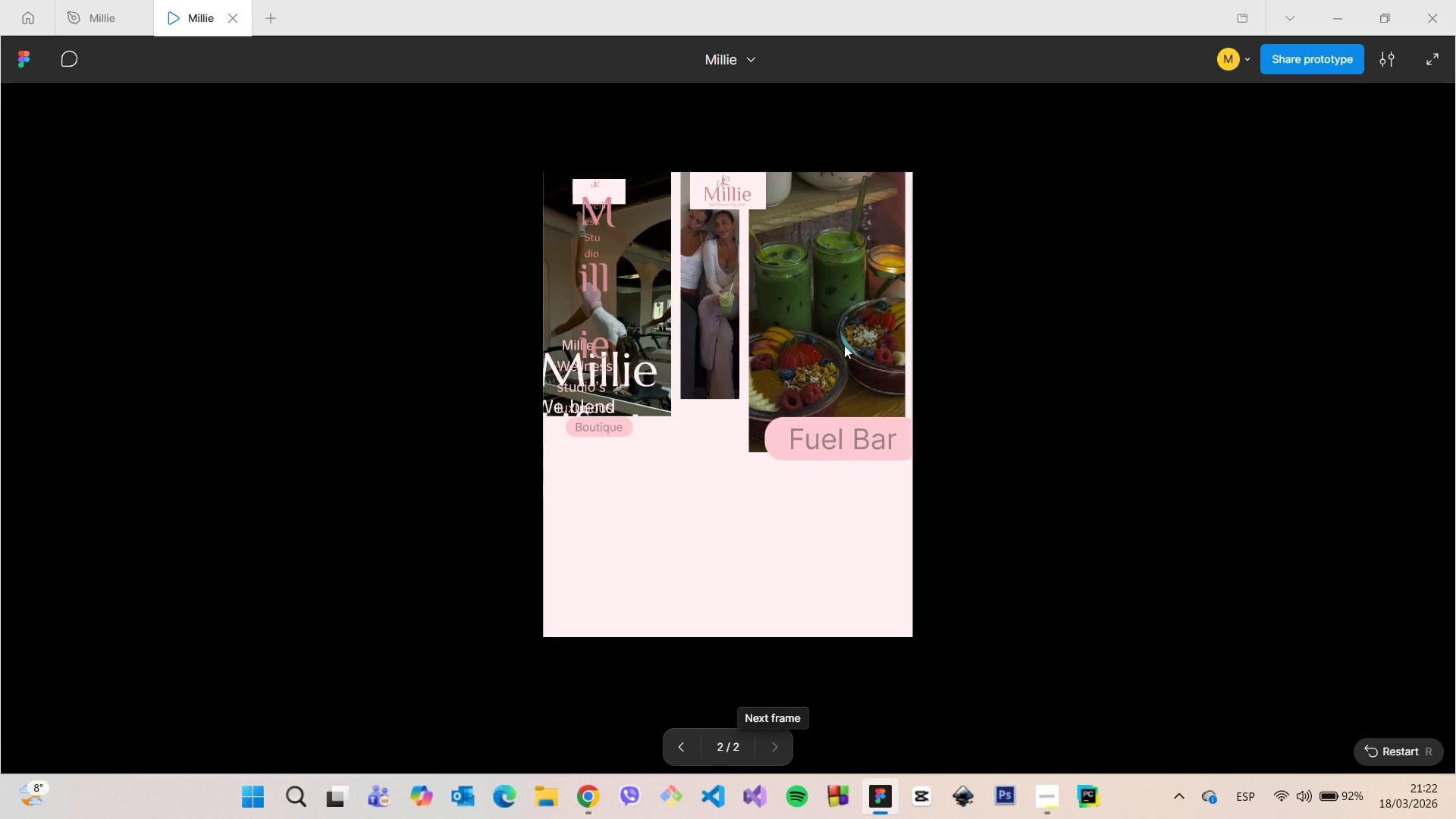 
left_click([228, 14])
 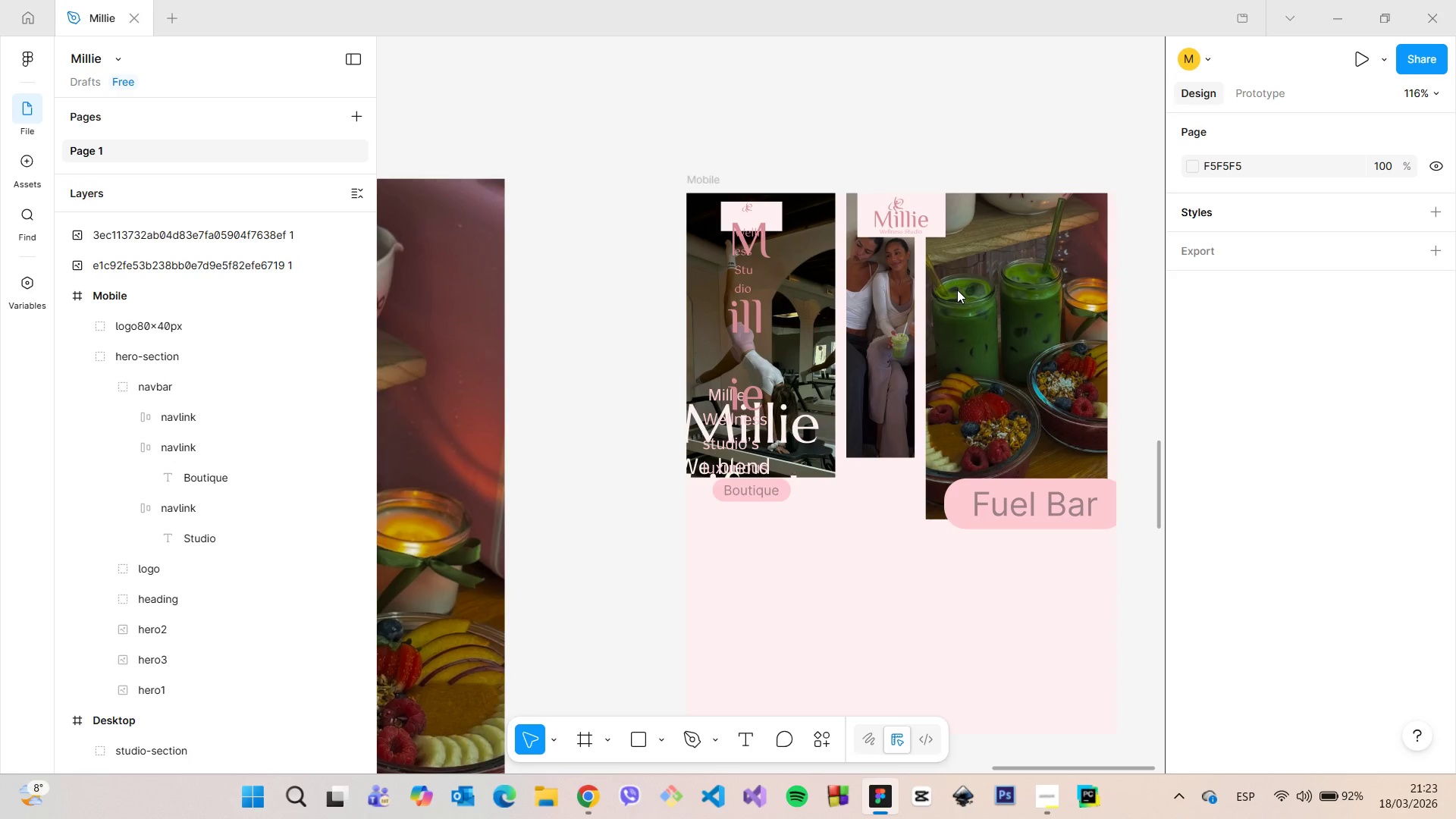 
wait(6.55)
 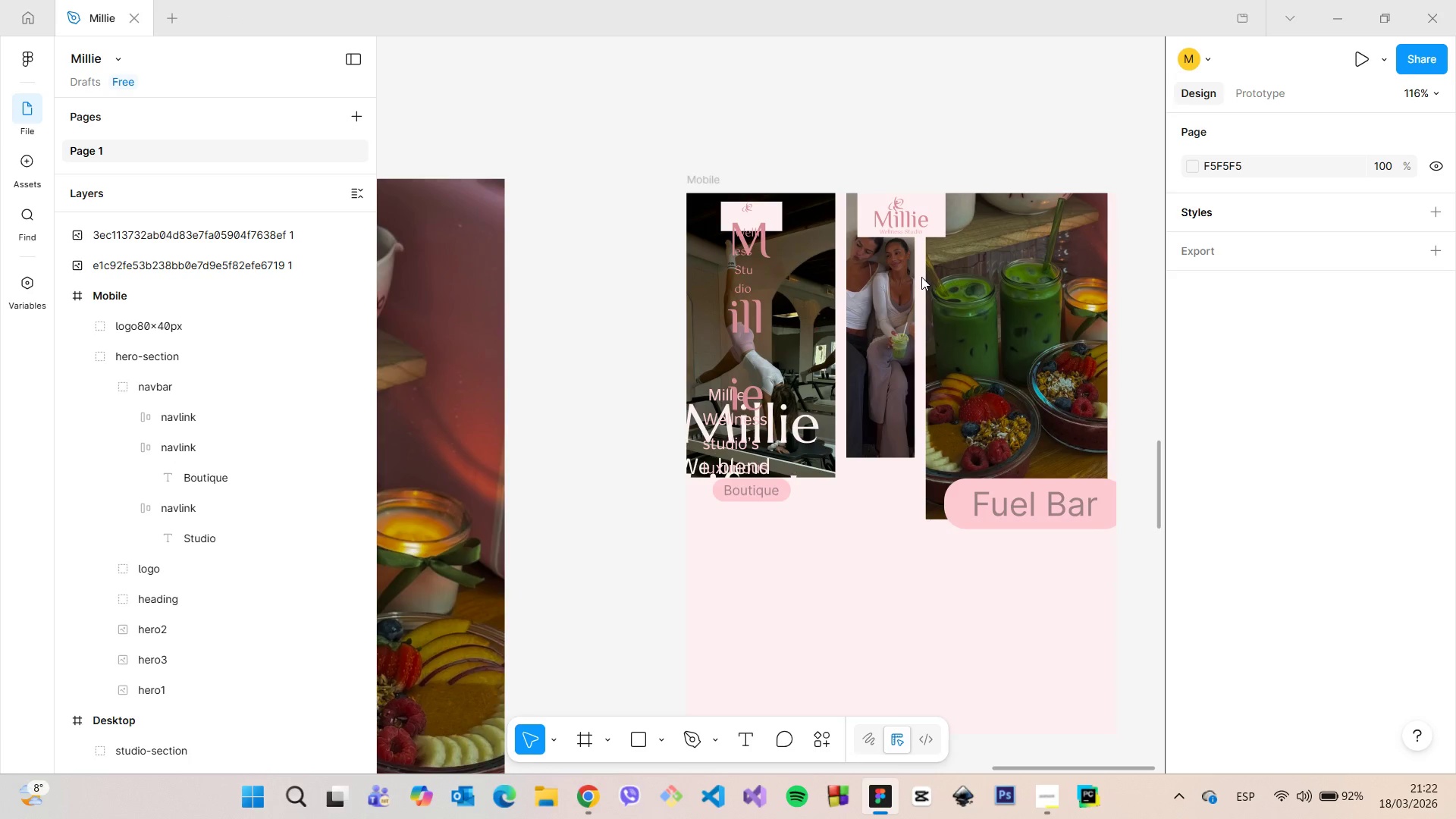 
double_click([895, 297])
 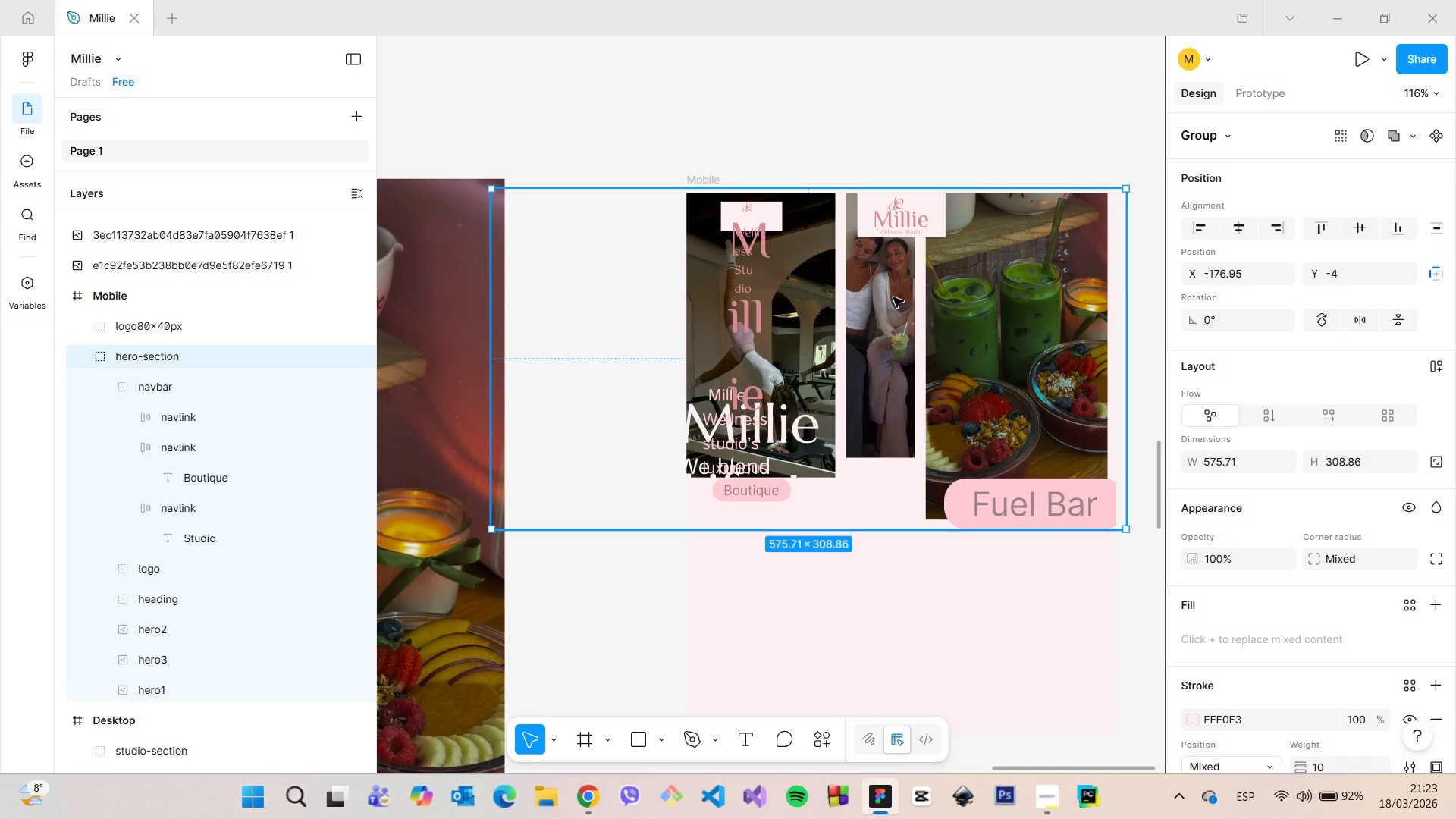 
double_click([893, 297])
 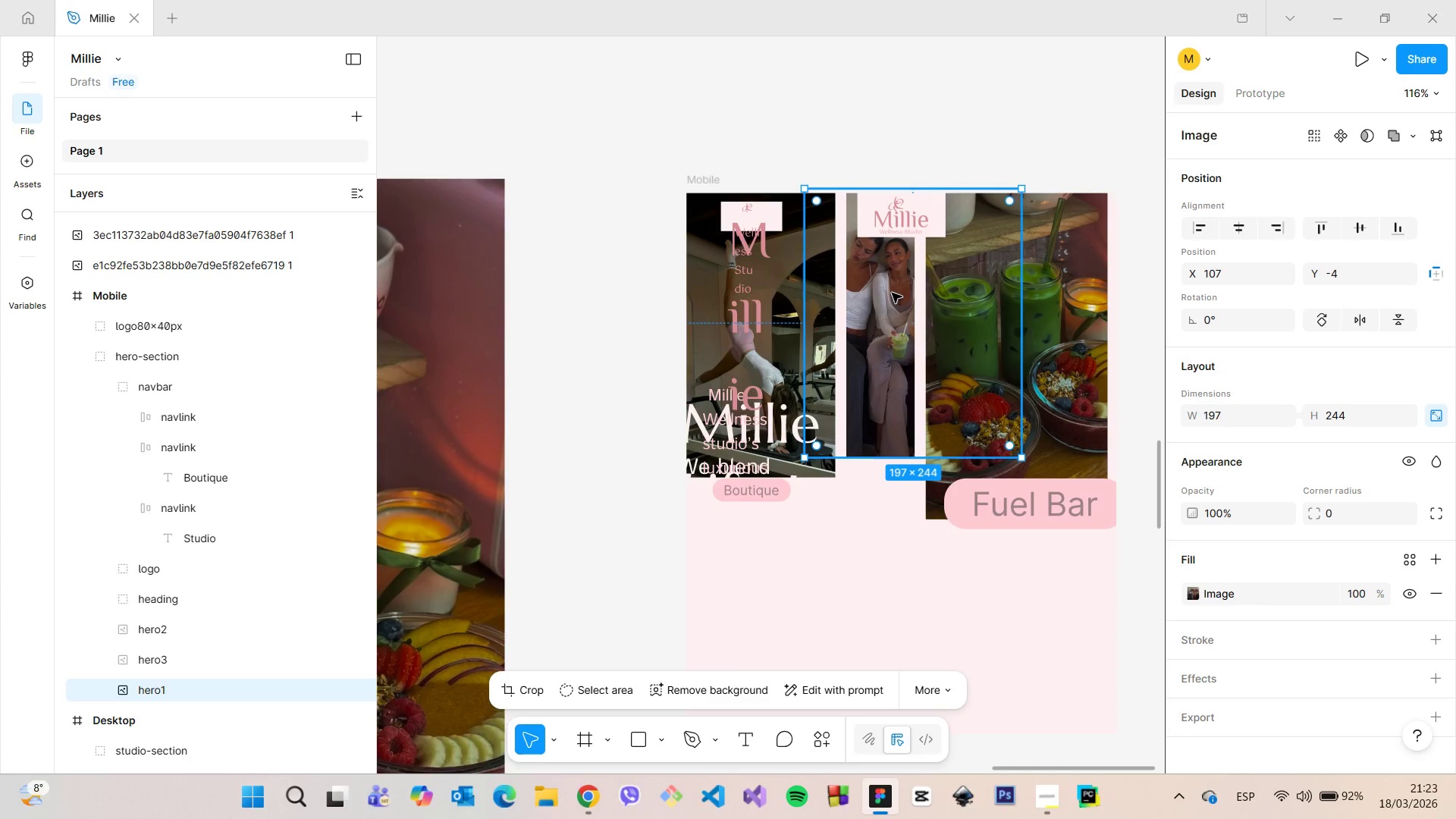 
left_click_drag(start_coordinate=[891, 292], to_coordinate=[783, 301])
 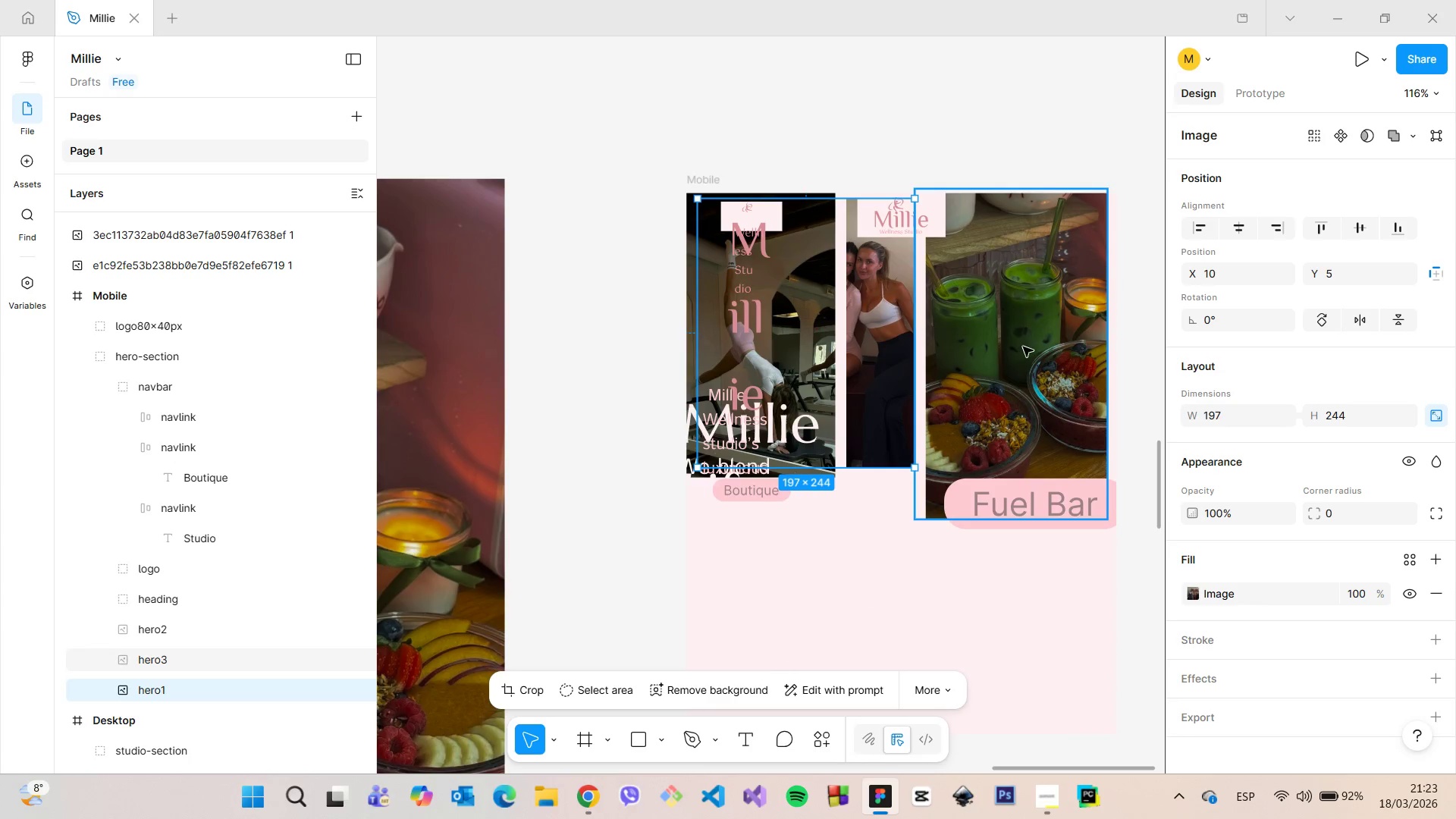 
left_click([1023, 347])
 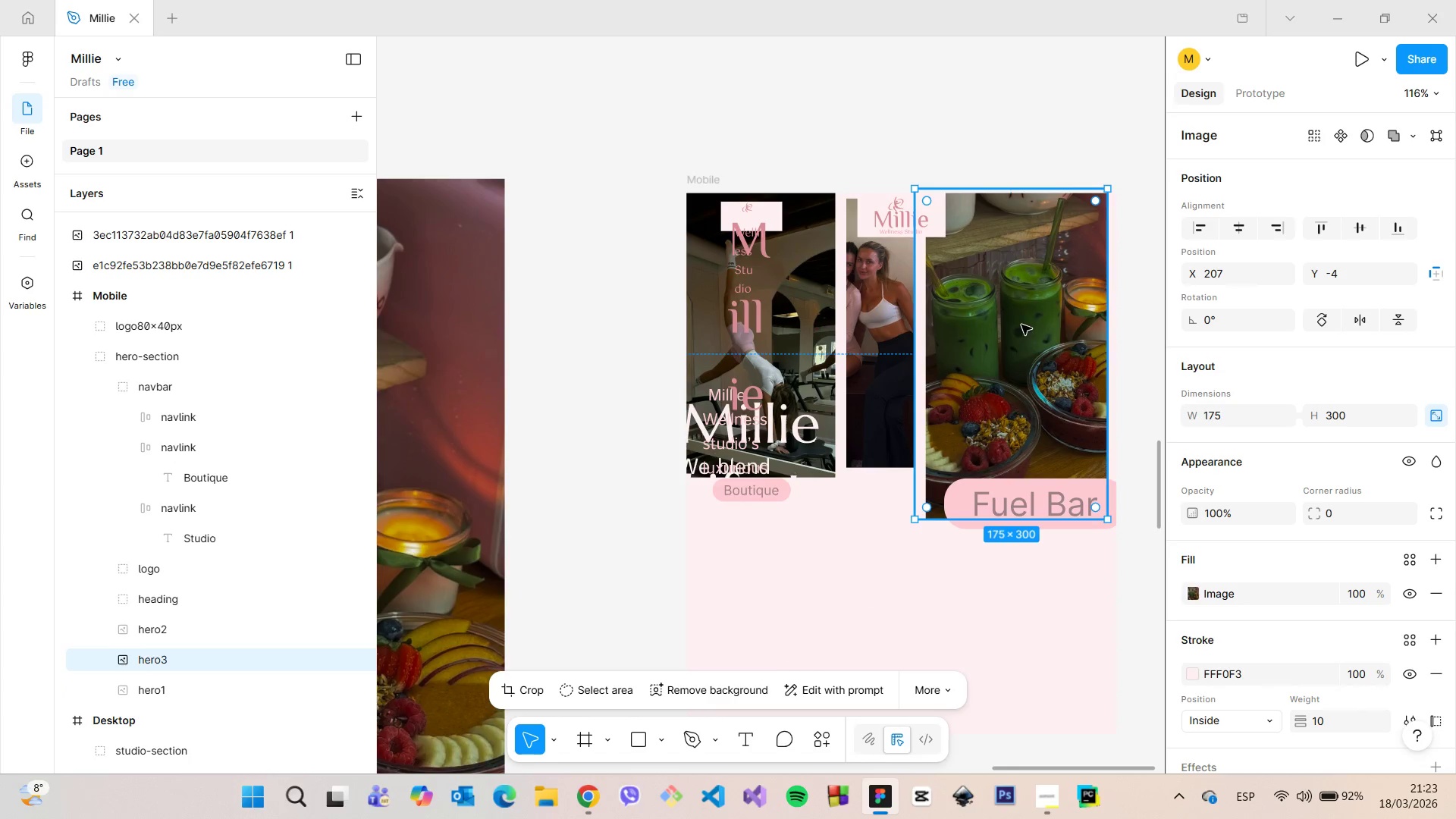 
left_click_drag(start_coordinate=[1021, 325], to_coordinate=[833, 457])
 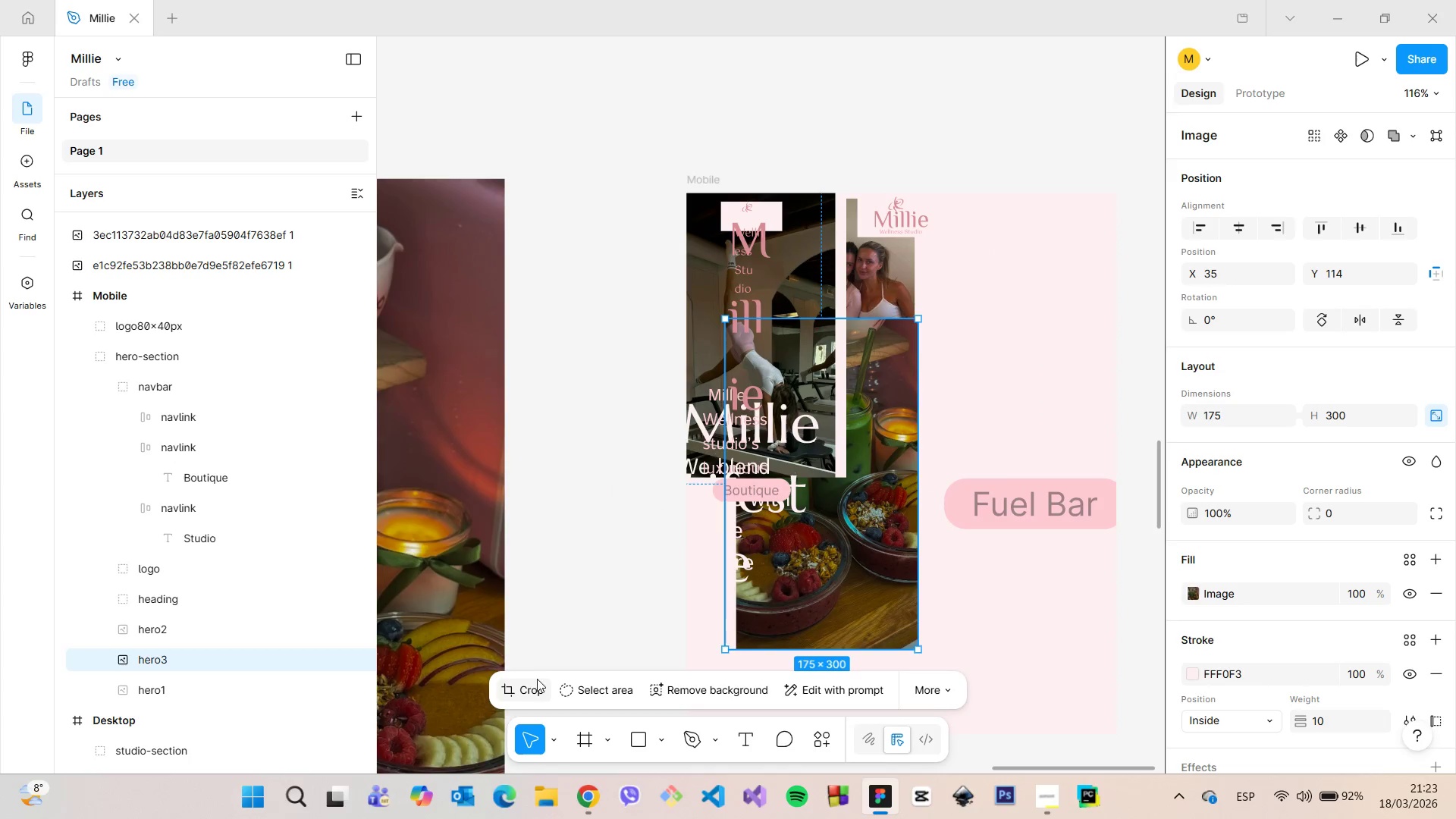 
left_click([522, 686])
 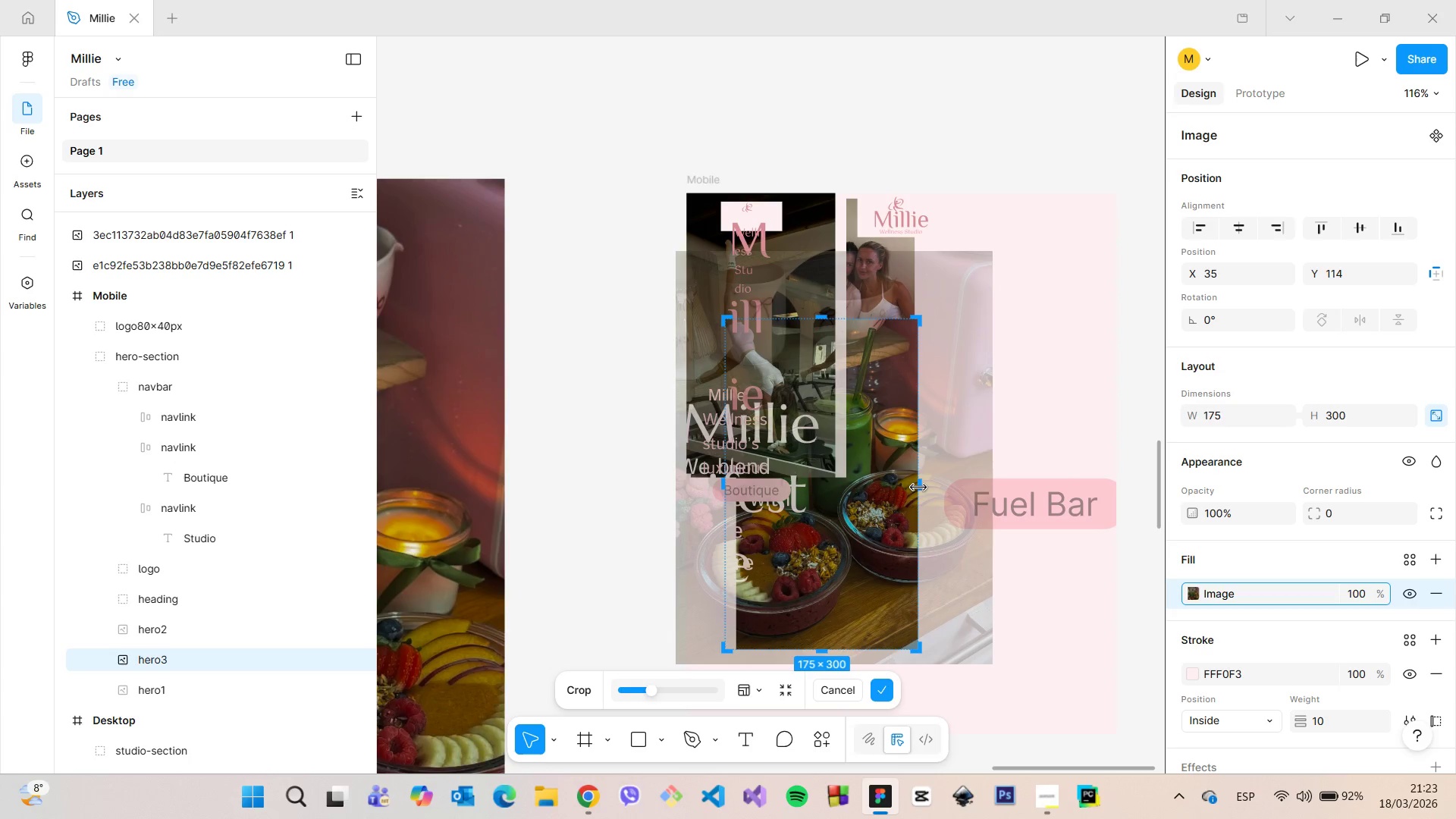 
left_click_drag(start_coordinate=[919, 487], to_coordinate=[992, 485])
 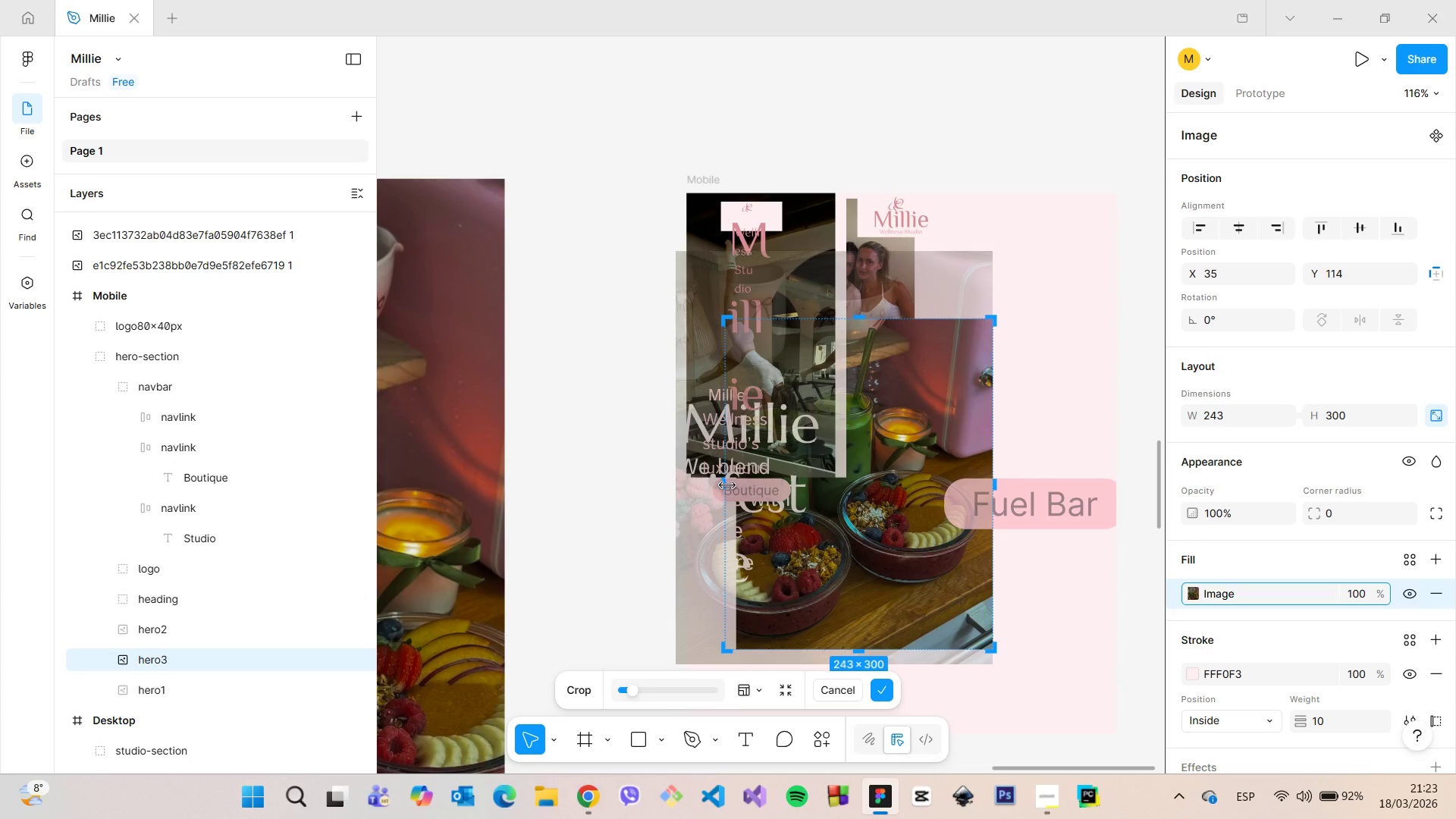 
left_click_drag(start_coordinate=[727, 485], to_coordinate=[683, 485])
 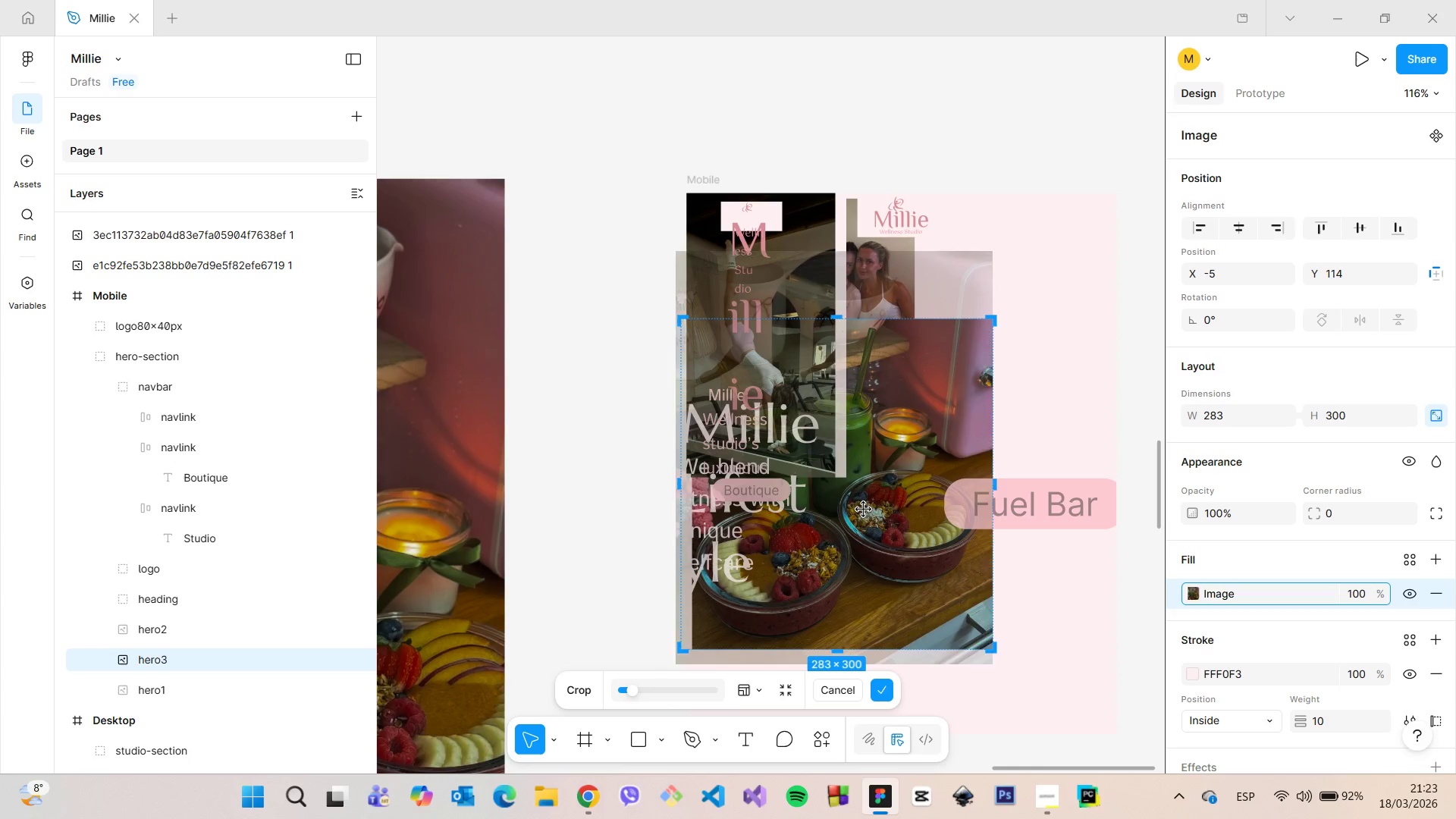 
left_click_drag(start_coordinate=[864, 510], to_coordinate=[981, 377])
 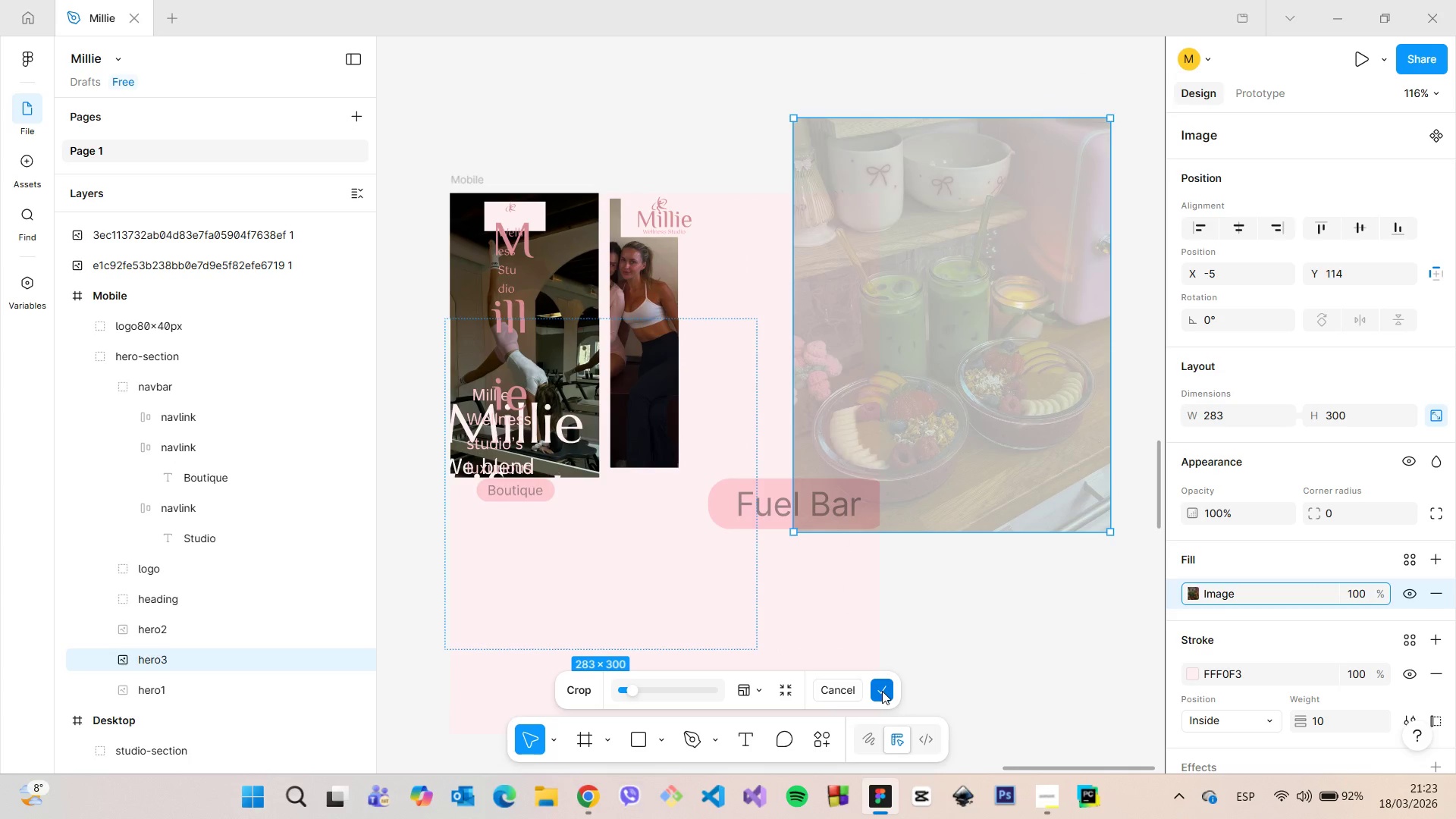 
left_click([882, 691])
 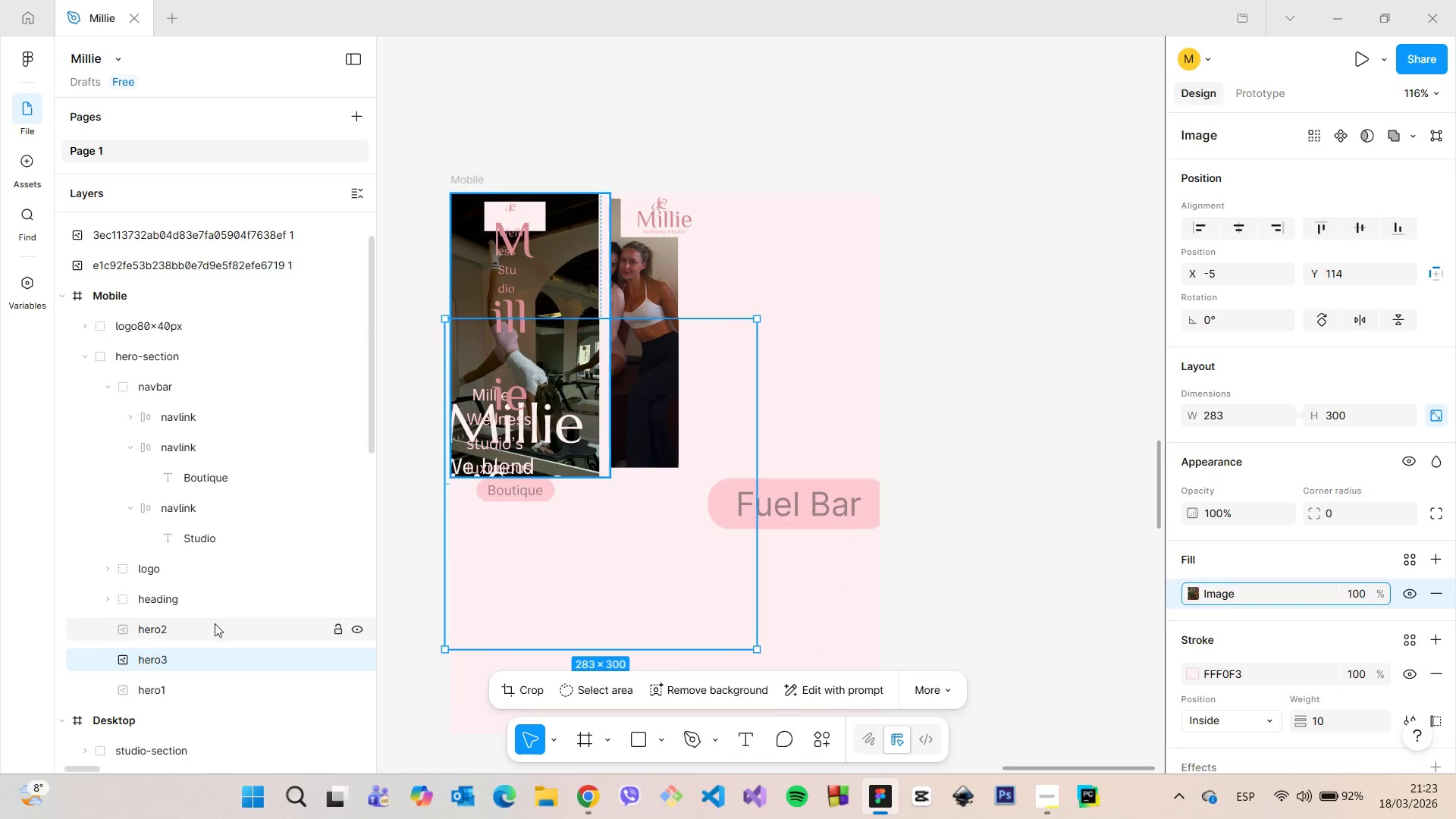 
left_click_drag(start_coordinate=[586, 577], to_coordinate=[631, 521])
 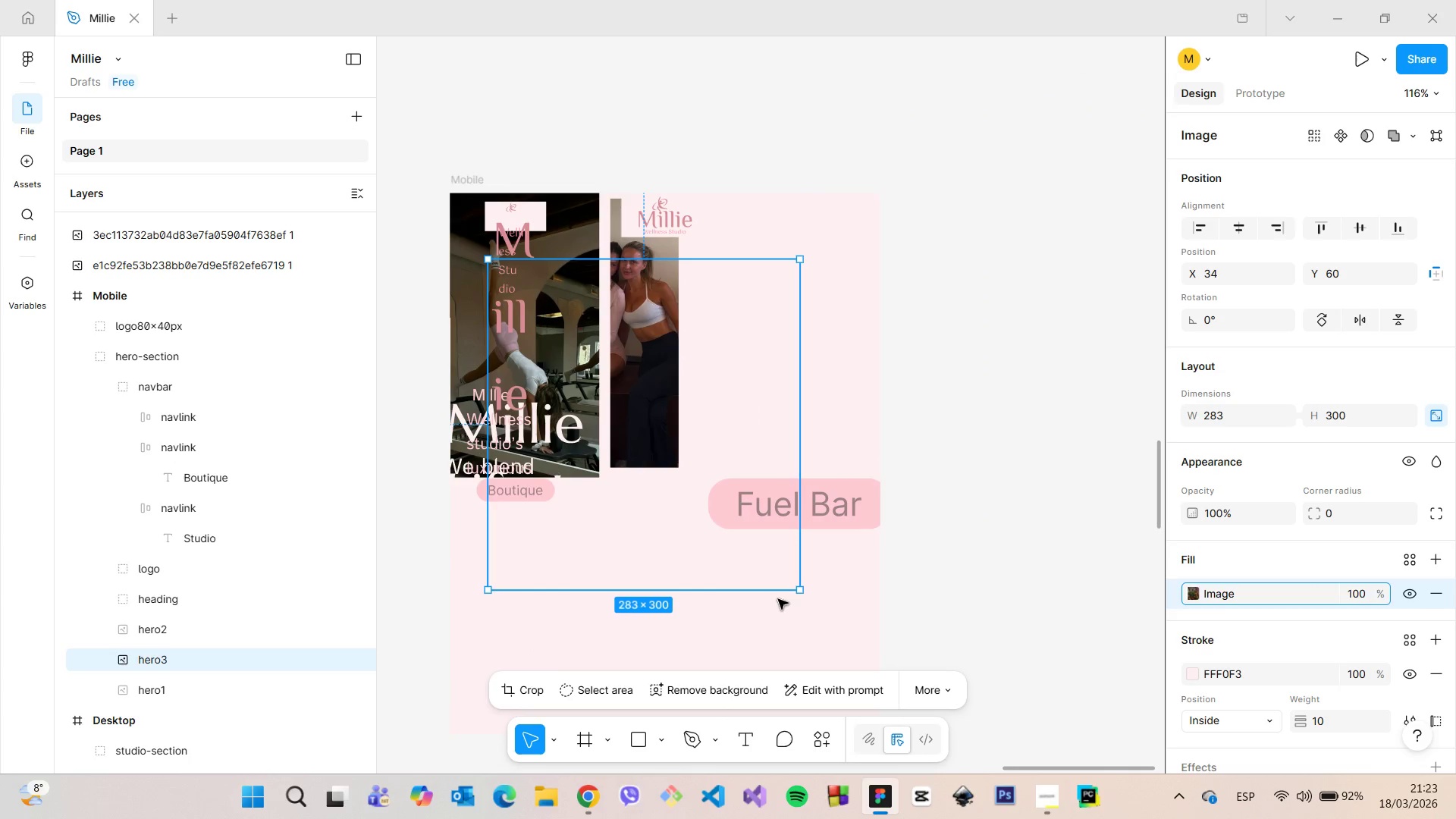 
scroll: coordinate [772, 522], scroll_direction: down, amount: 5.0
 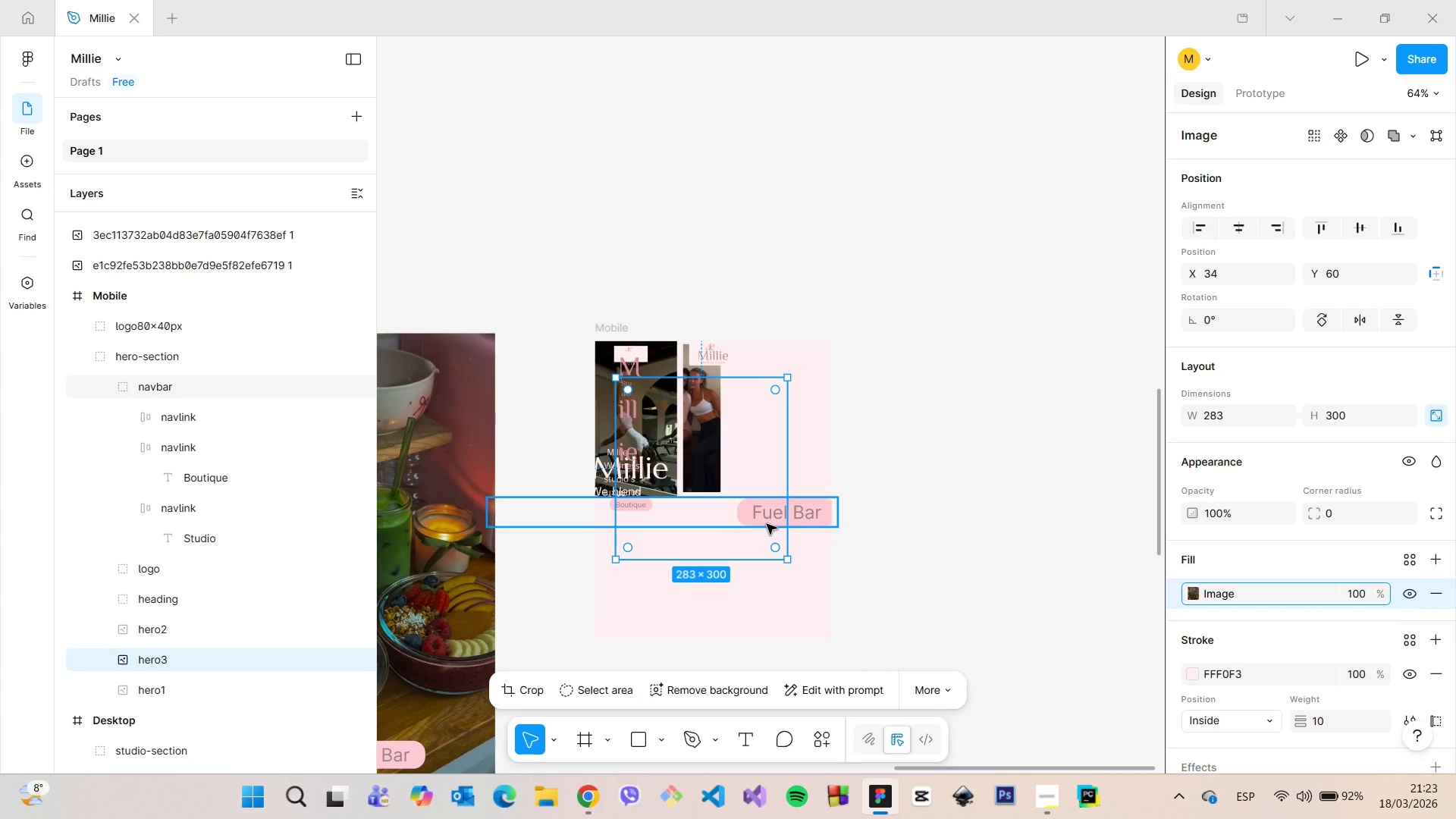 
key(Backspace)
 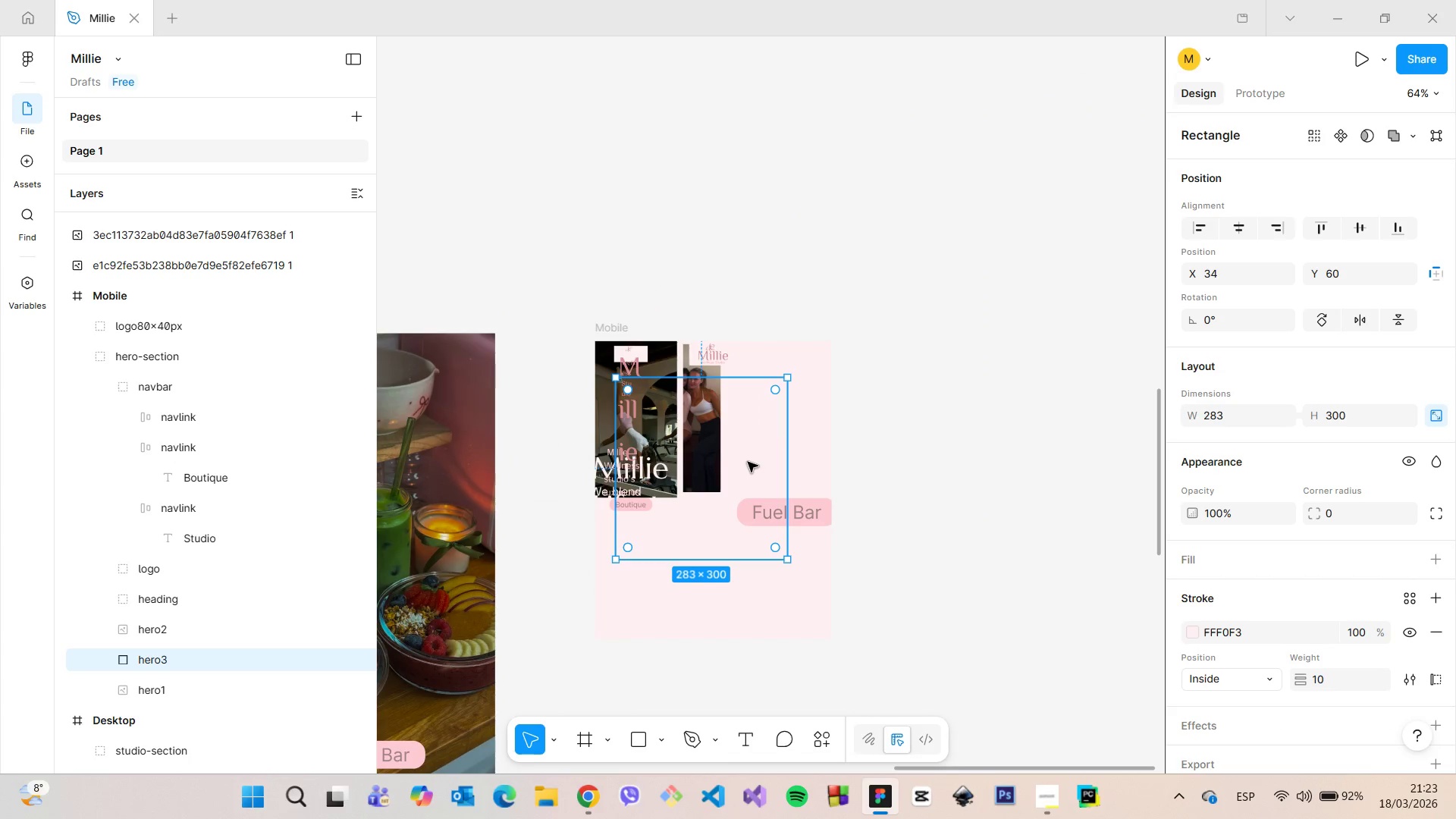 
left_click([748, 462])
 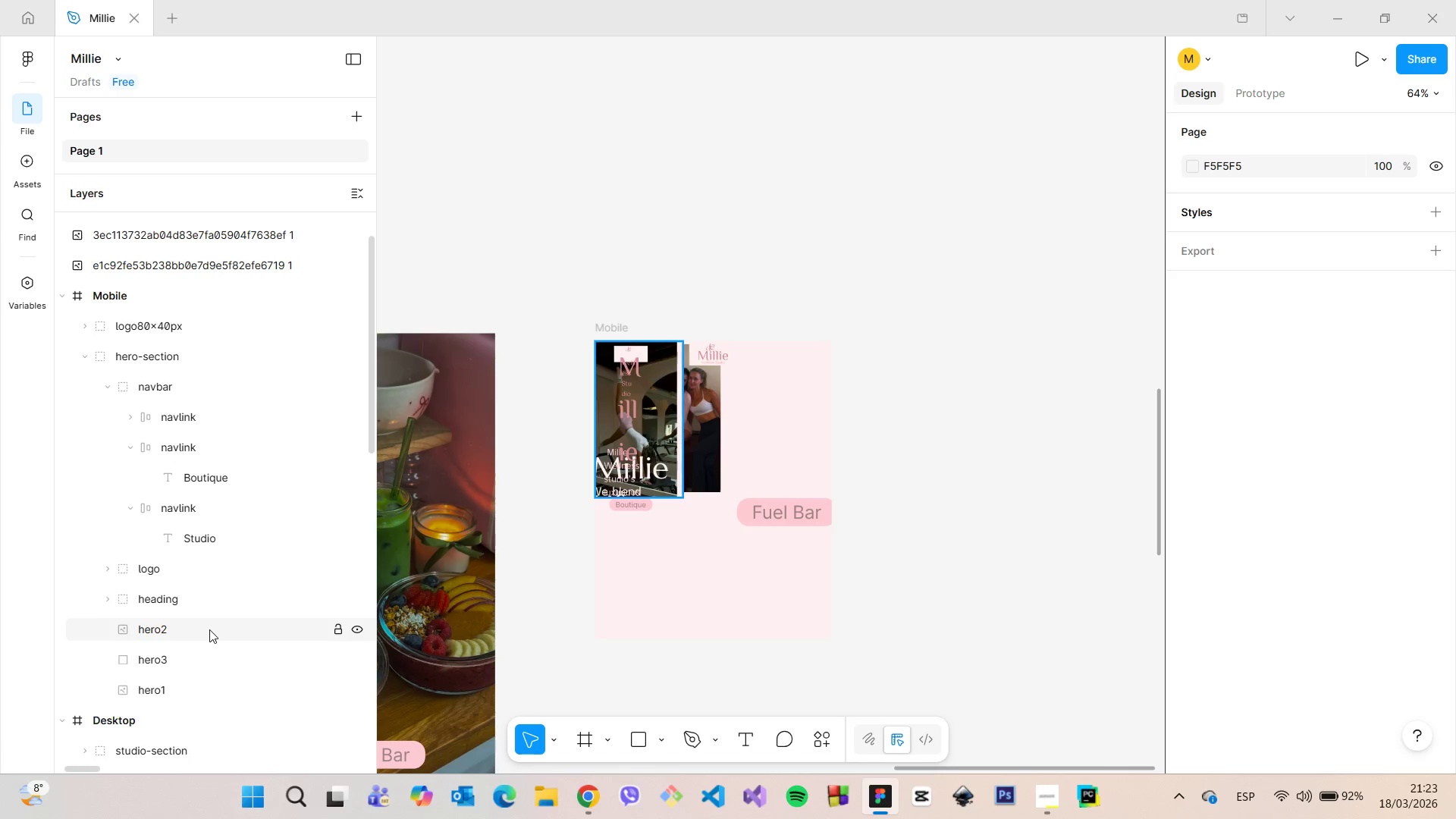 
left_click([204, 658])
 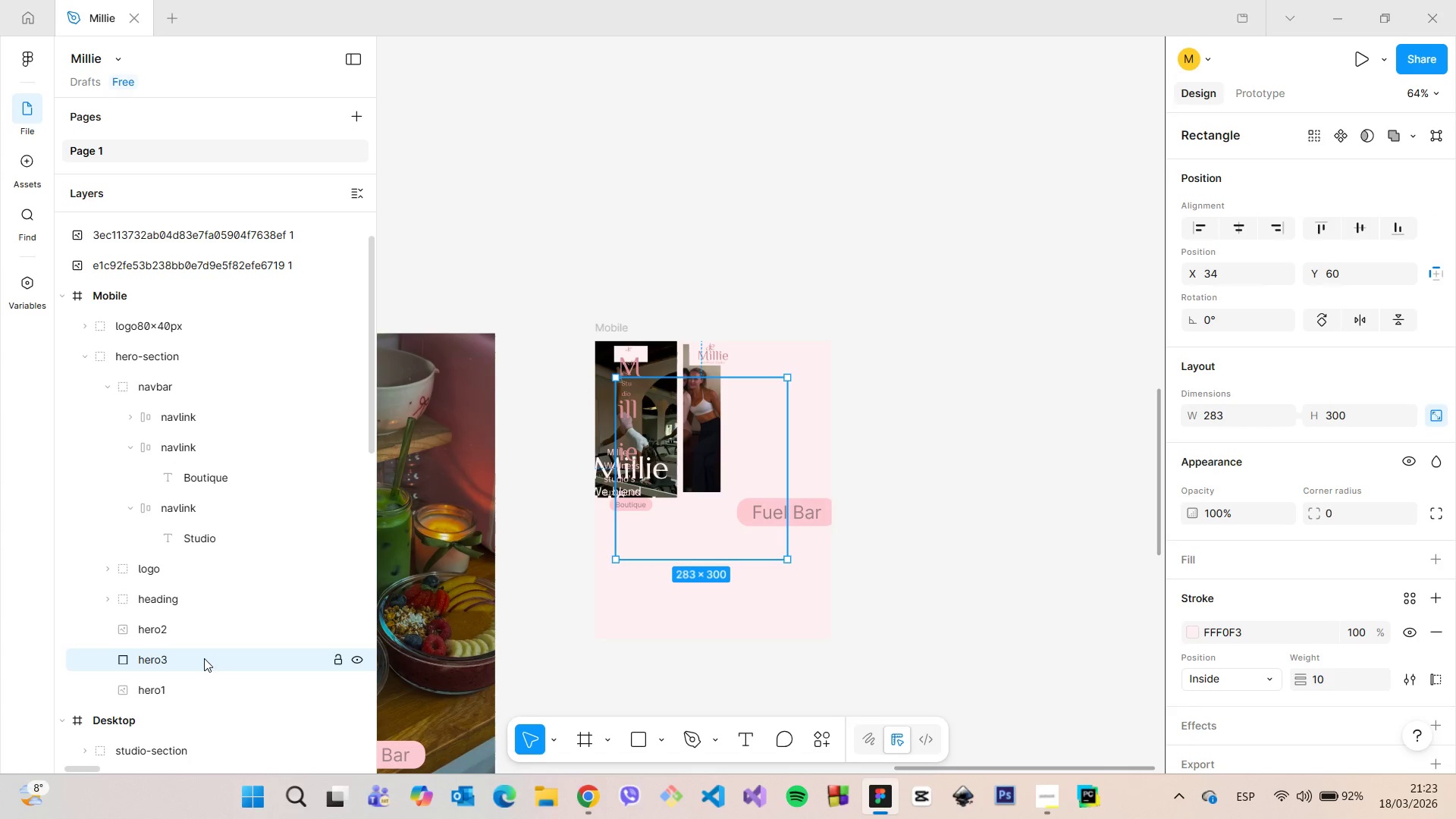 
key(Backspace)
 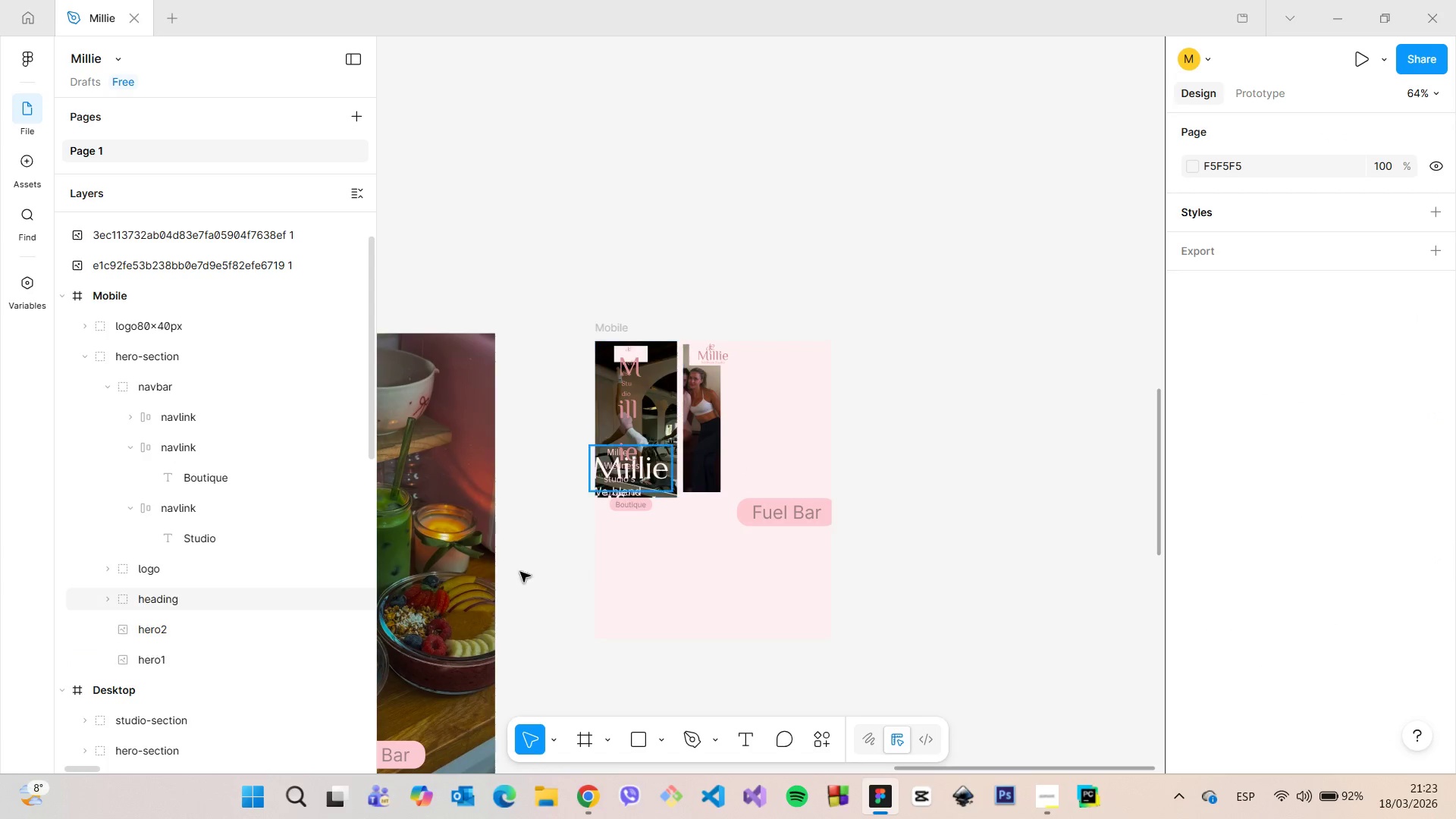 
scroll: coordinate [620, 554], scroll_direction: down, amount: 2.0
 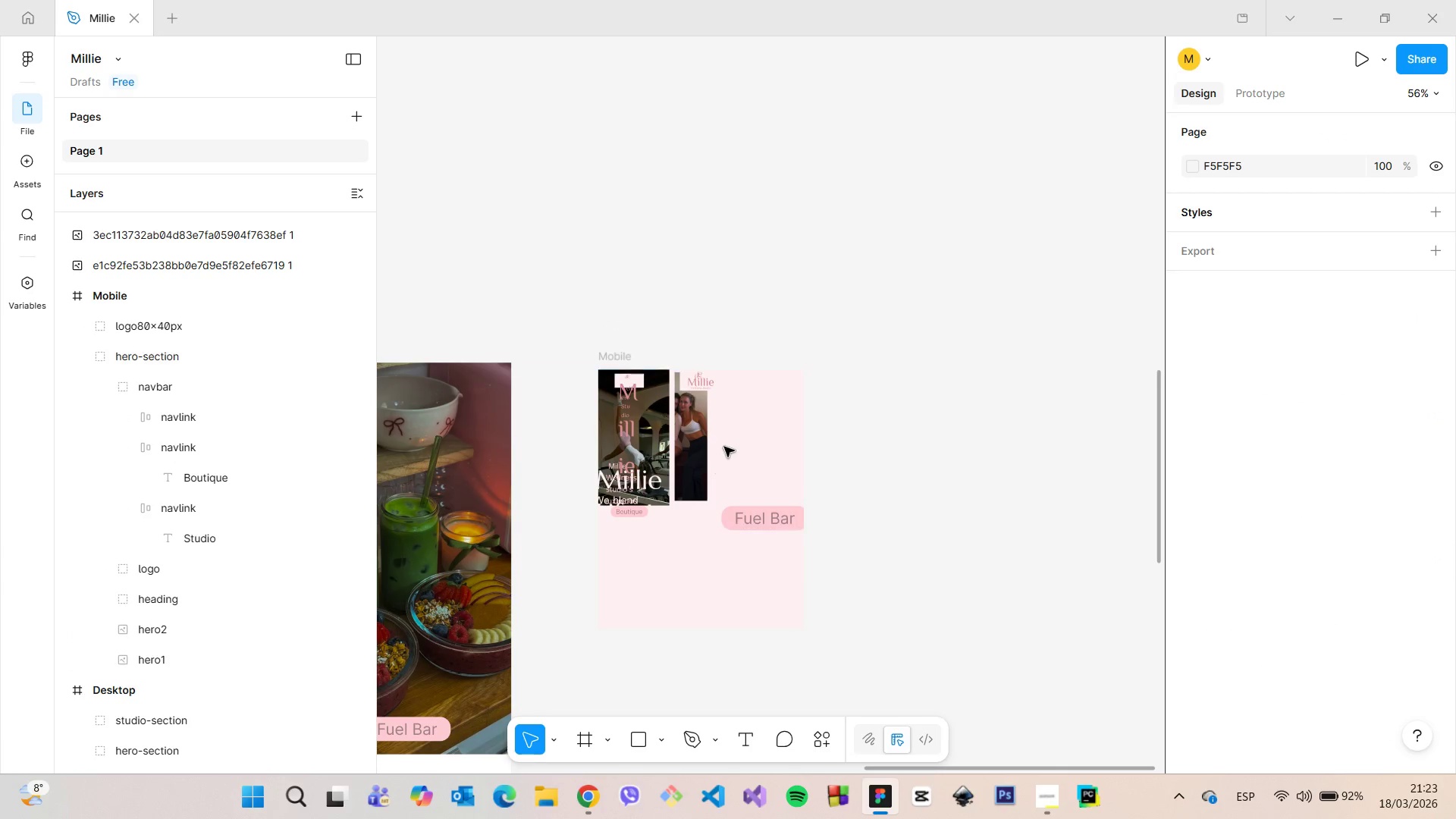 
scroll: coordinate [724, 447], scroll_direction: up, amount: 5.0
 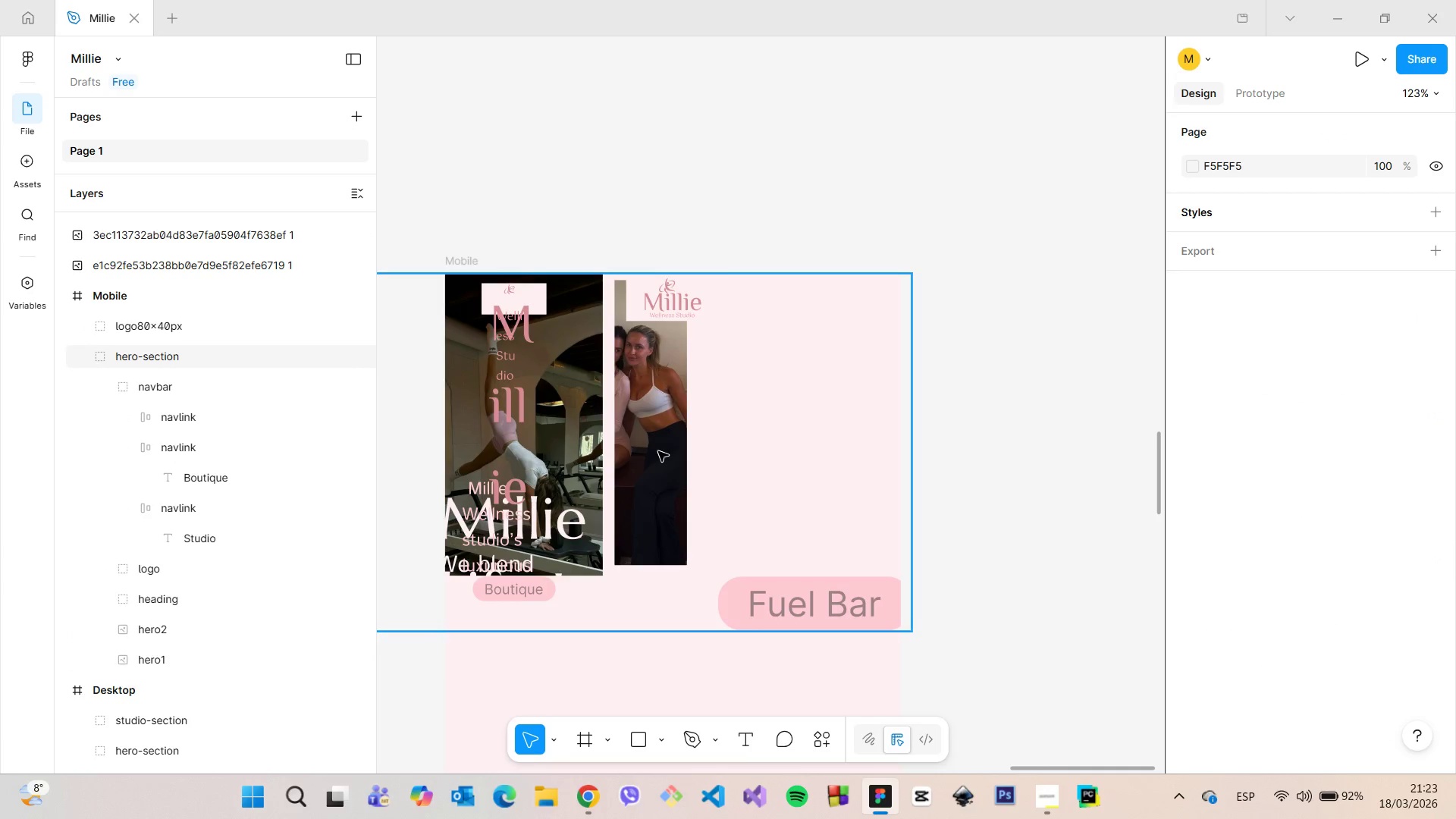 
double_click([658, 451])
 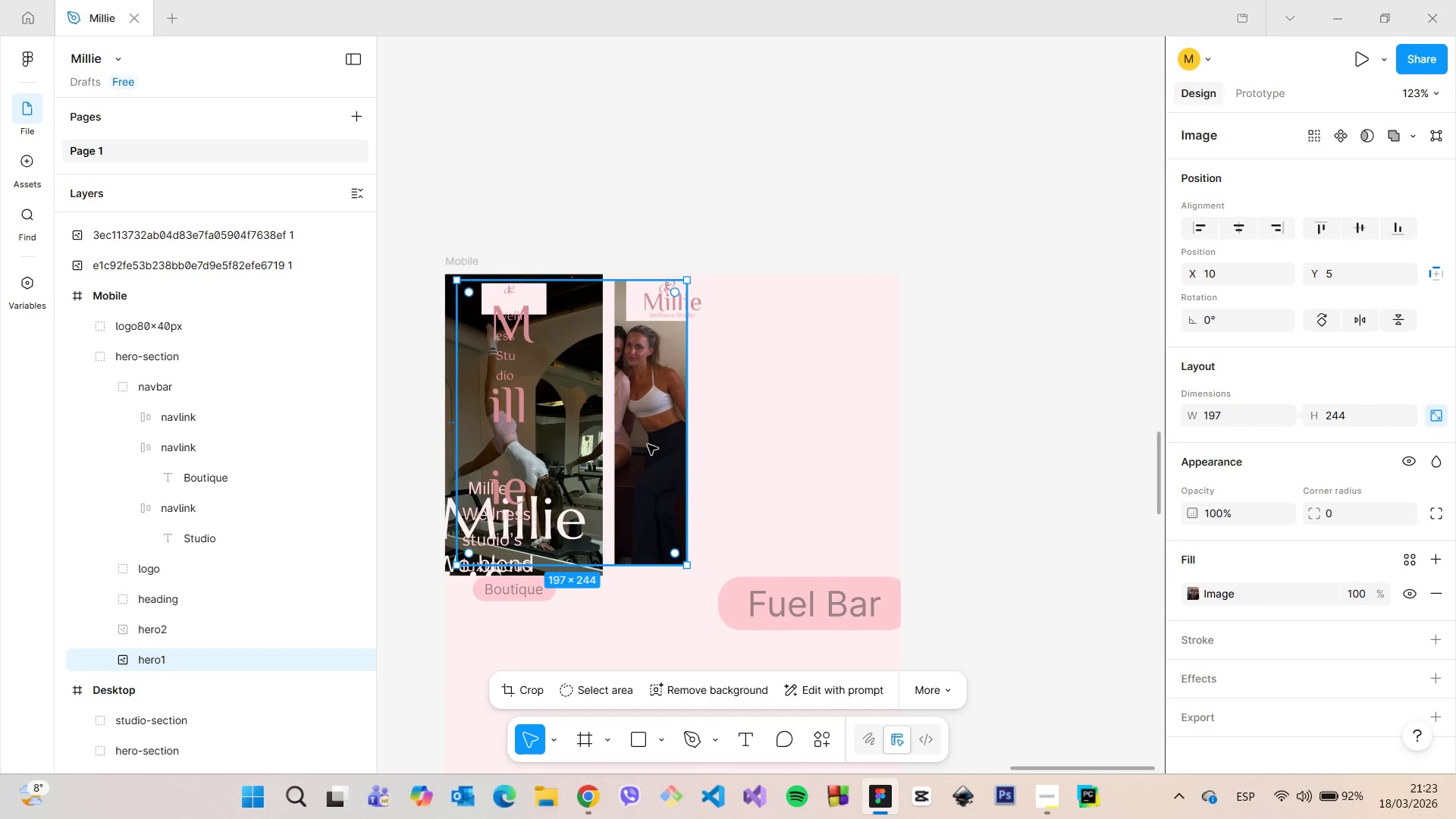 
left_click_drag(start_coordinate=[646, 444], to_coordinate=[861, 439])
 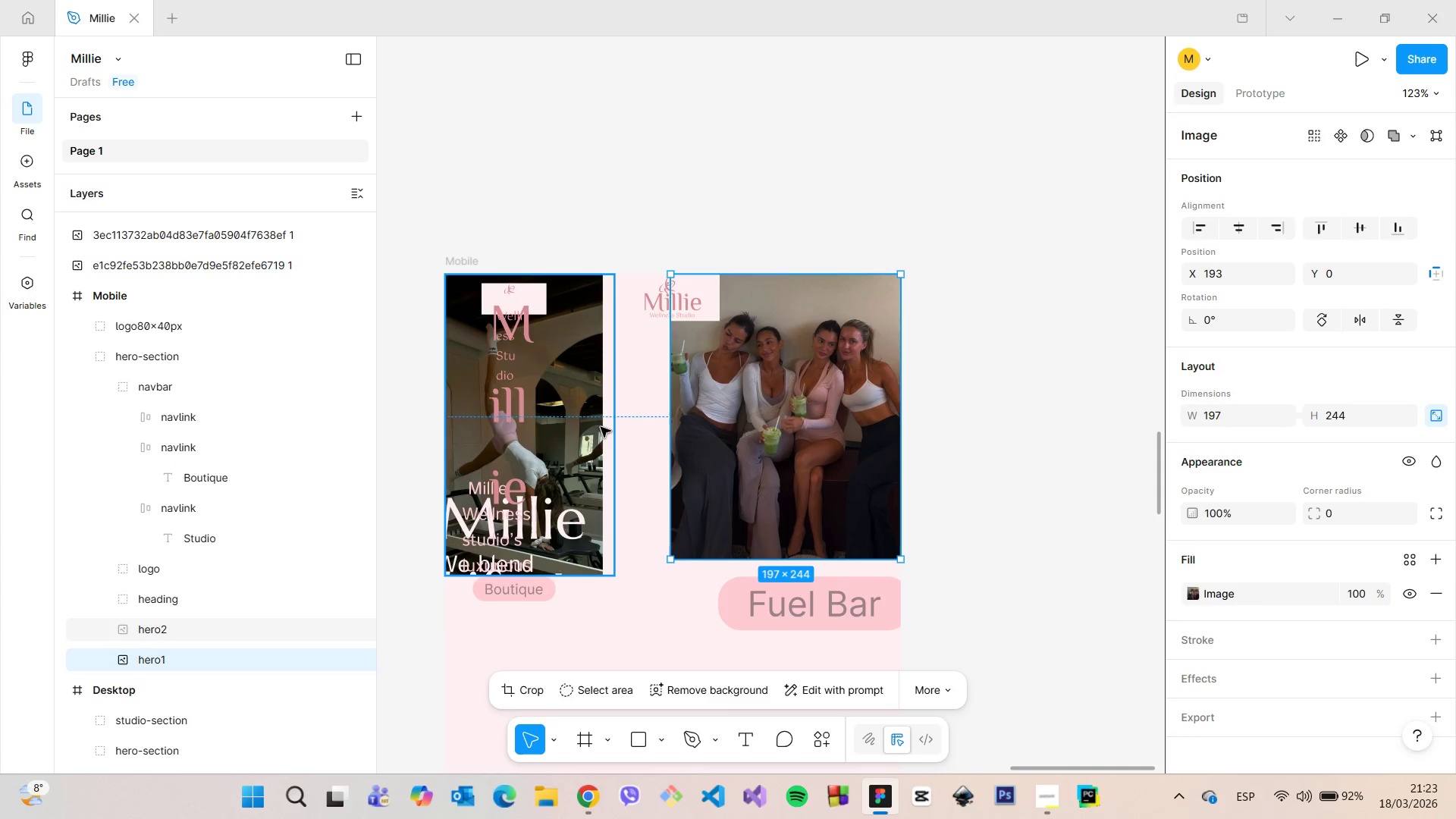 
left_click([597, 394])
 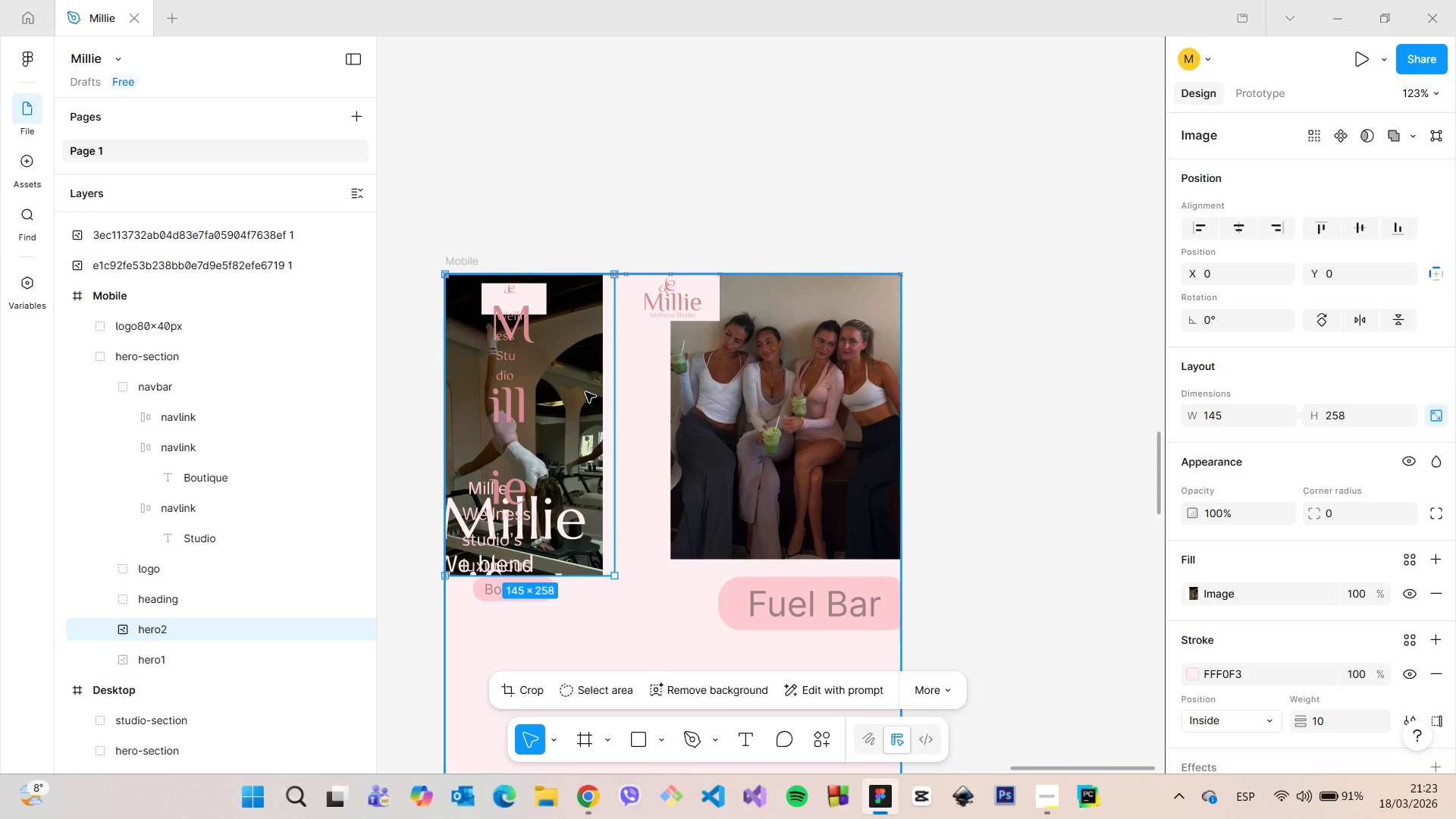 
wait(5.28)
 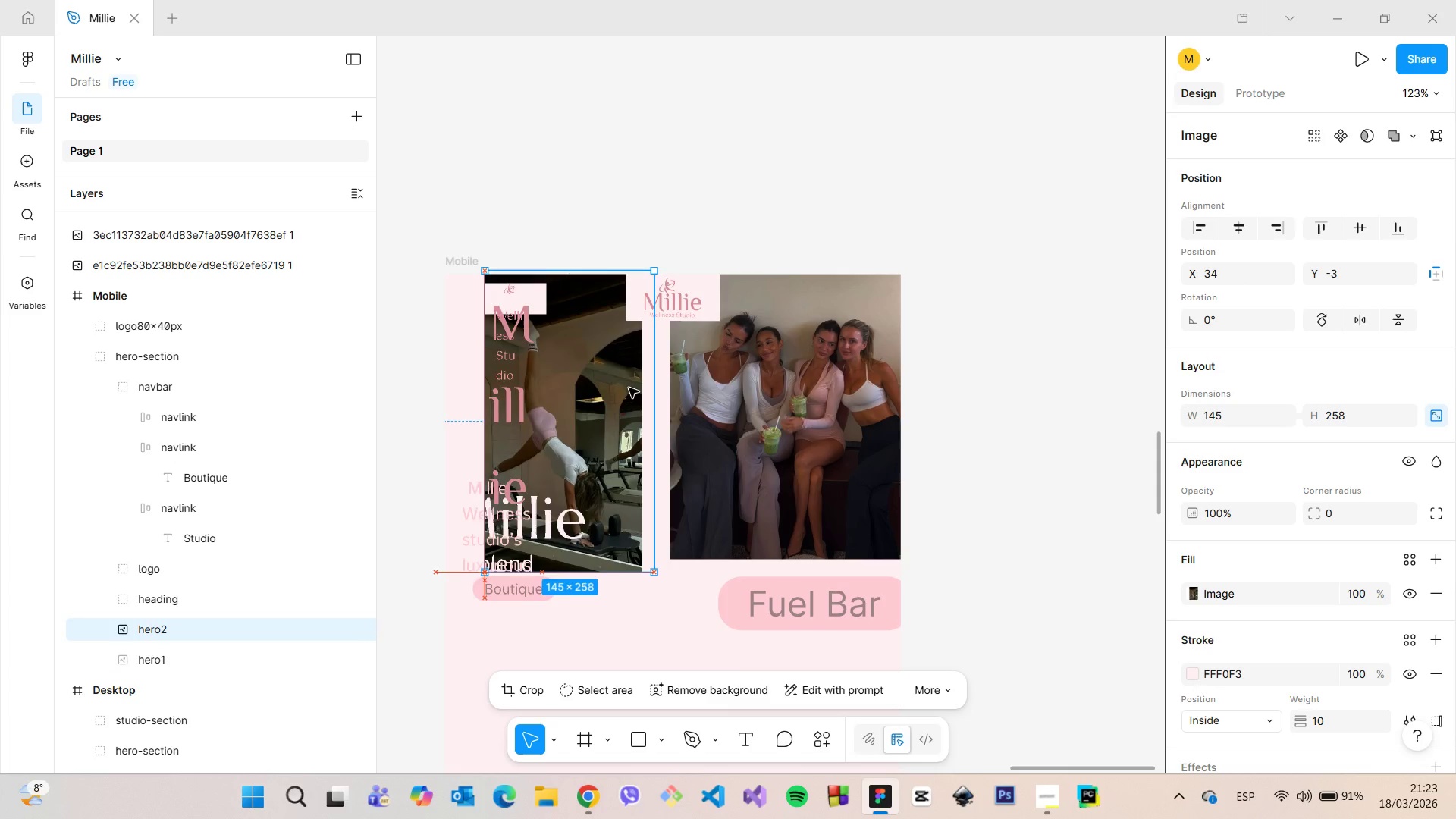 
left_click_drag(start_coordinate=[613, 575], to_coordinate=[669, 643])
 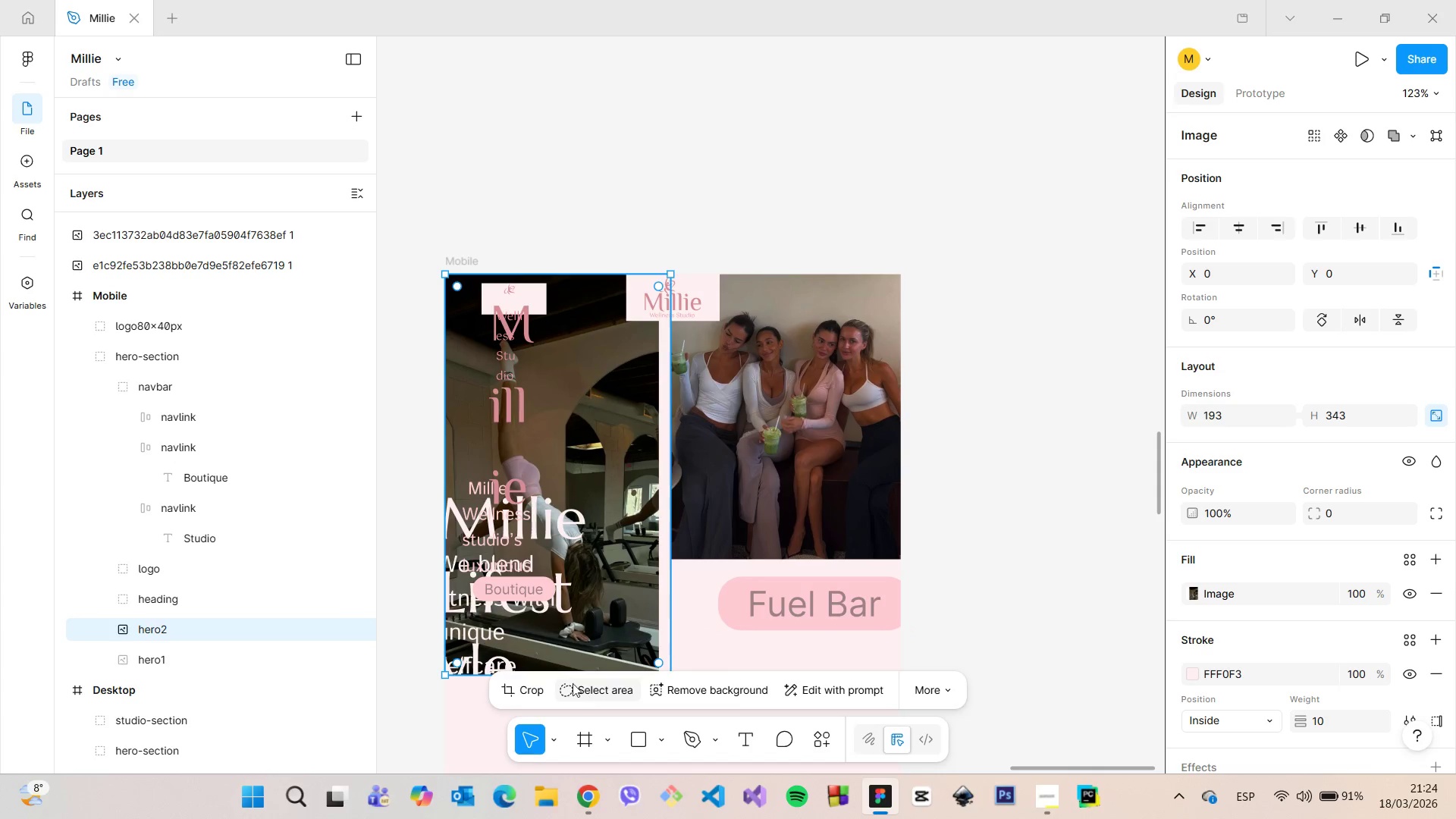 
left_click([537, 682])
 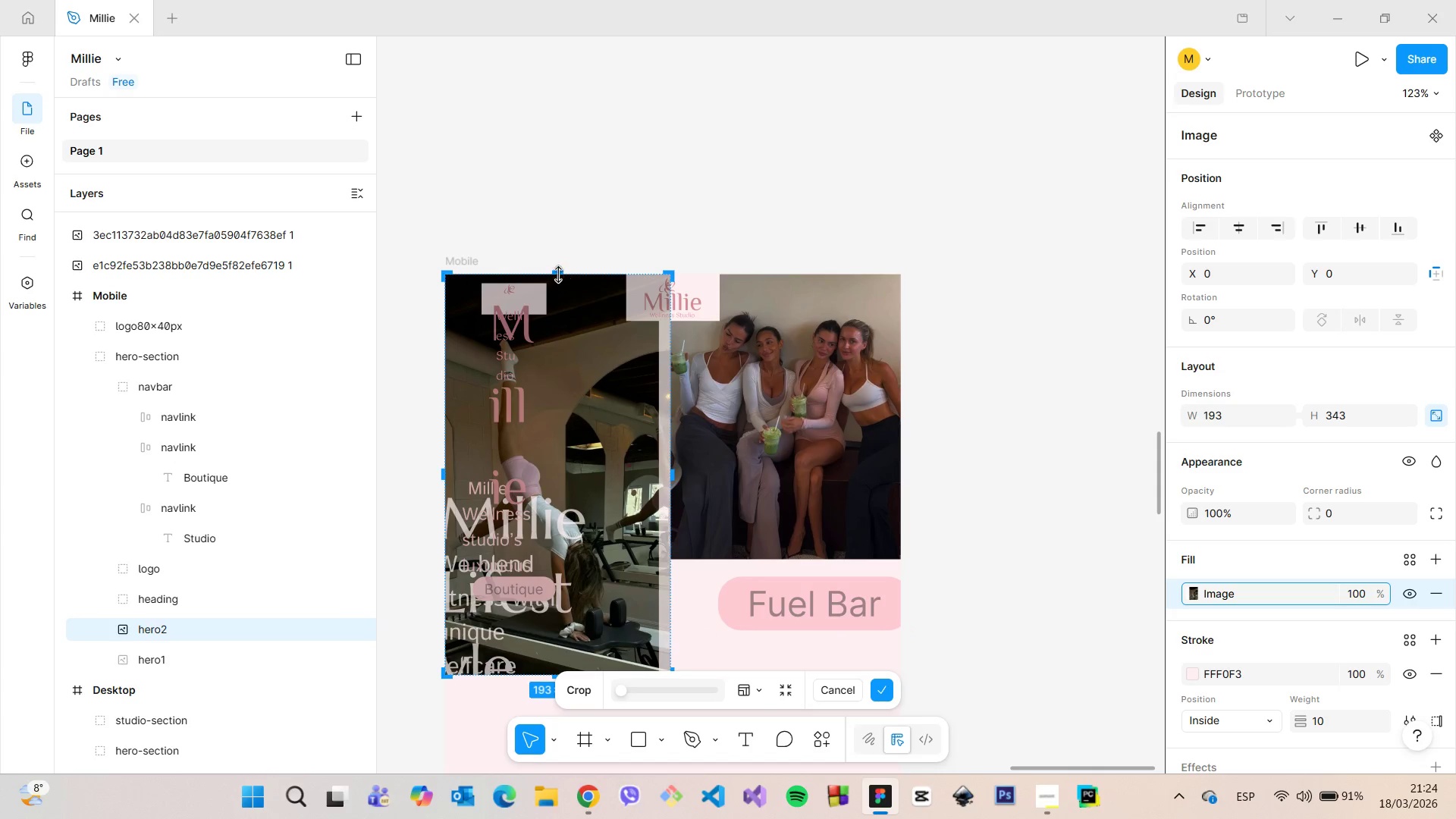 
left_click_drag(start_coordinate=[559, 275], to_coordinate=[564, 350])
 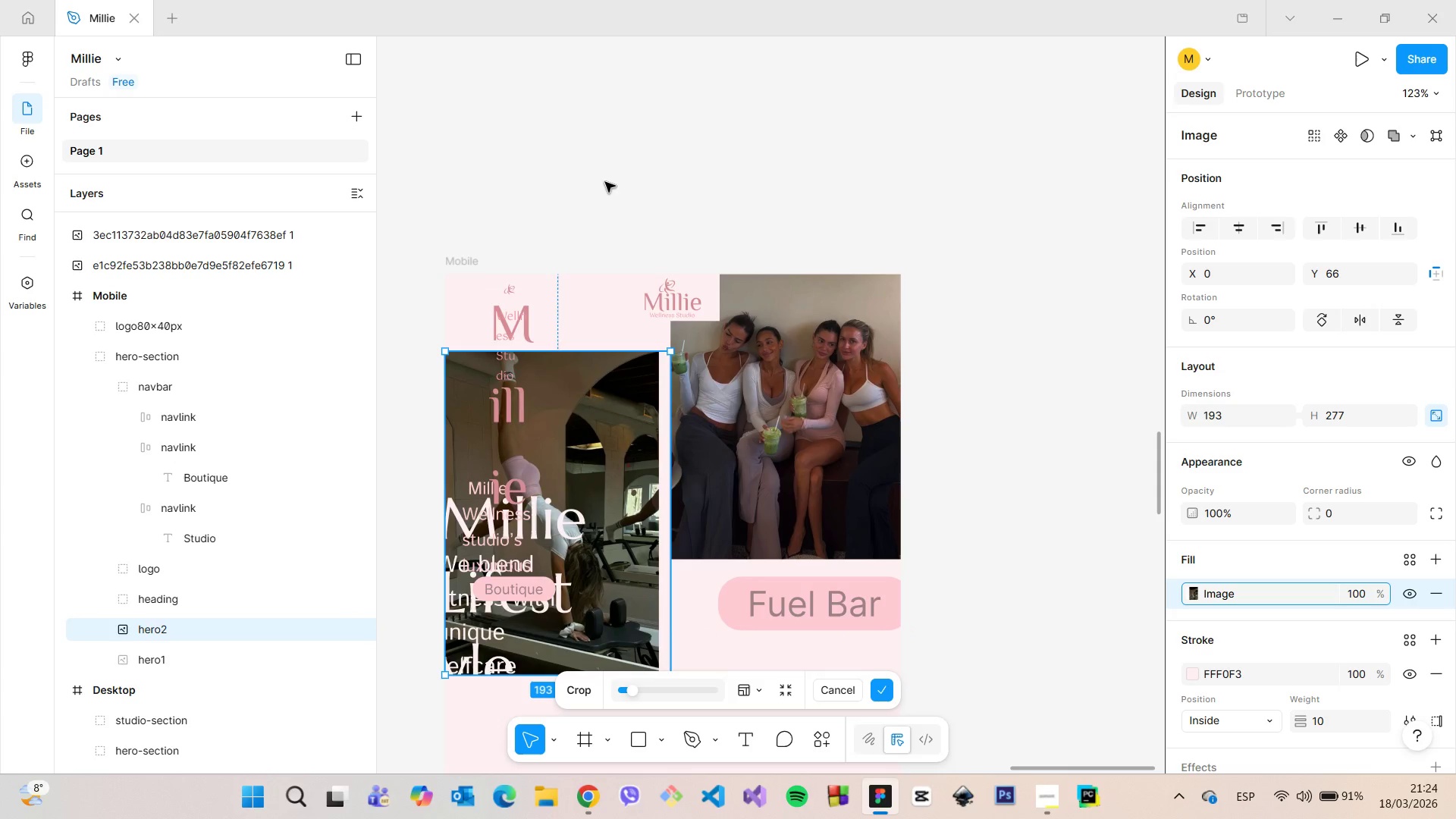 
left_click([605, 182])
 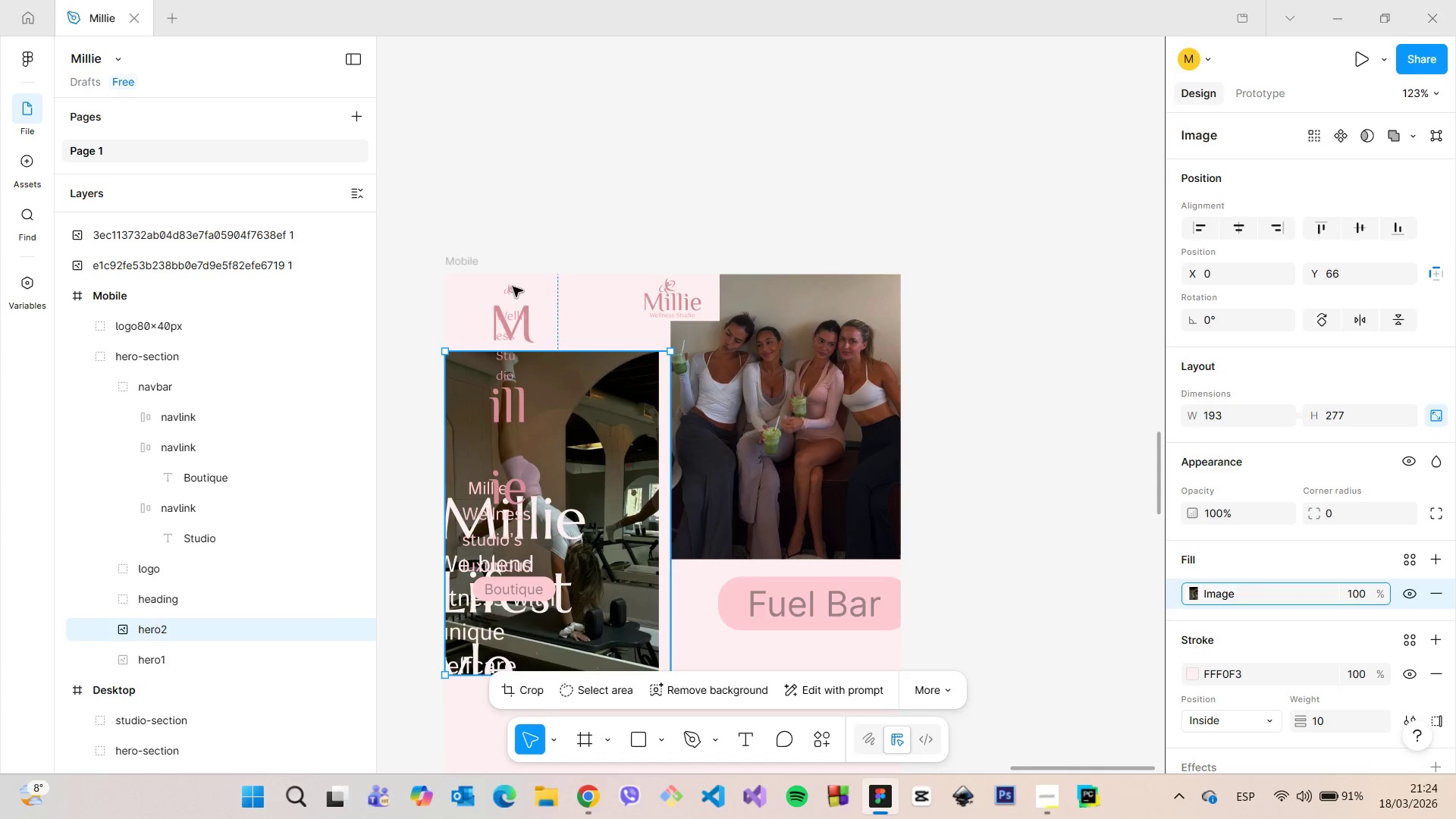 
left_click([509, 290])
 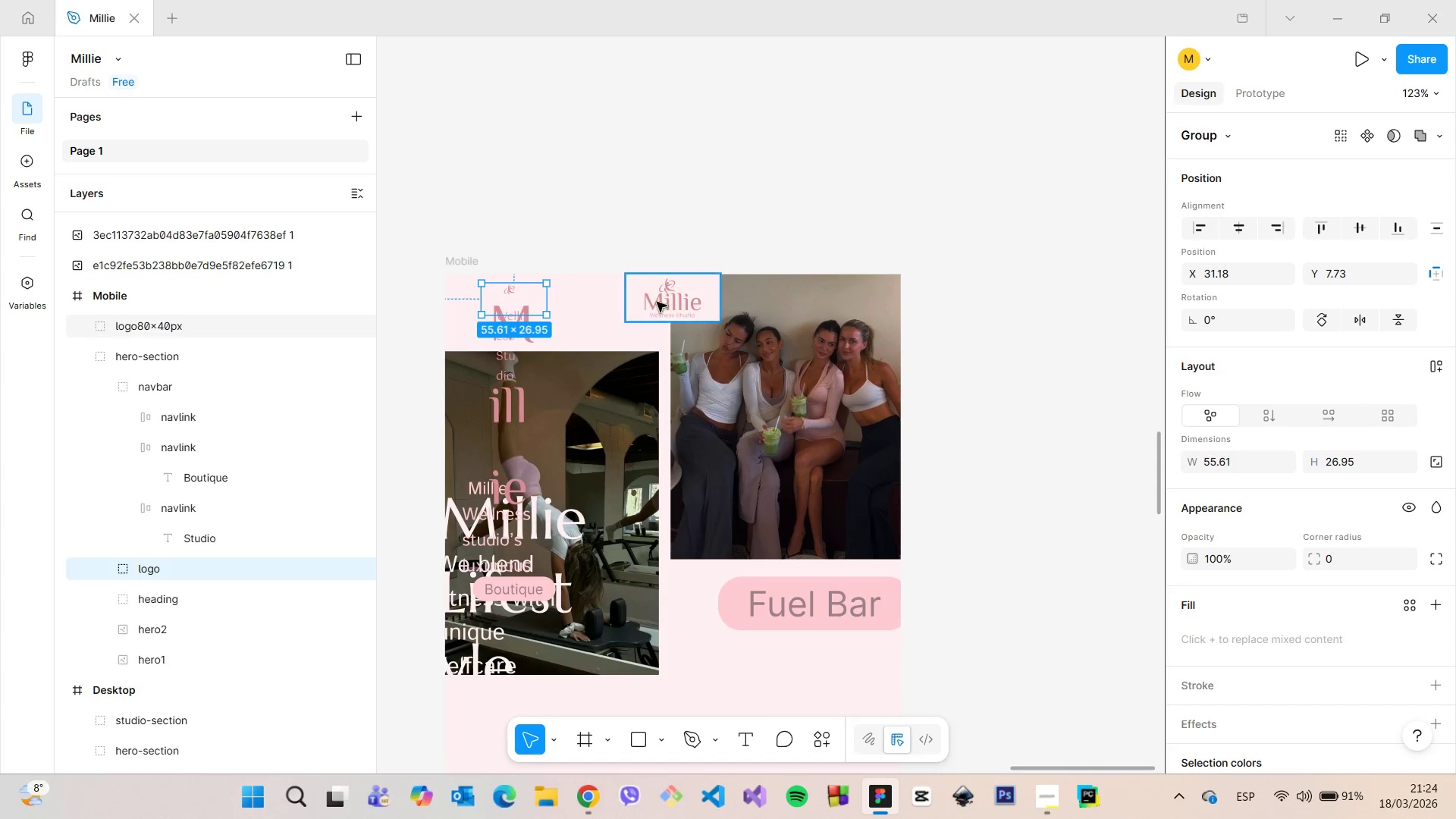 
left_click([670, 297])
 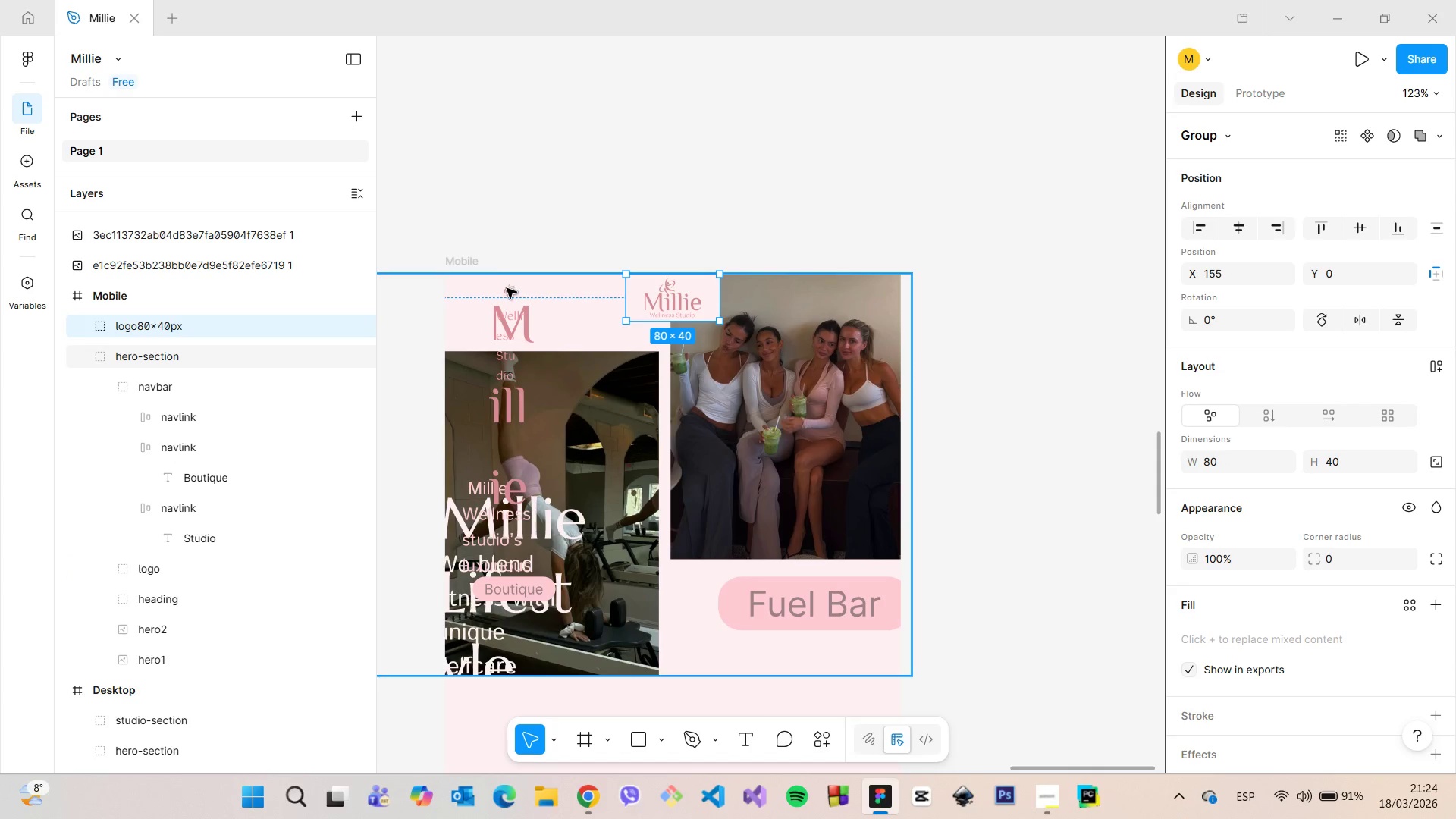 
double_click([507, 293])
 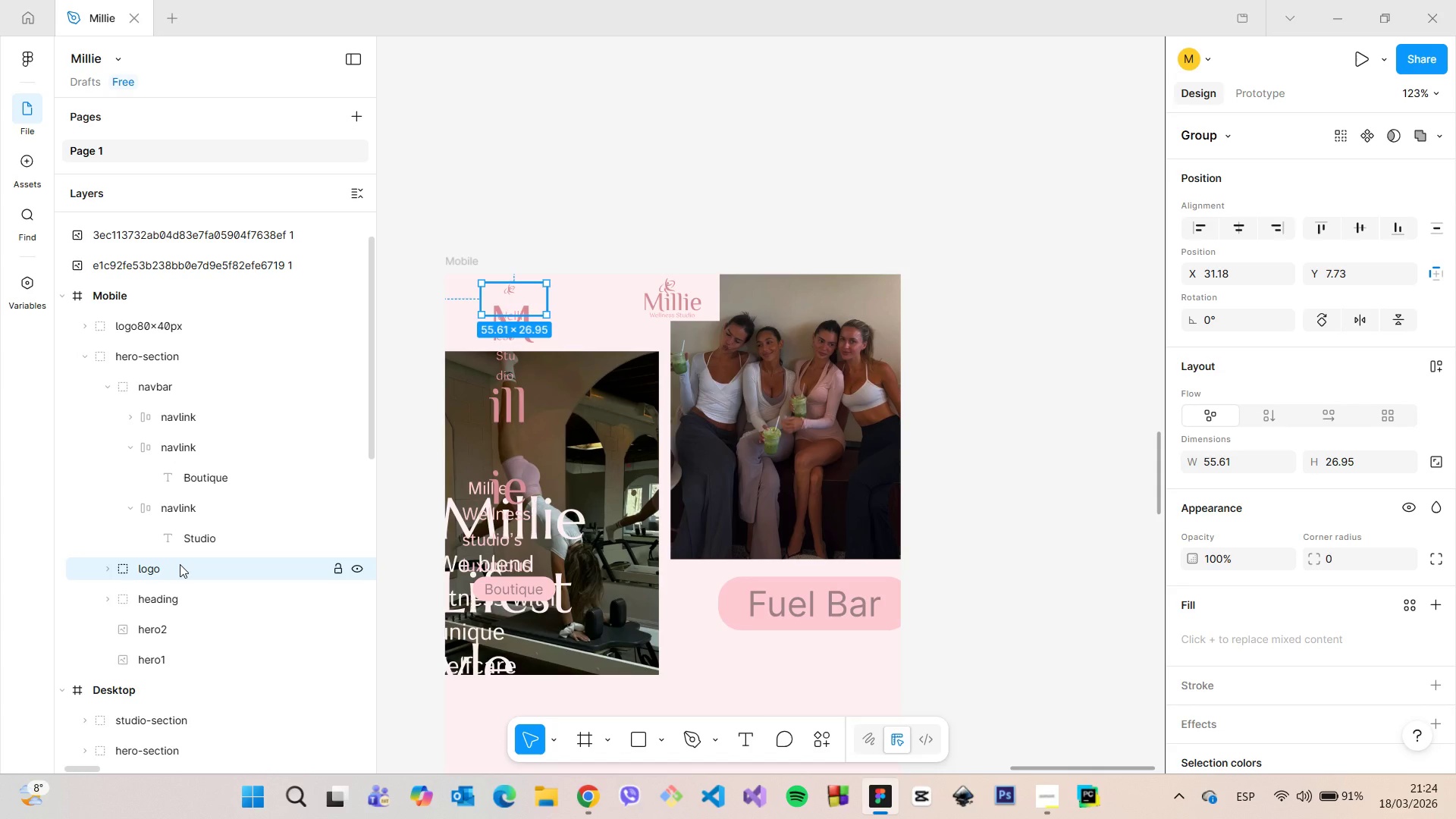 
key(Backspace)
 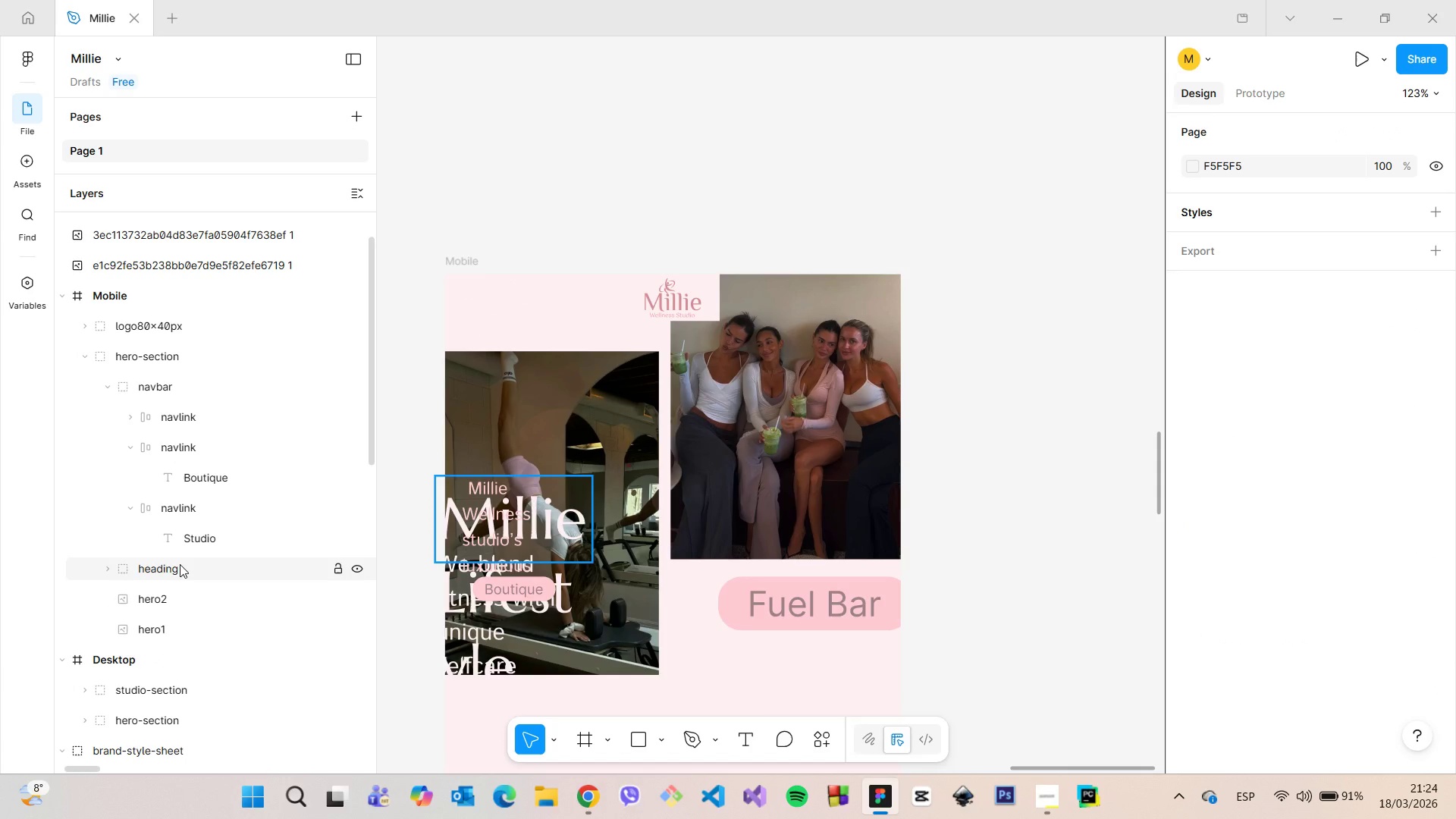 
left_click([180, 564])
 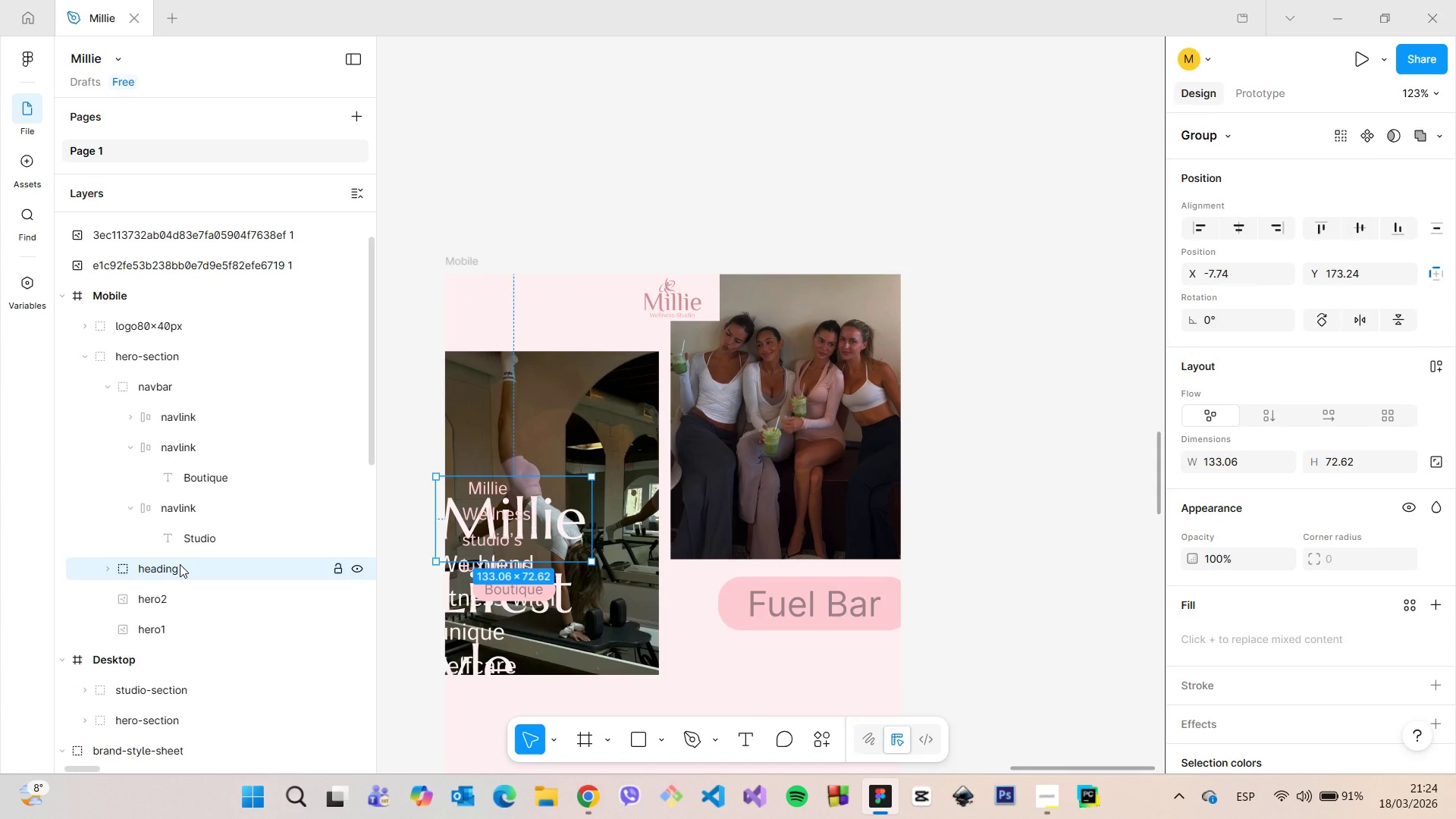 
key(Control+Z)
 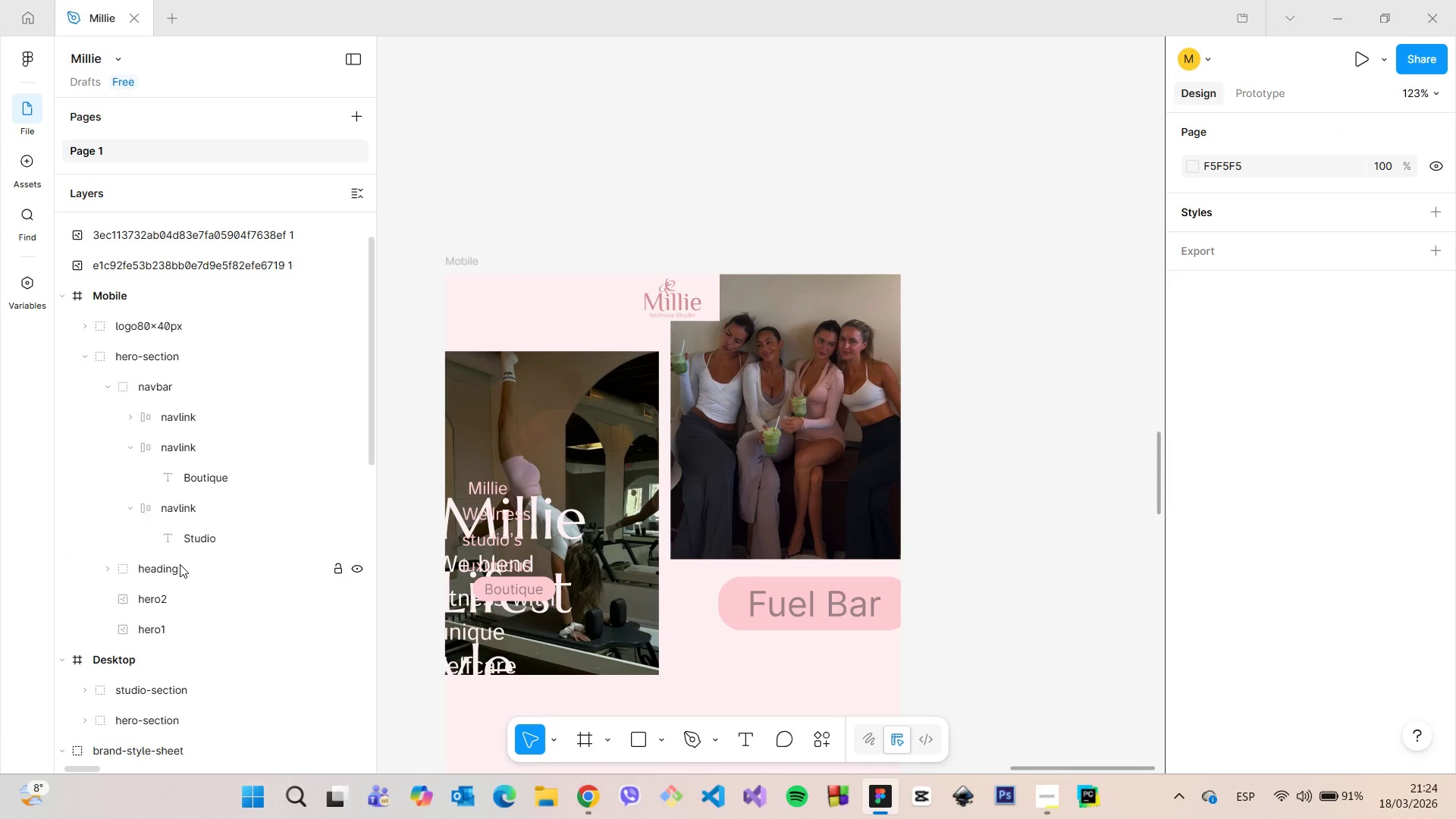 
key(Control+Z)
 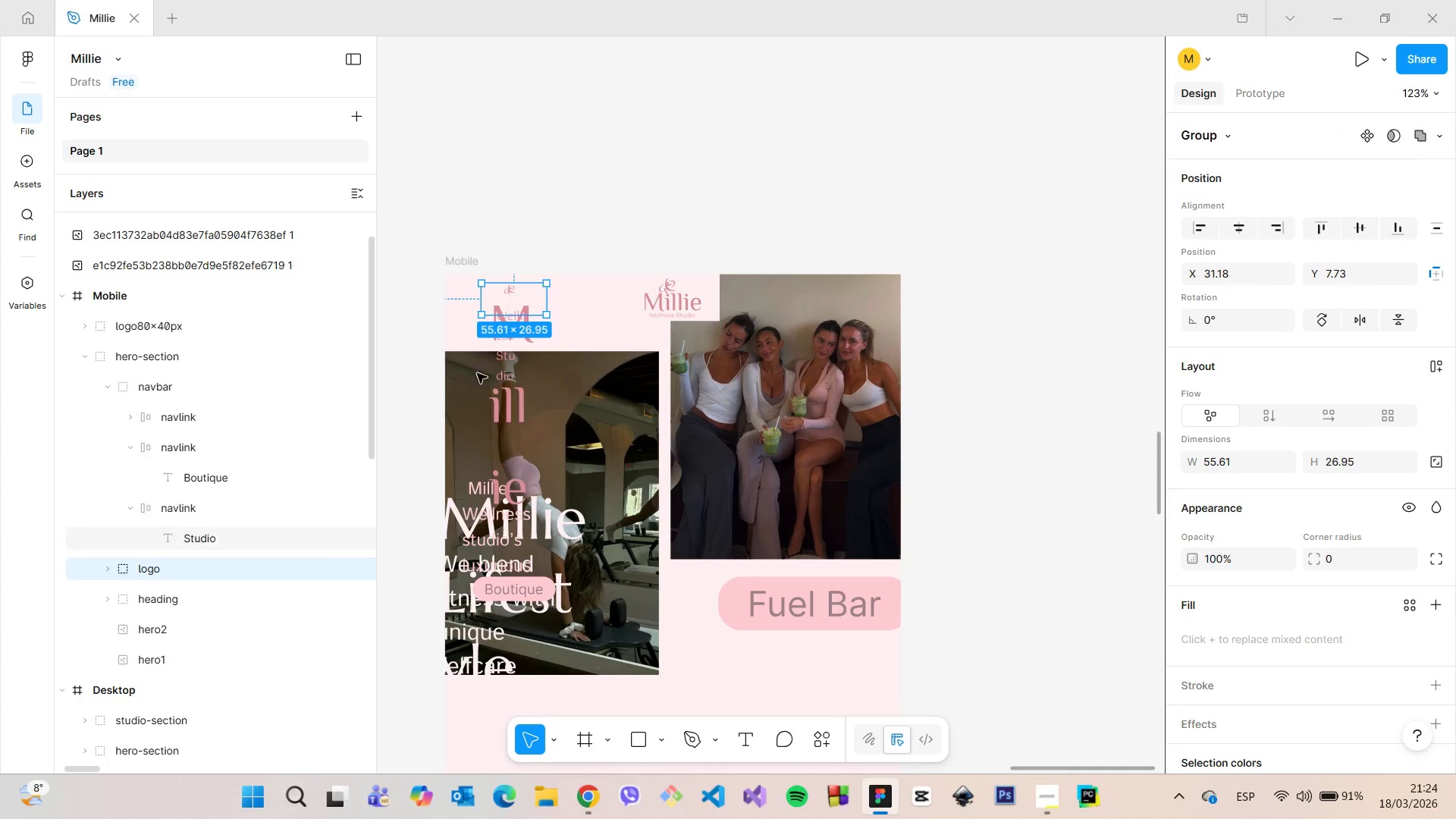 
left_click_drag(start_coordinate=[508, 288], to_coordinate=[534, 300])
 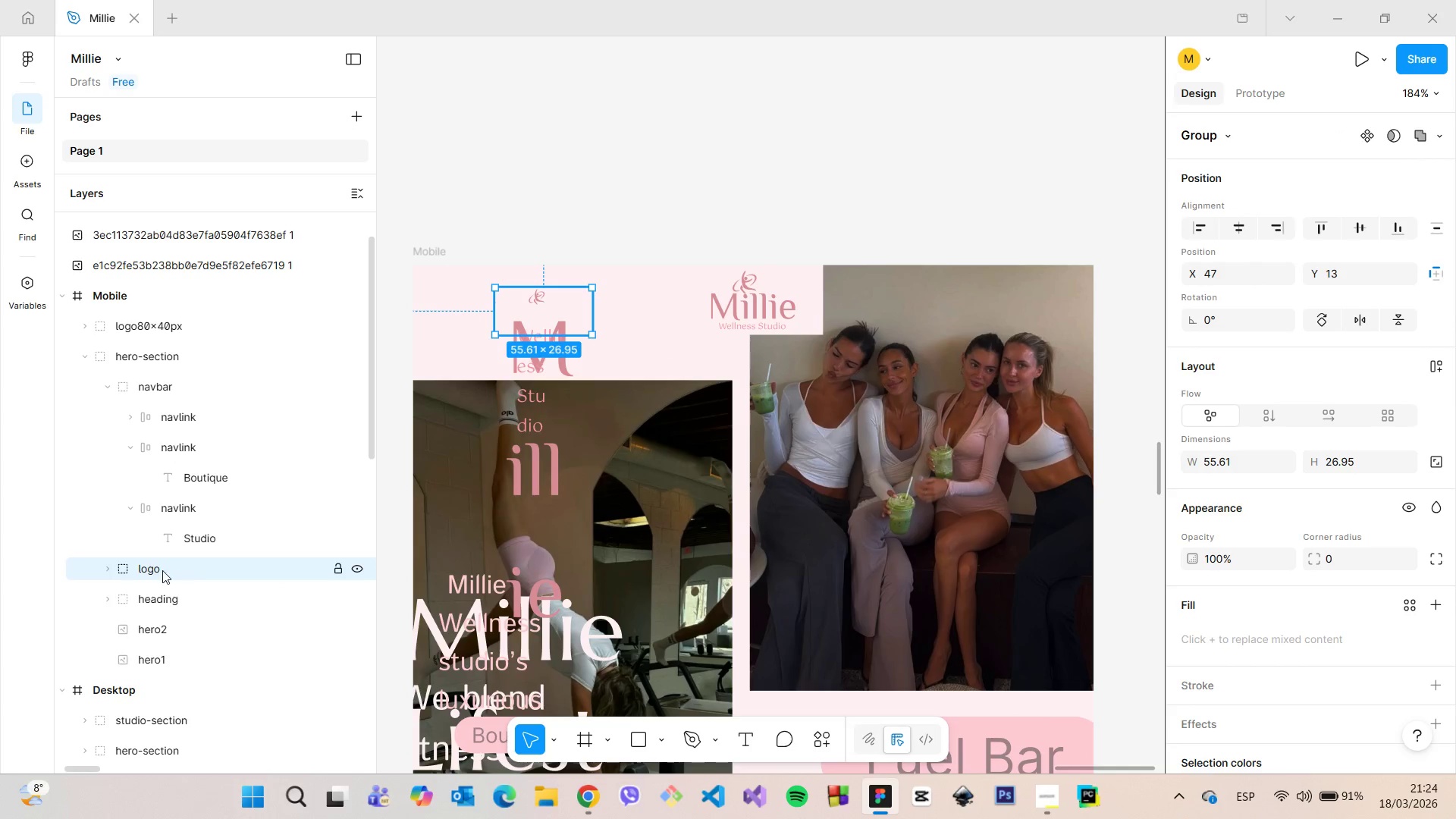 
scroll: coordinate [510, 295], scroll_direction: up, amount: 7.0
 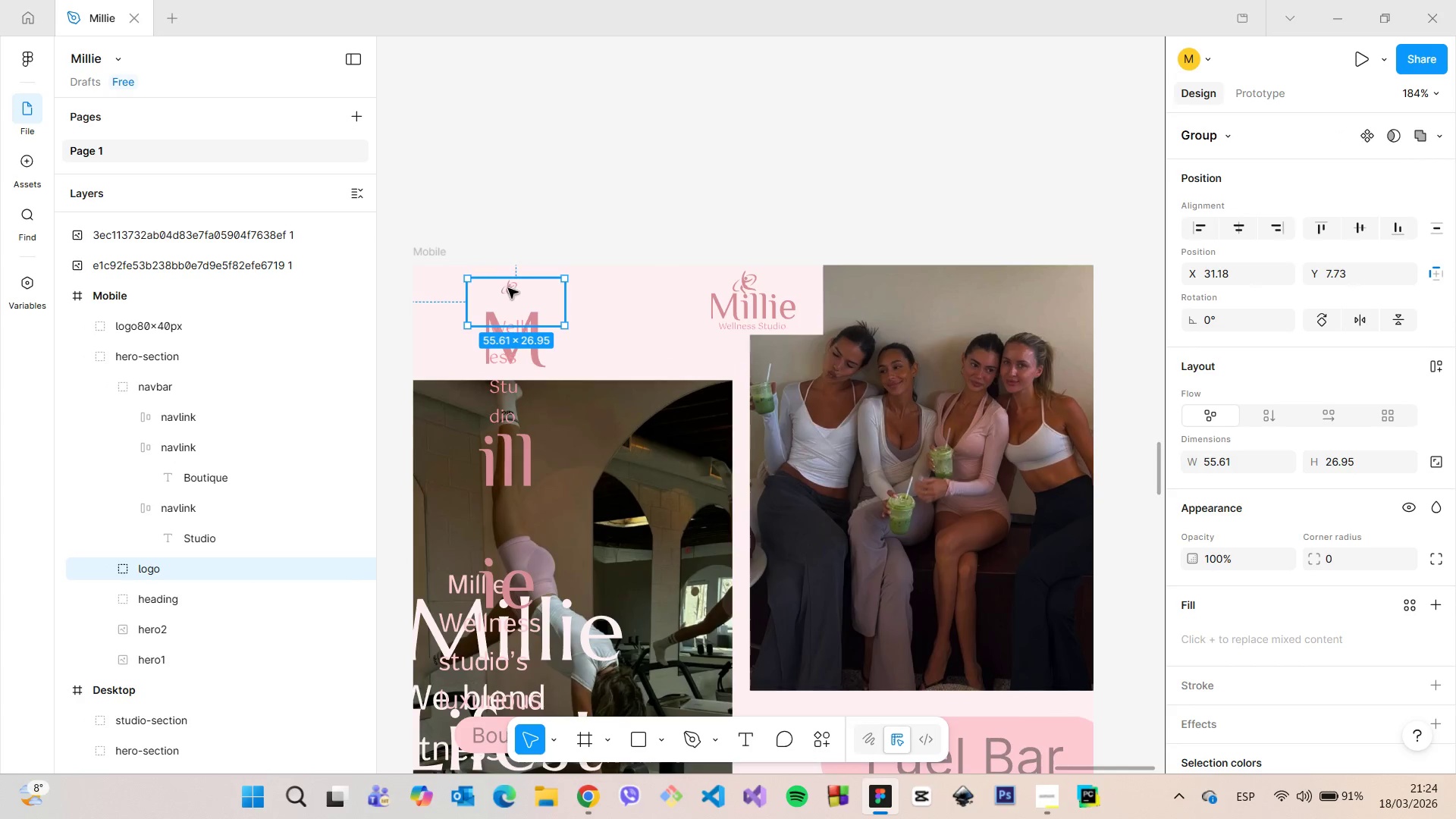 
left_click([110, 570])
 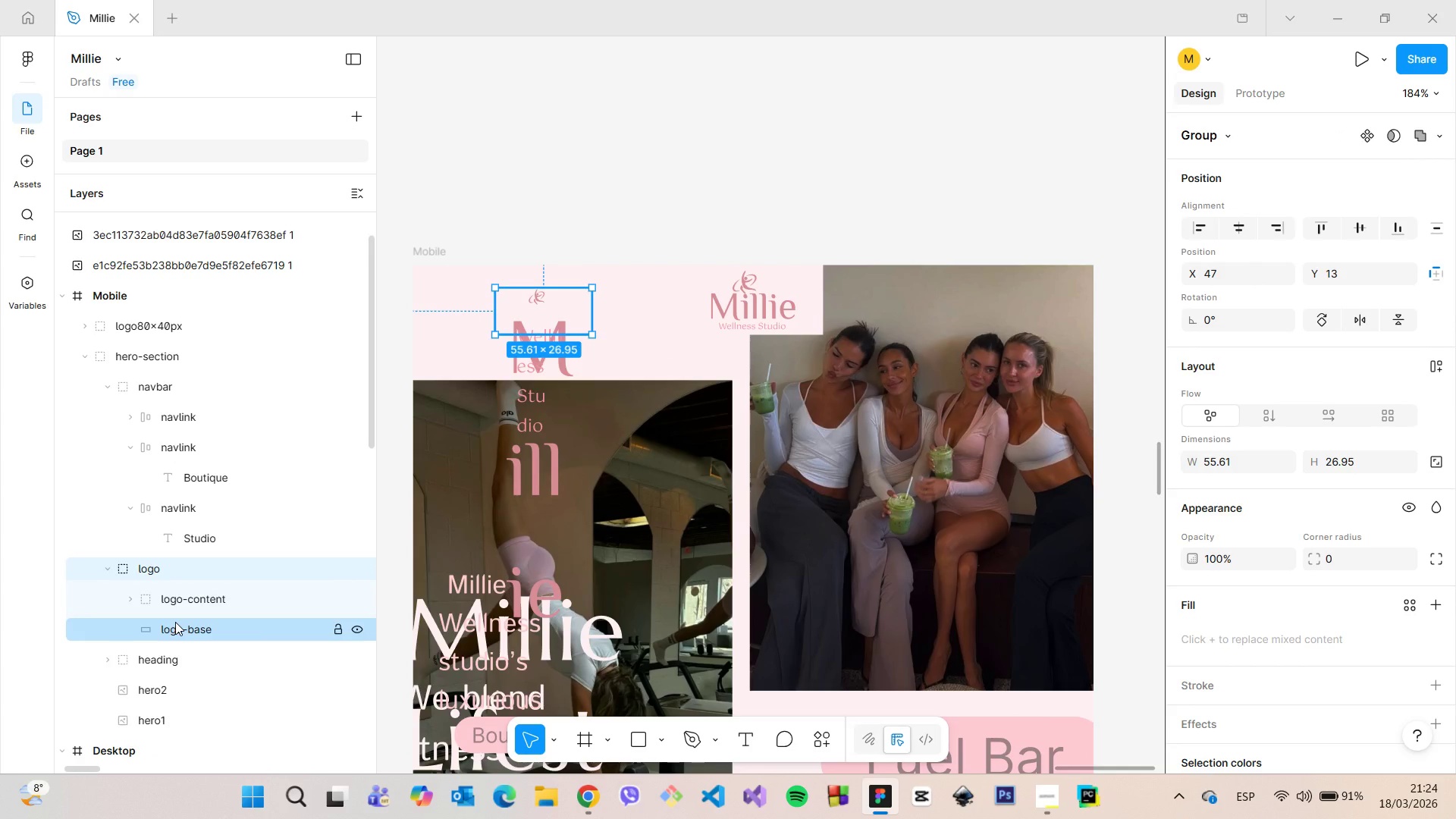 
left_click([175, 622])
 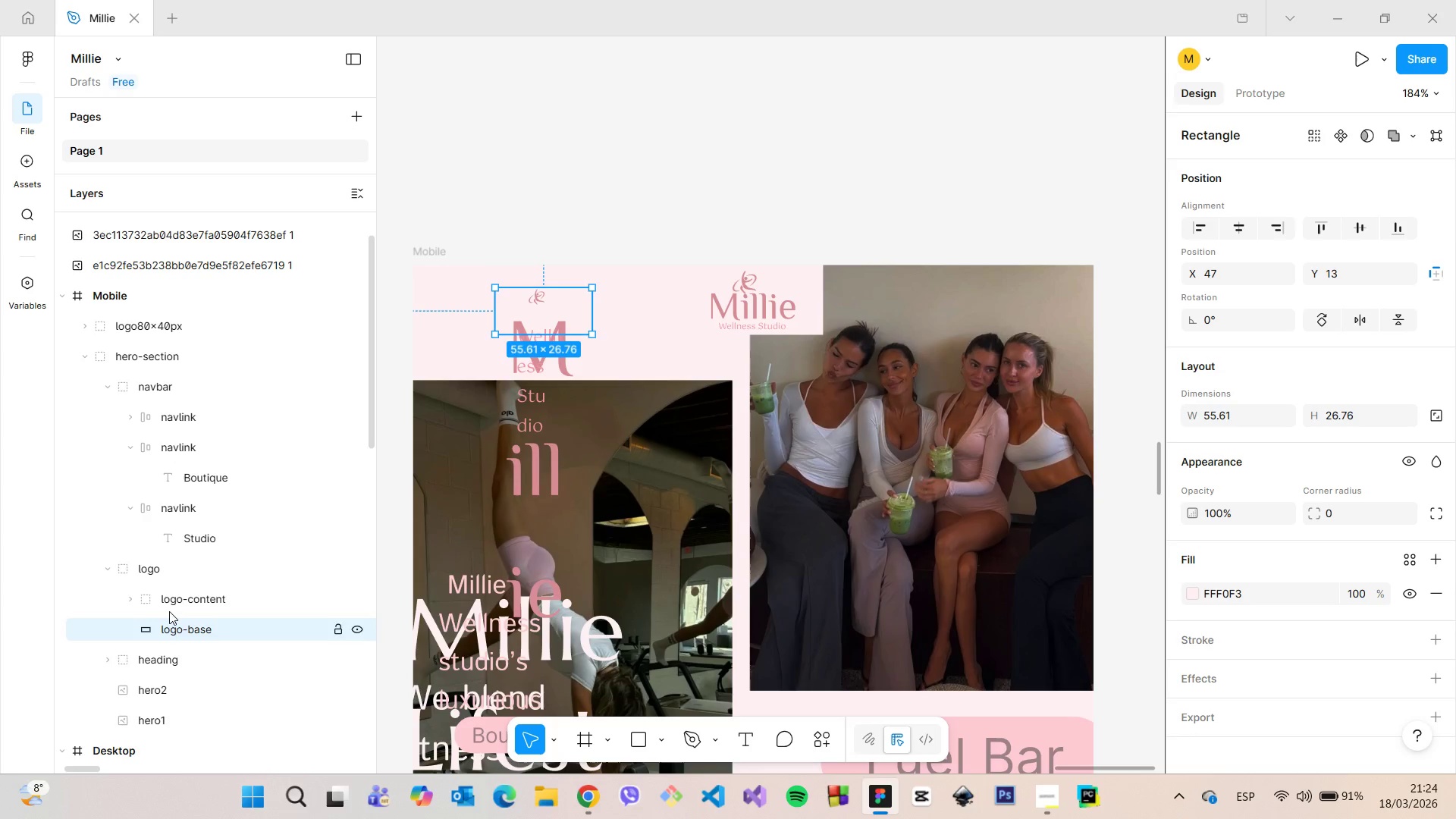 
left_click([168, 607])
 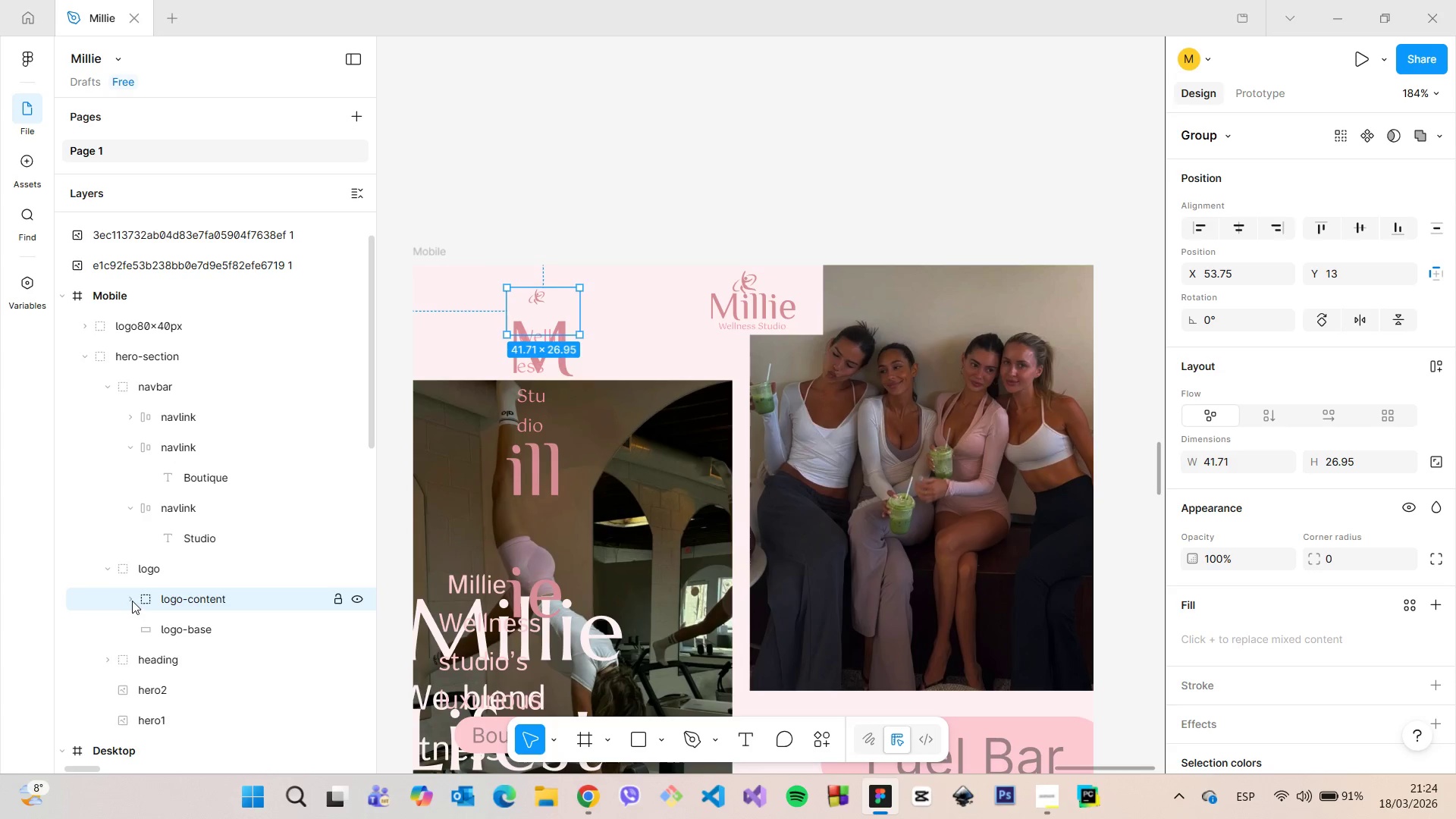 
left_click([131, 601])
 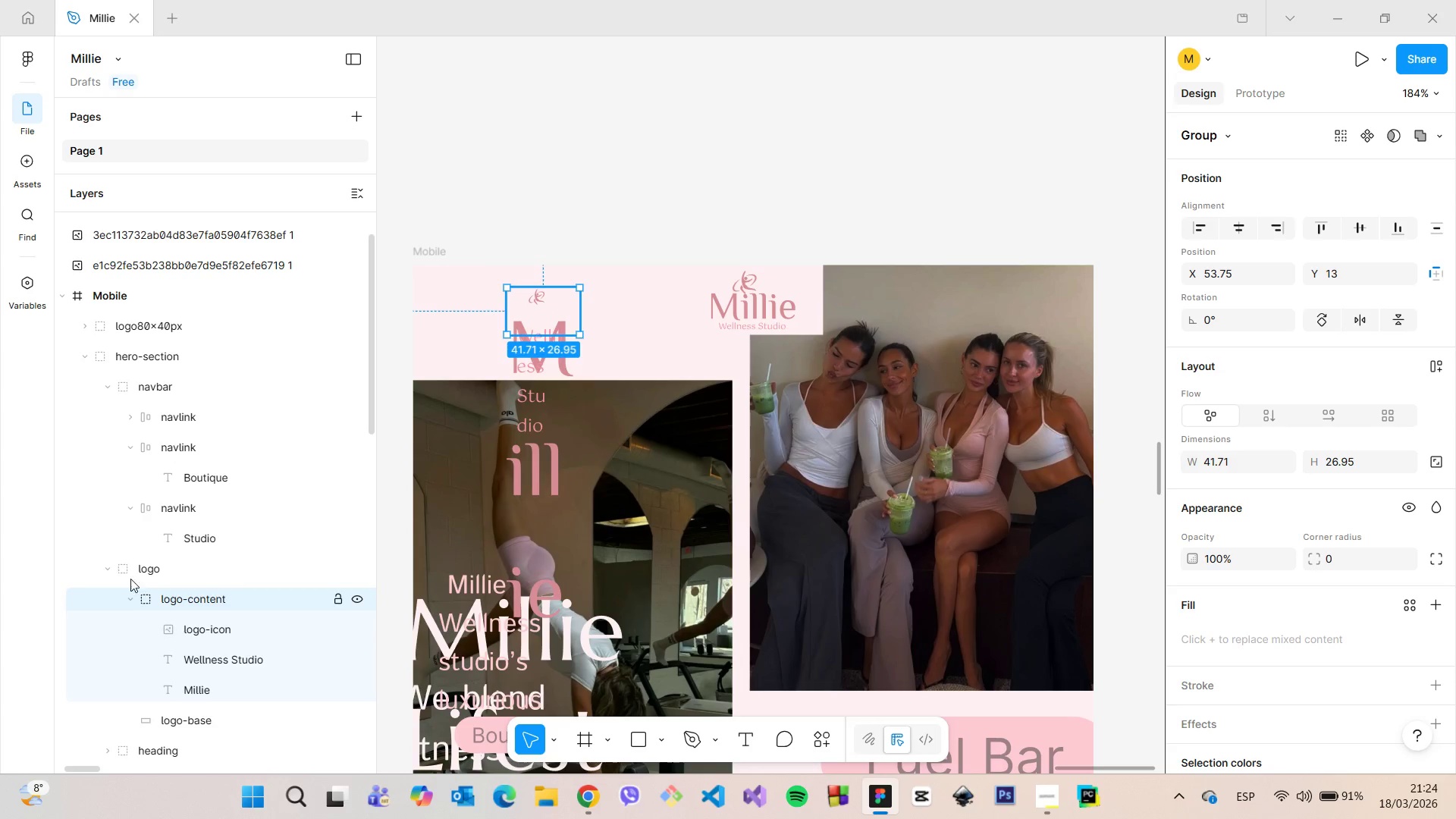 
left_click([109, 570])
 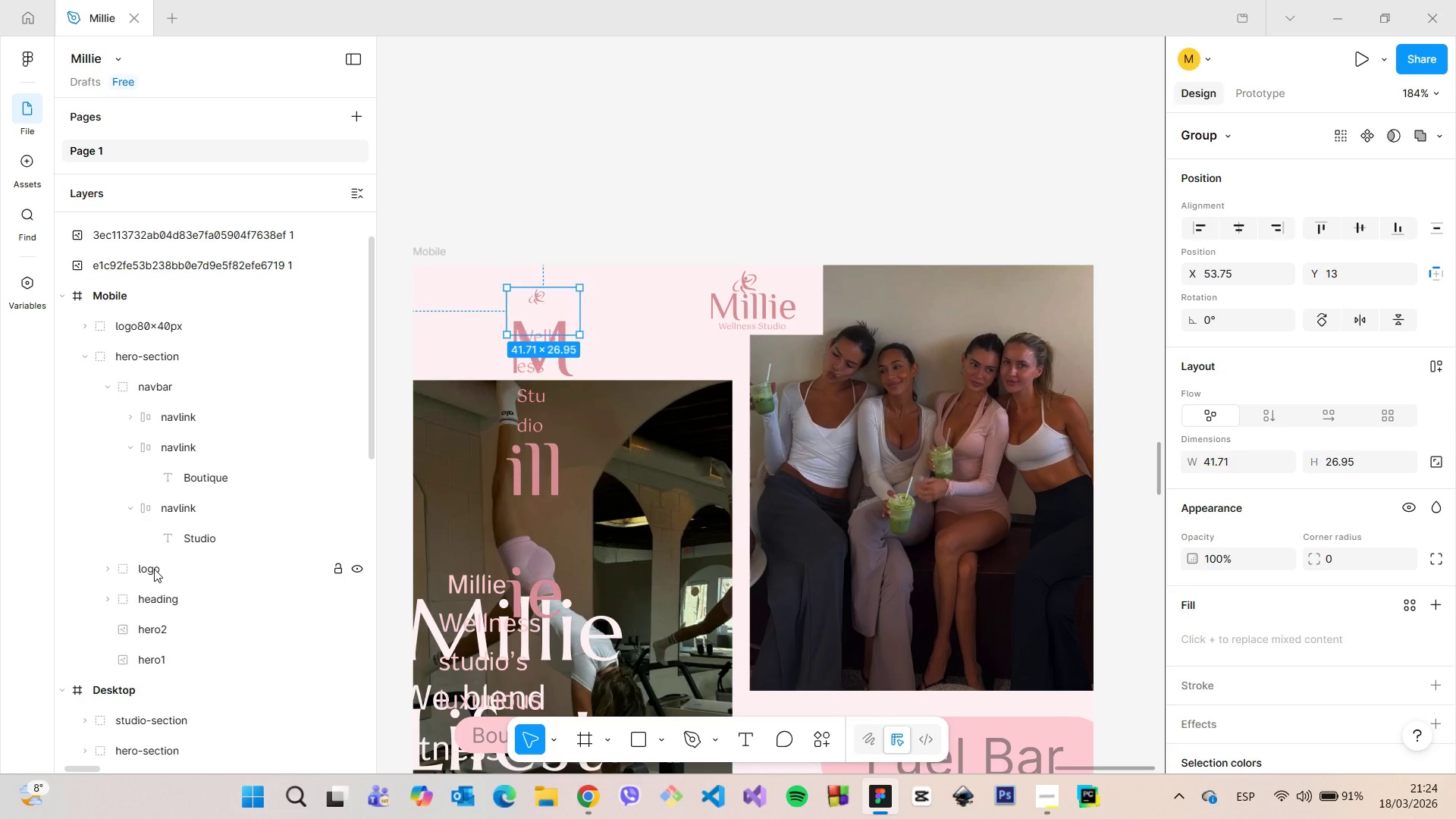 
left_click([154, 569])
 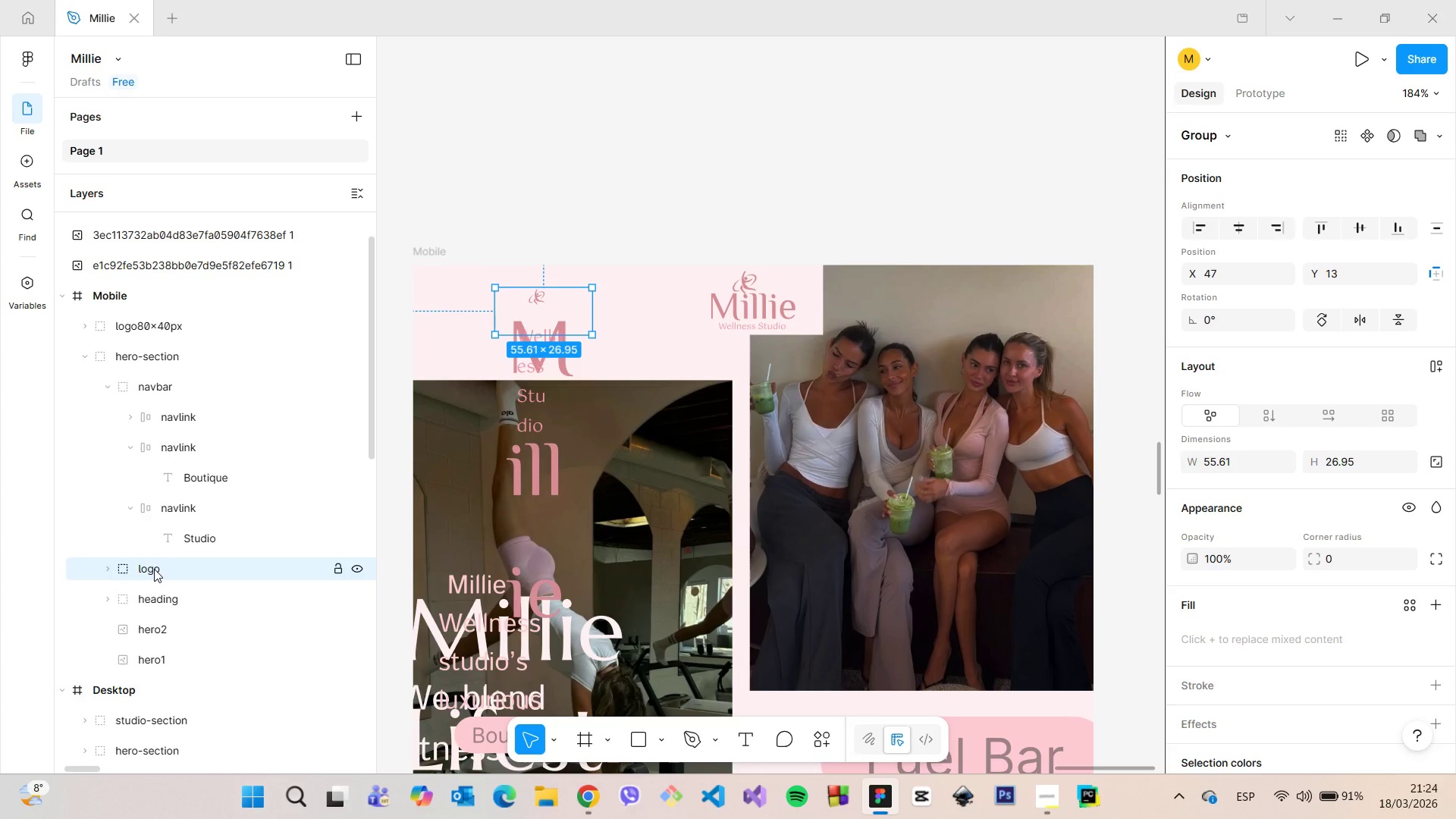 
key(Backspace)
 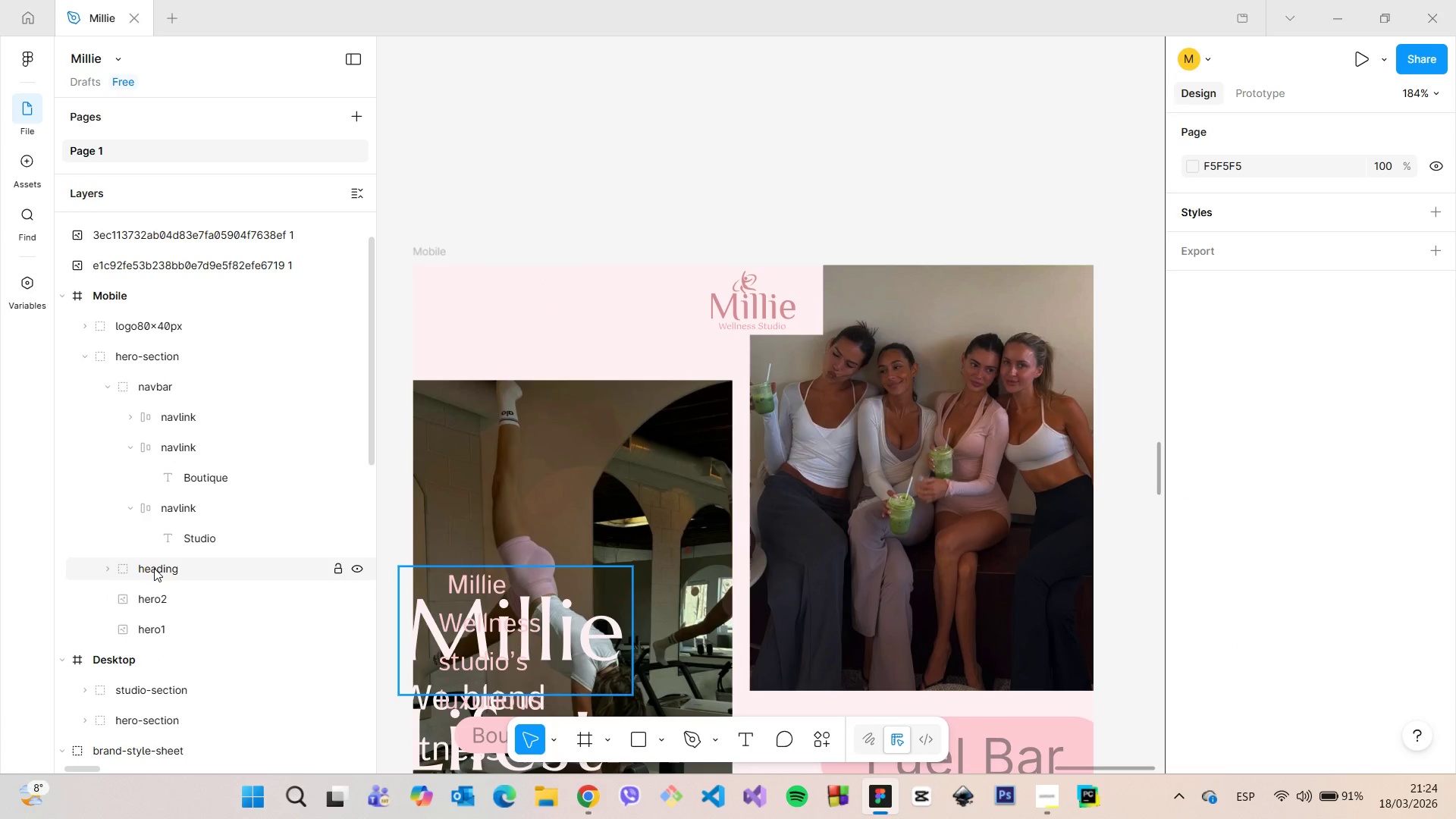 
left_click([154, 568])
 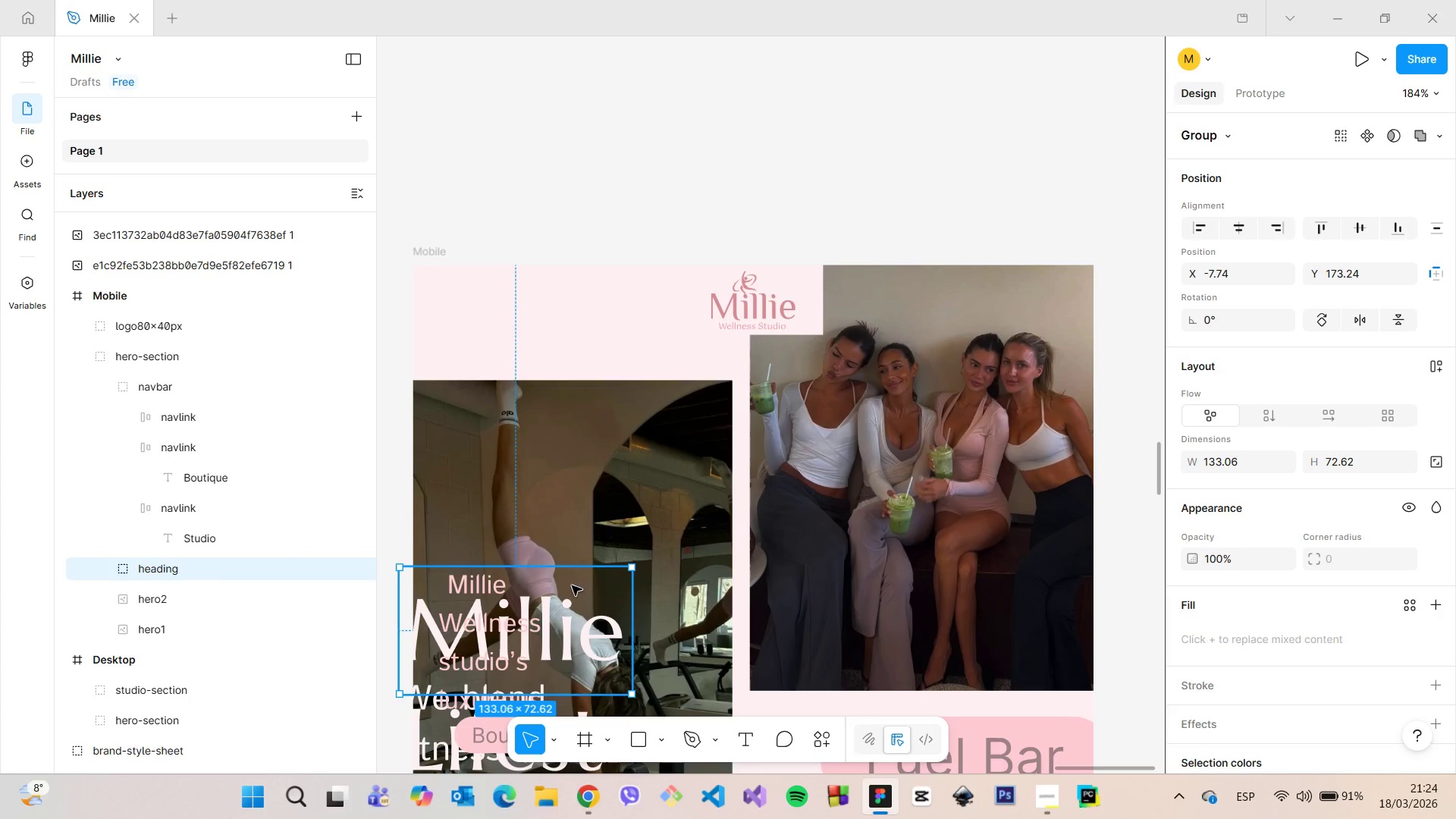 
left_click_drag(start_coordinate=[554, 586], to_coordinate=[933, 416])
 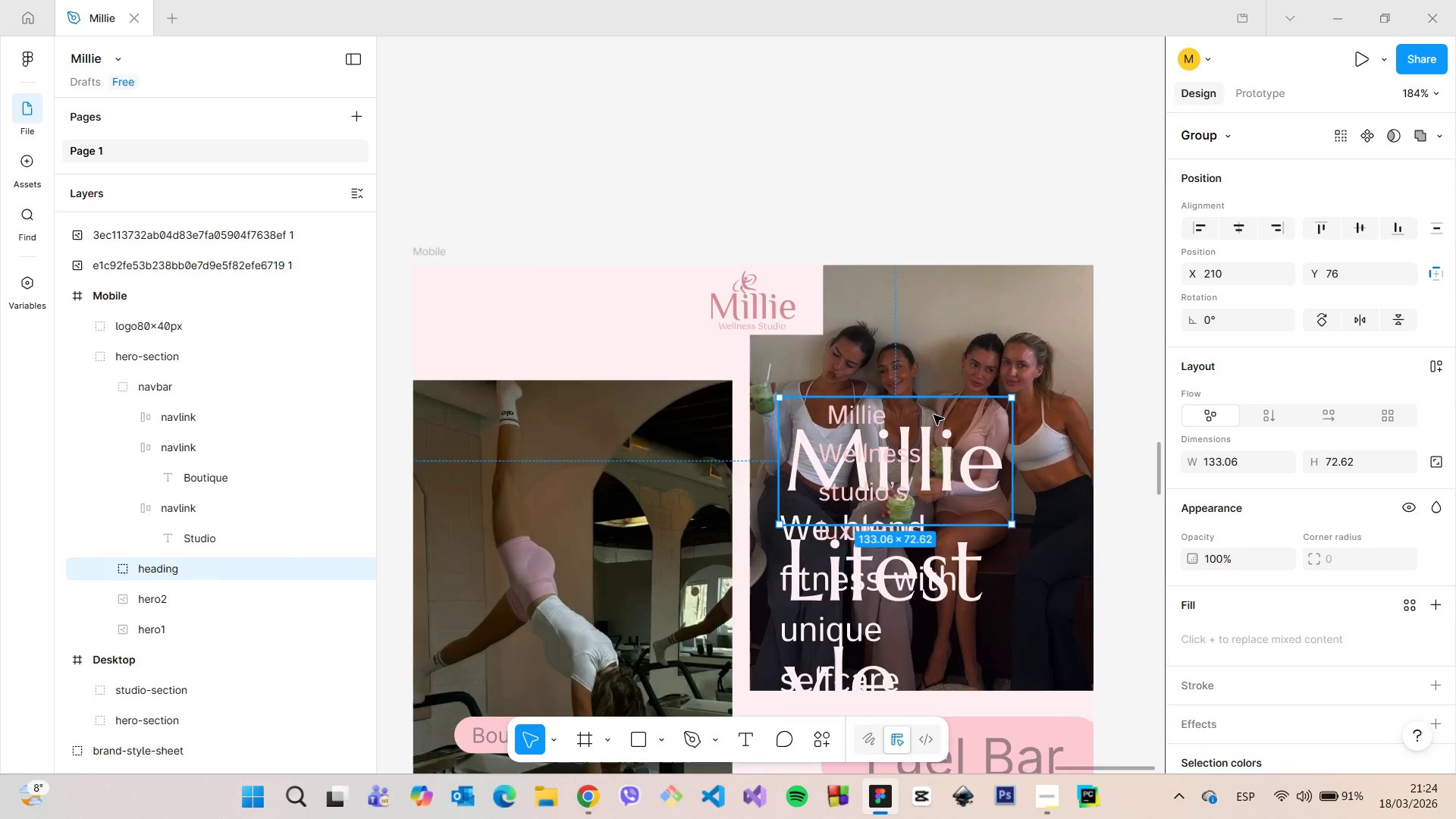 
scroll: coordinate [934, 415], scroll_direction: down, amount: 4.0
 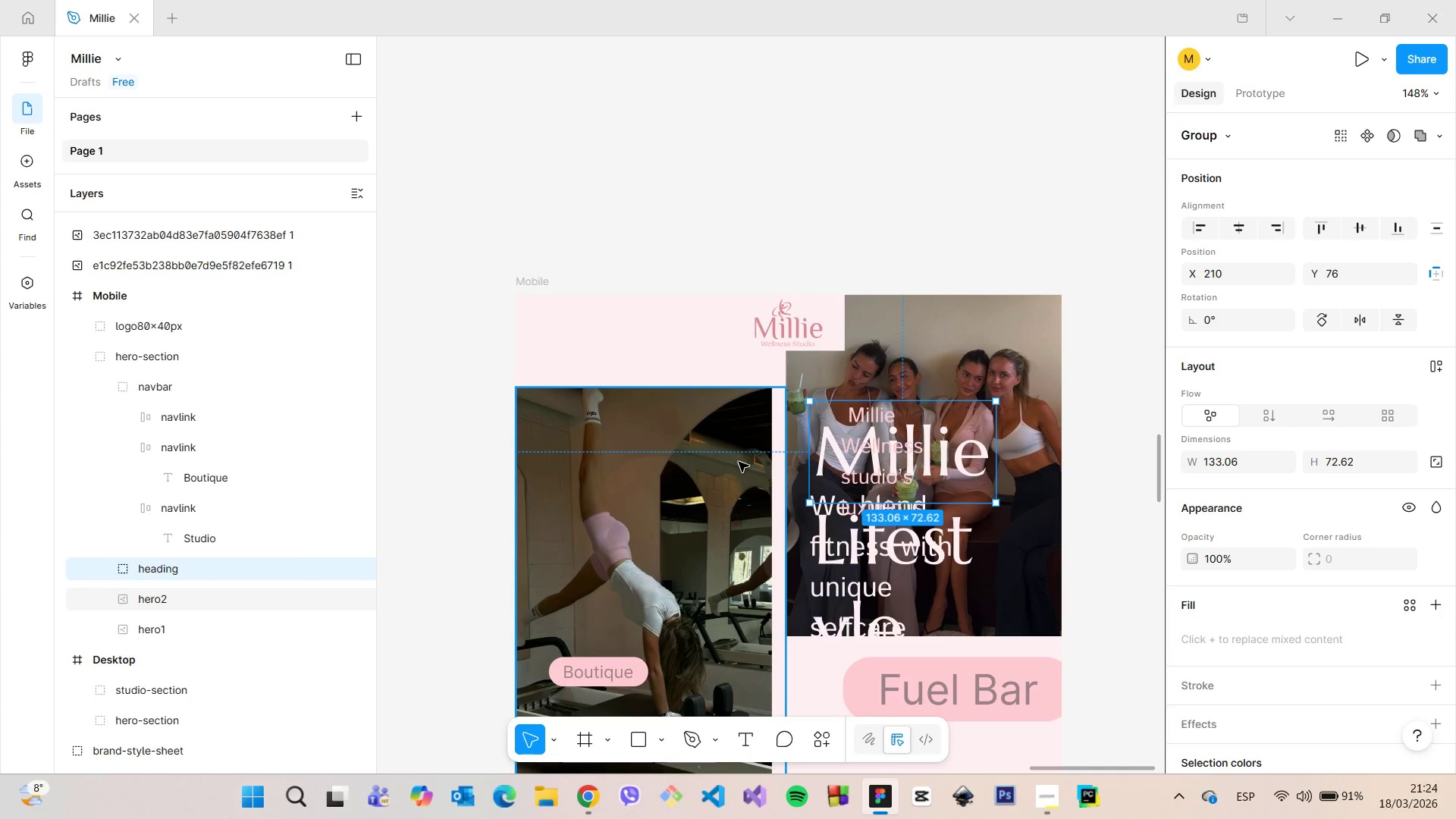 
left_click([739, 462])
 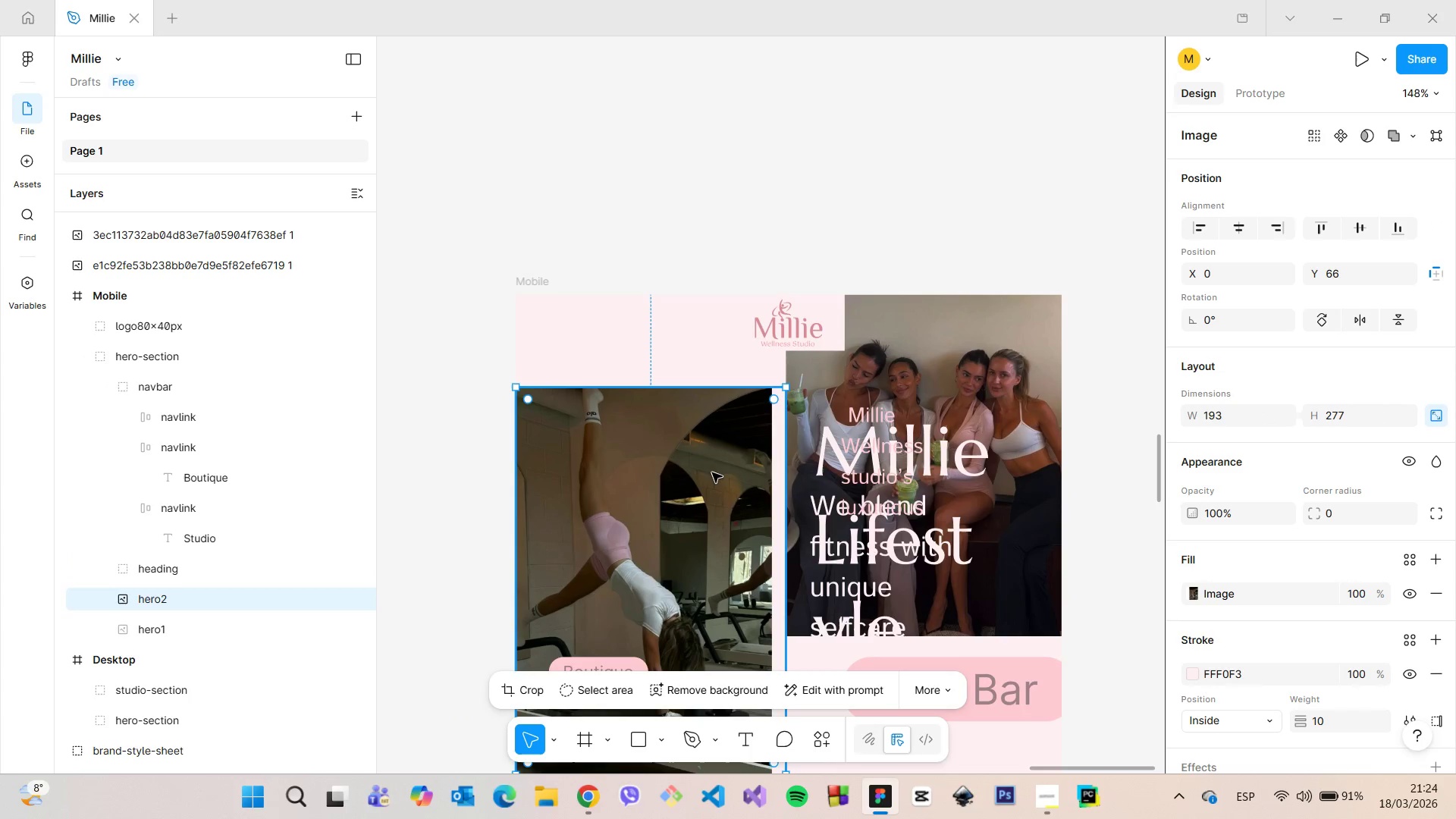 
left_click_drag(start_coordinate=[712, 472], to_coordinate=[712, 380])
 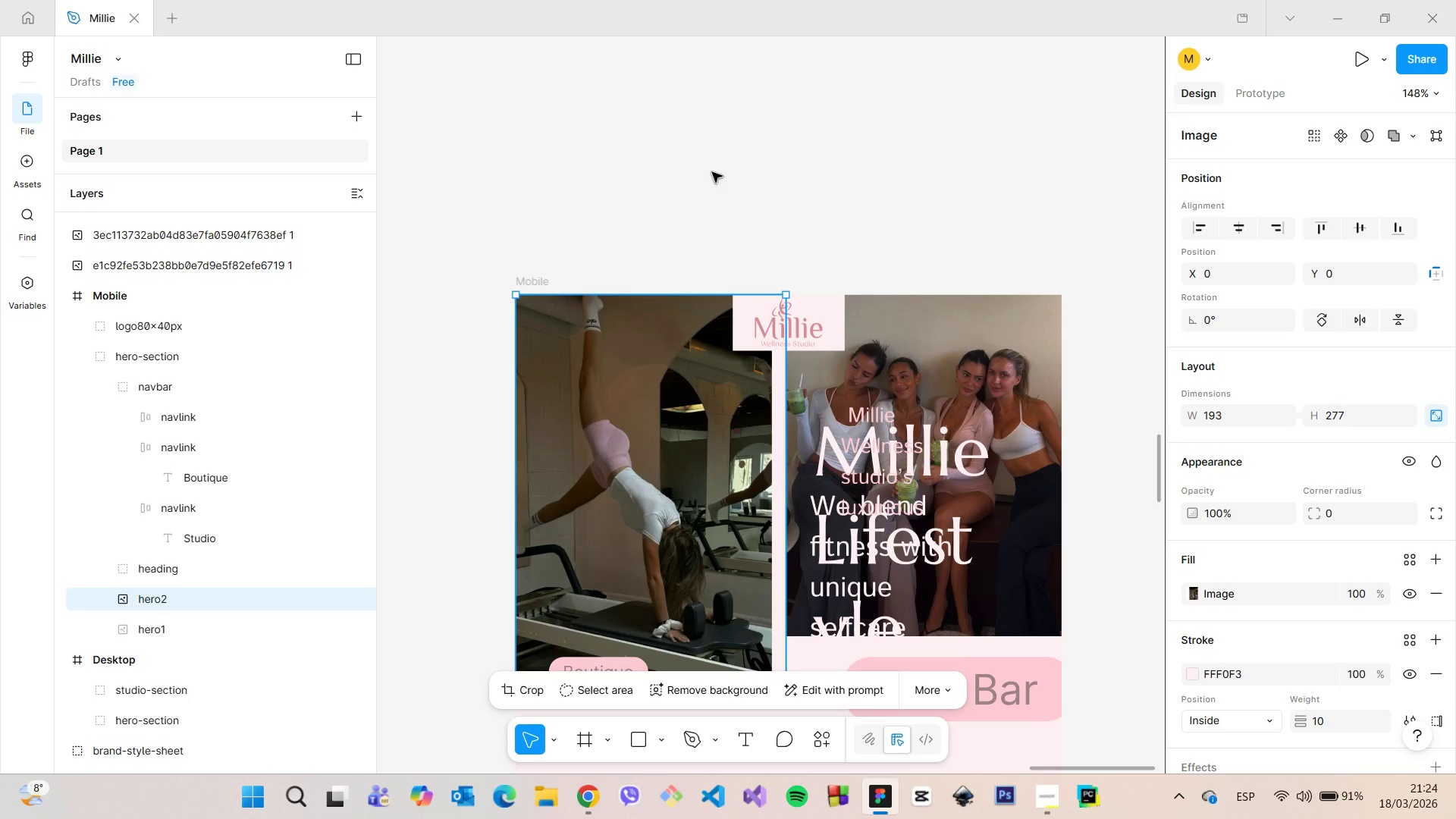 
left_click([712, 172])
 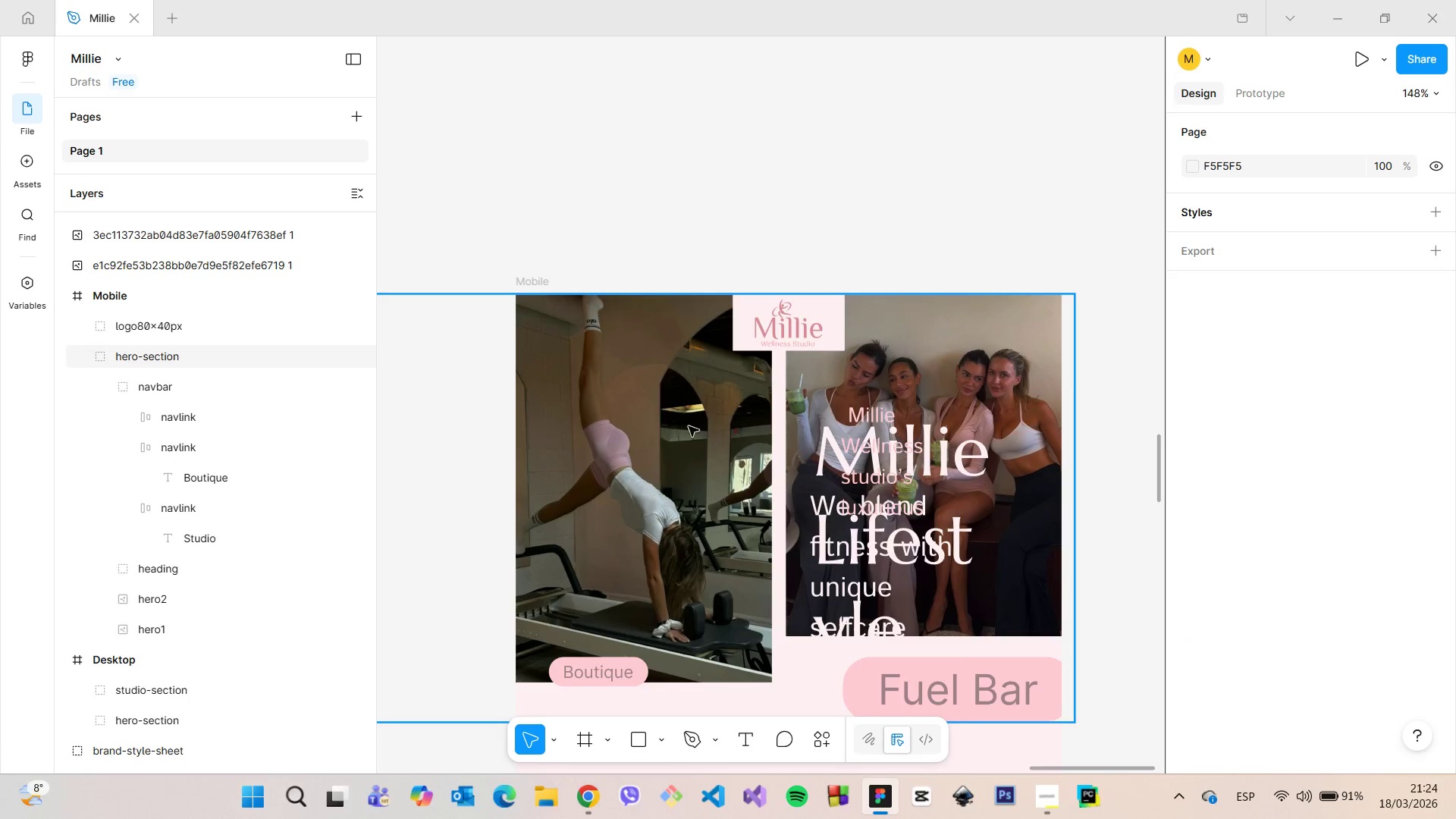 
left_click([676, 479])
 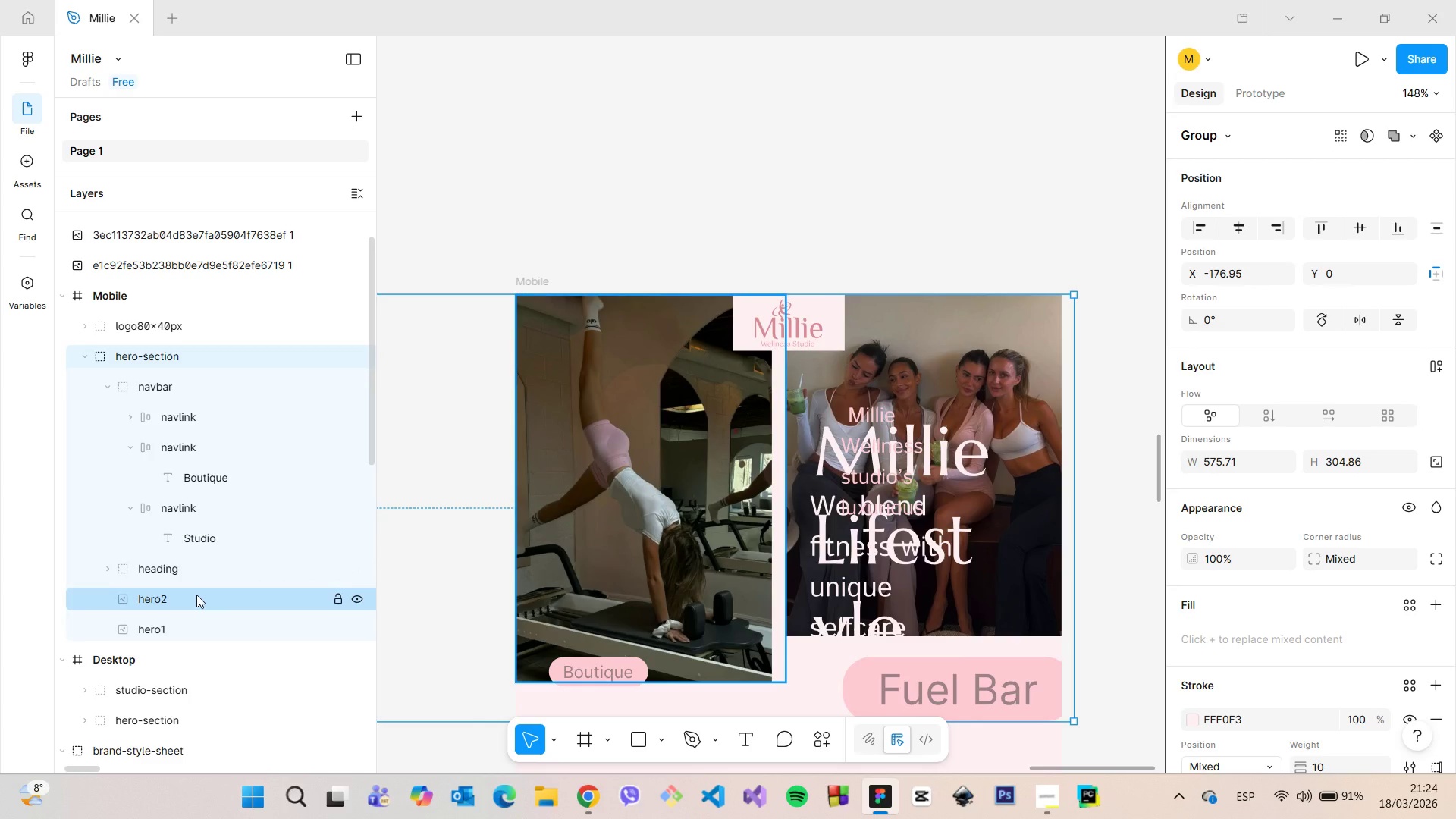 
left_click([196, 595])
 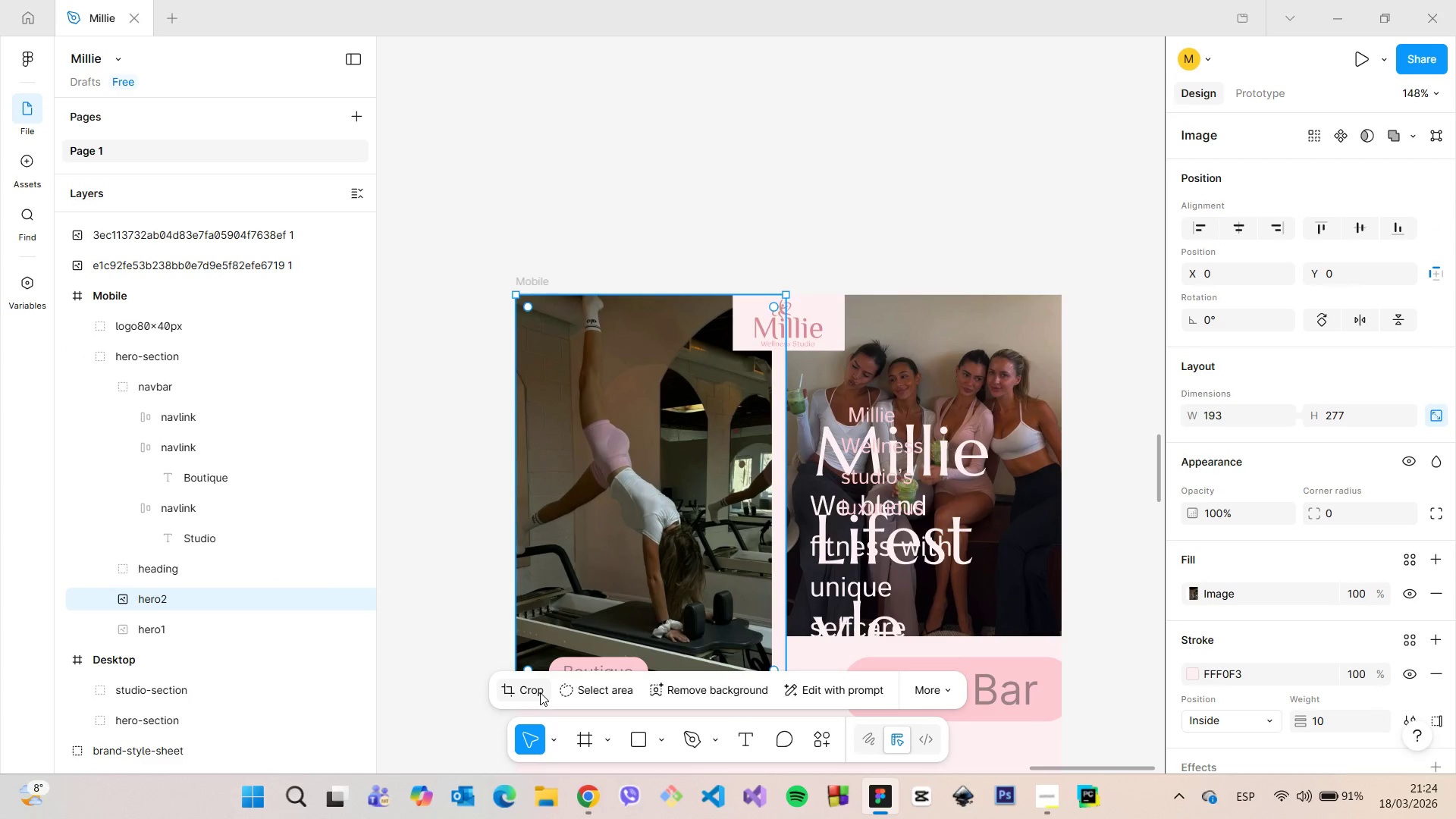 
left_click([535, 692])
 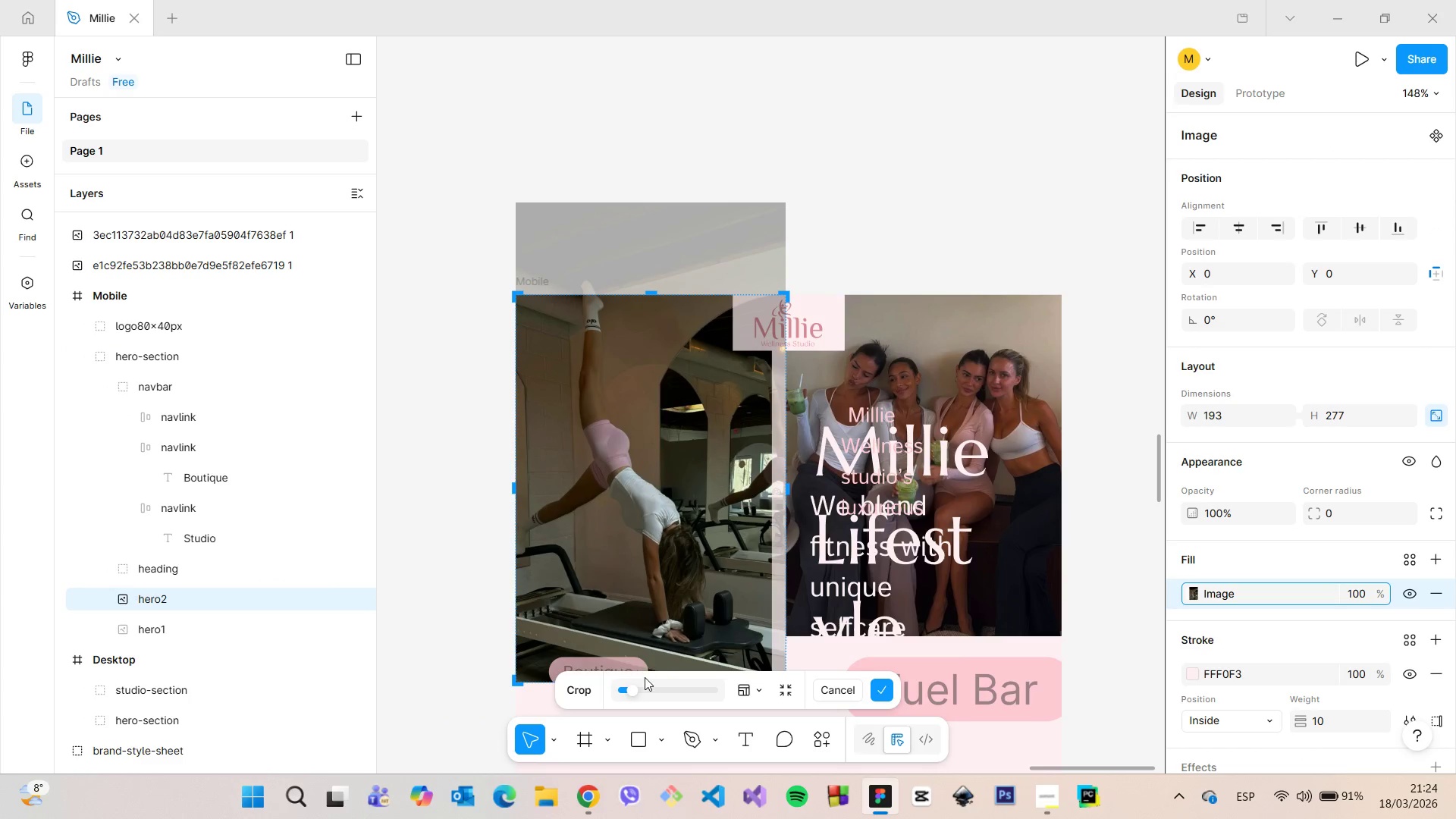 
scroll: coordinate [725, 611], scroll_direction: down, amount: 5.0
 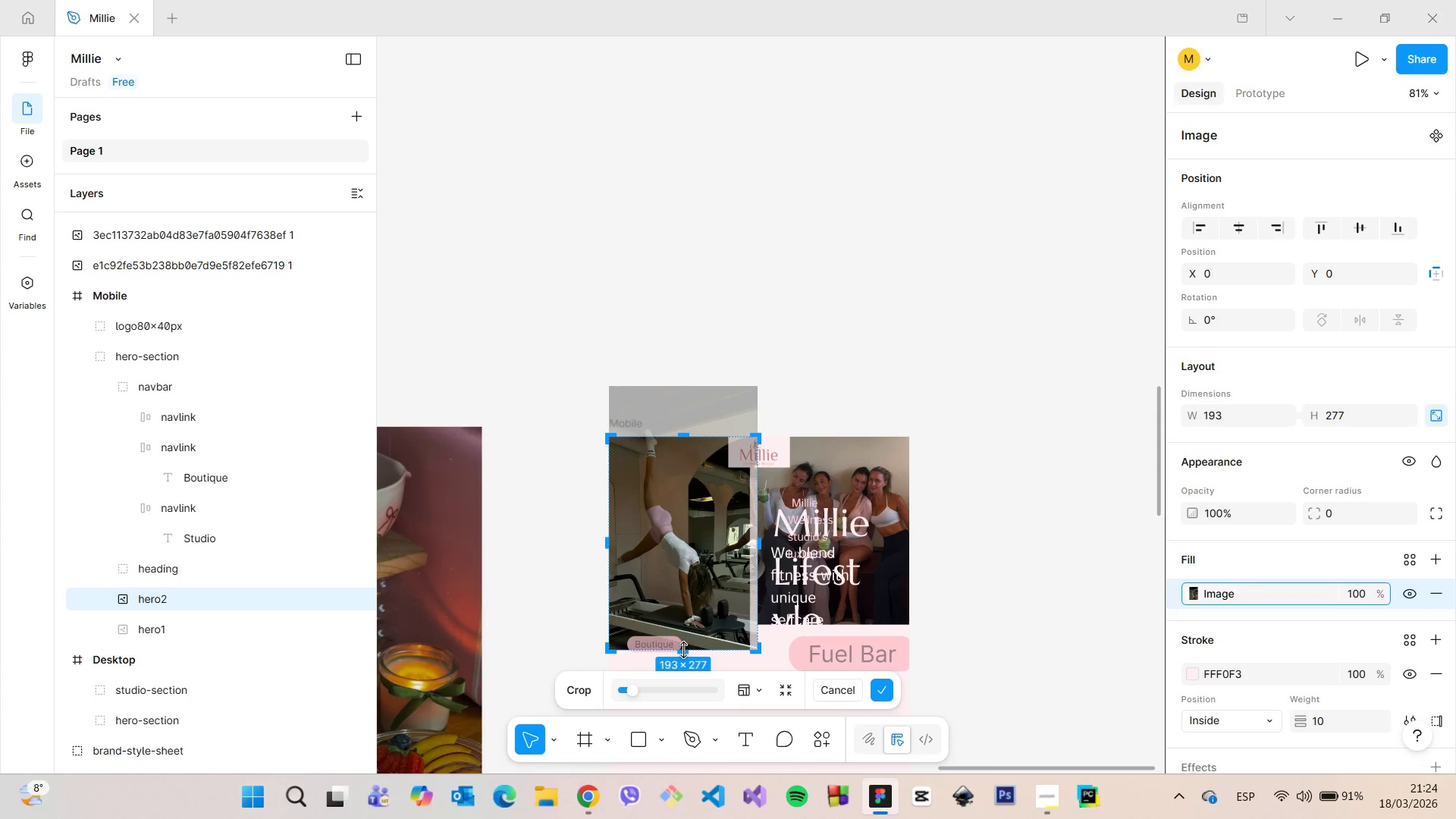 
left_click_drag(start_coordinate=[683, 650], to_coordinate=[686, 633])
 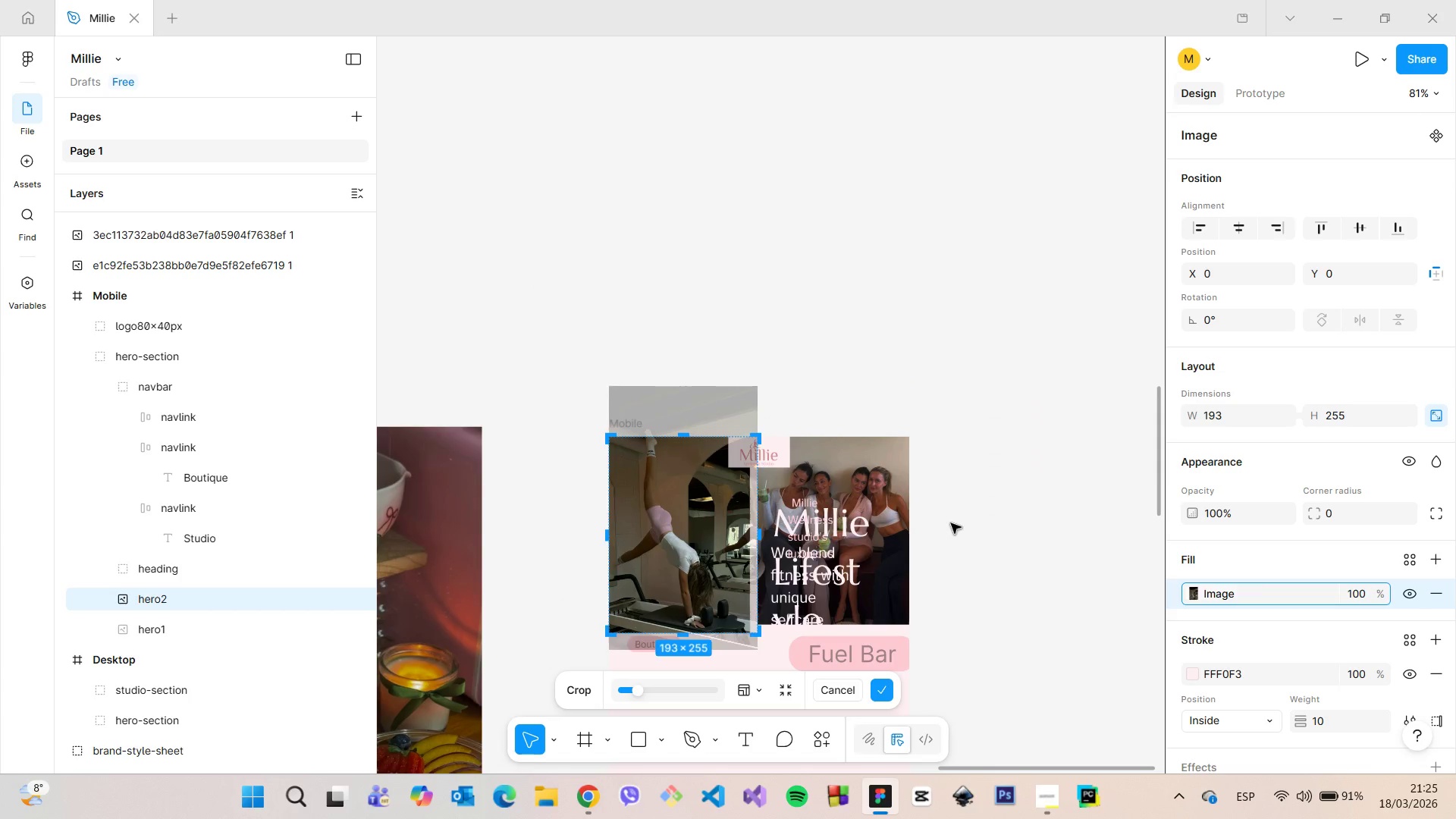 
left_click([951, 523])
 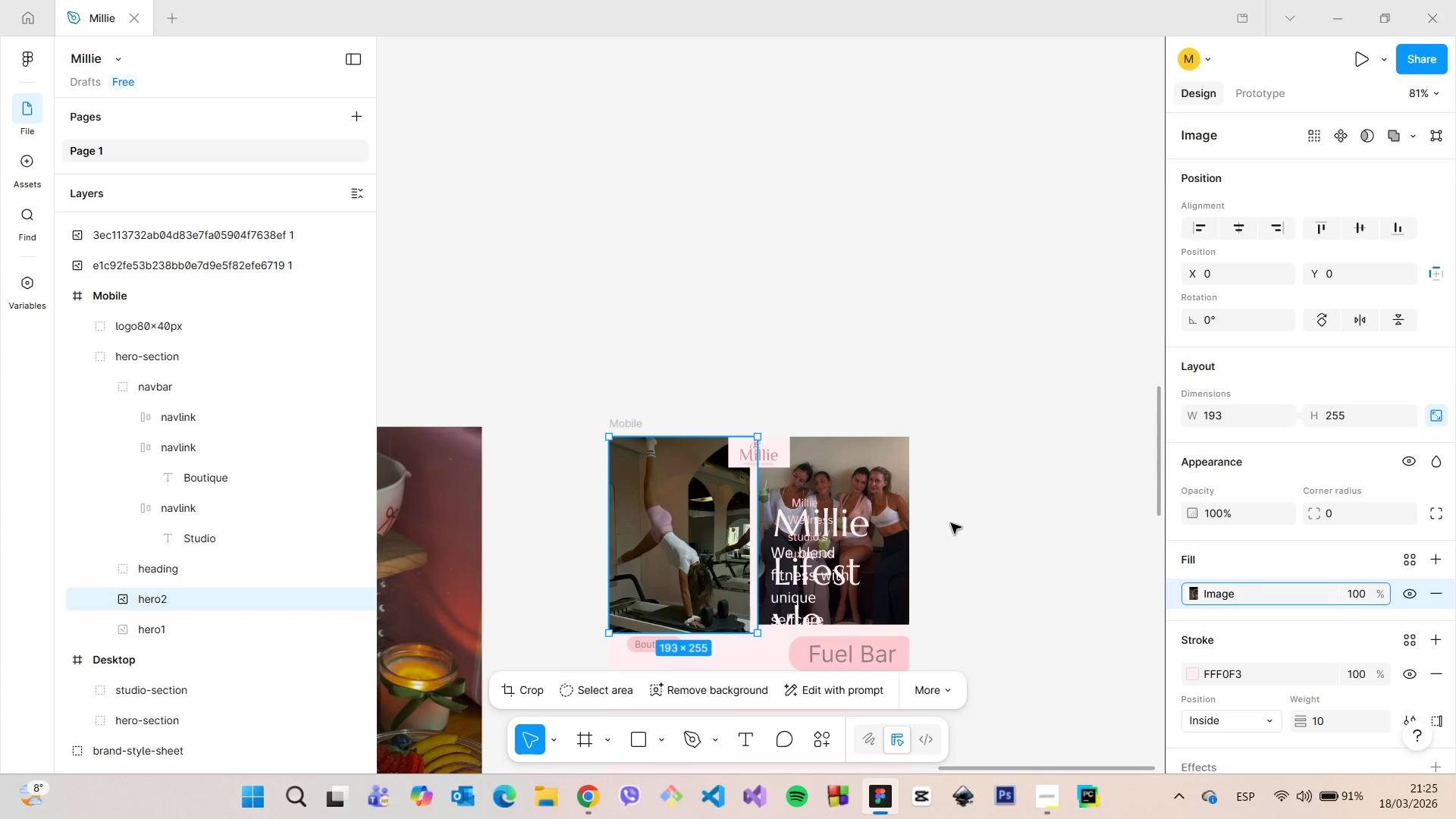 
left_click([951, 523])
 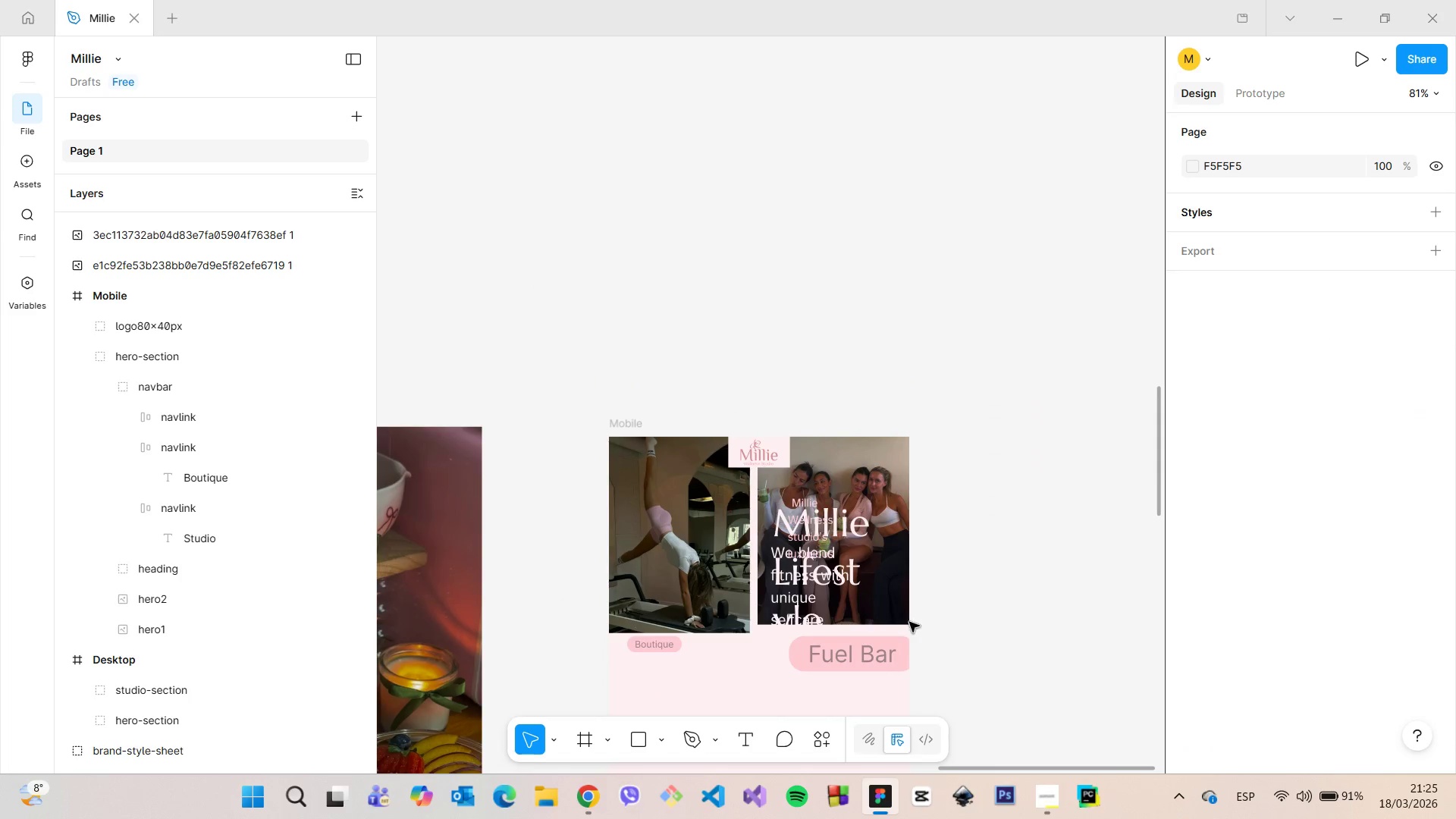 
left_click([687, 532])
 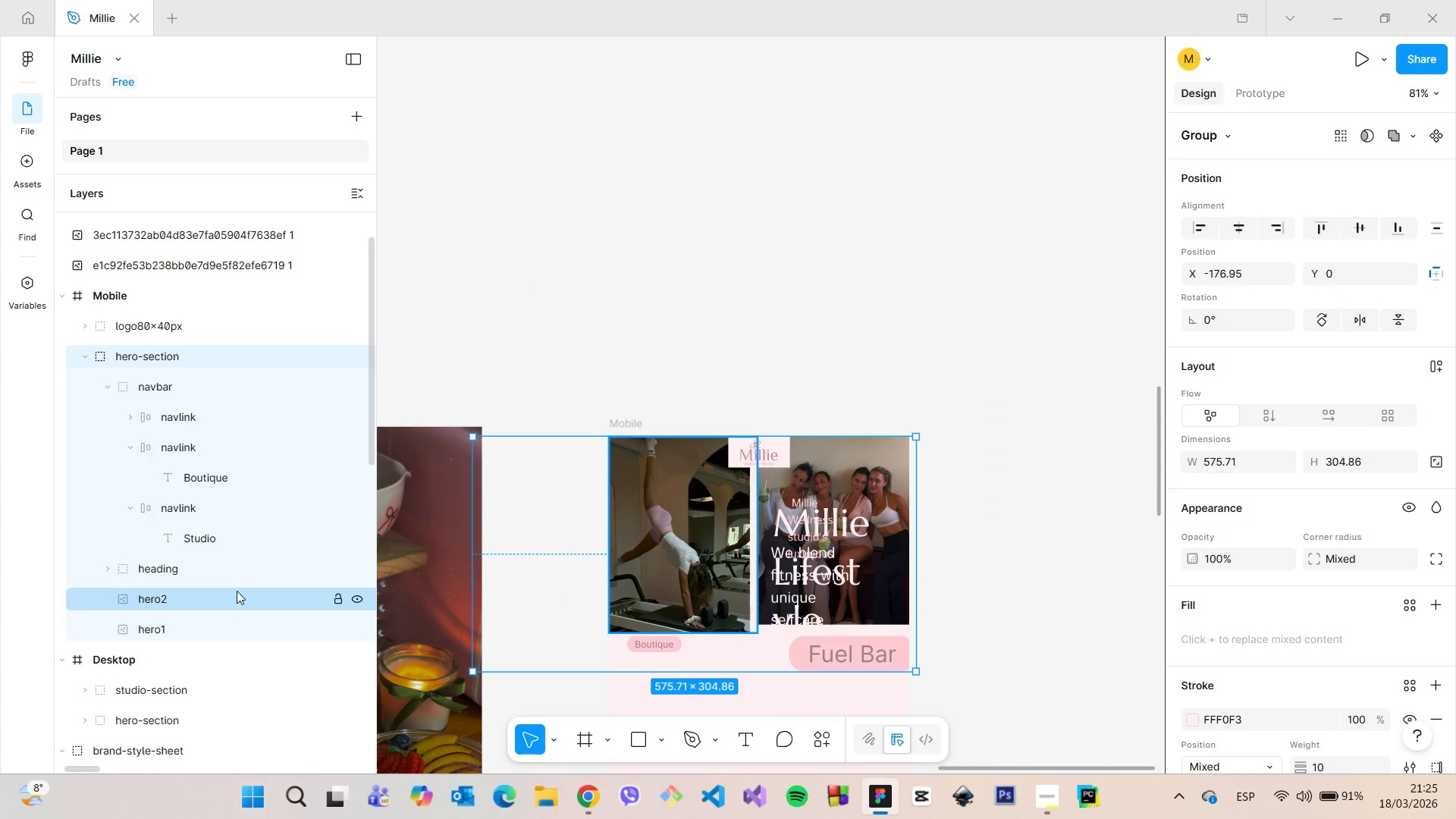 
left_click([233, 592])
 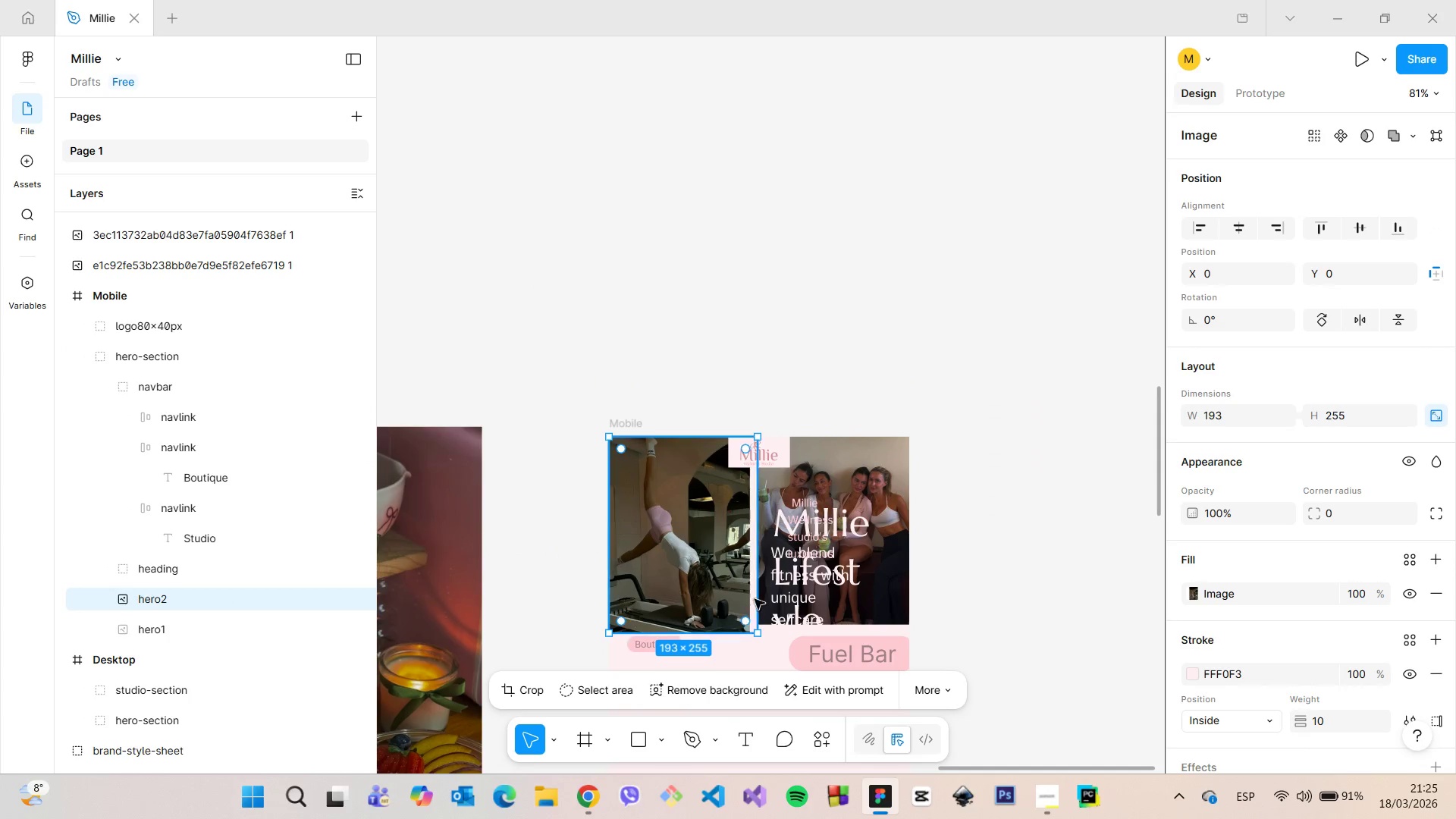 
scroll: coordinate [783, 601], scroll_direction: up, amount: 3.0
 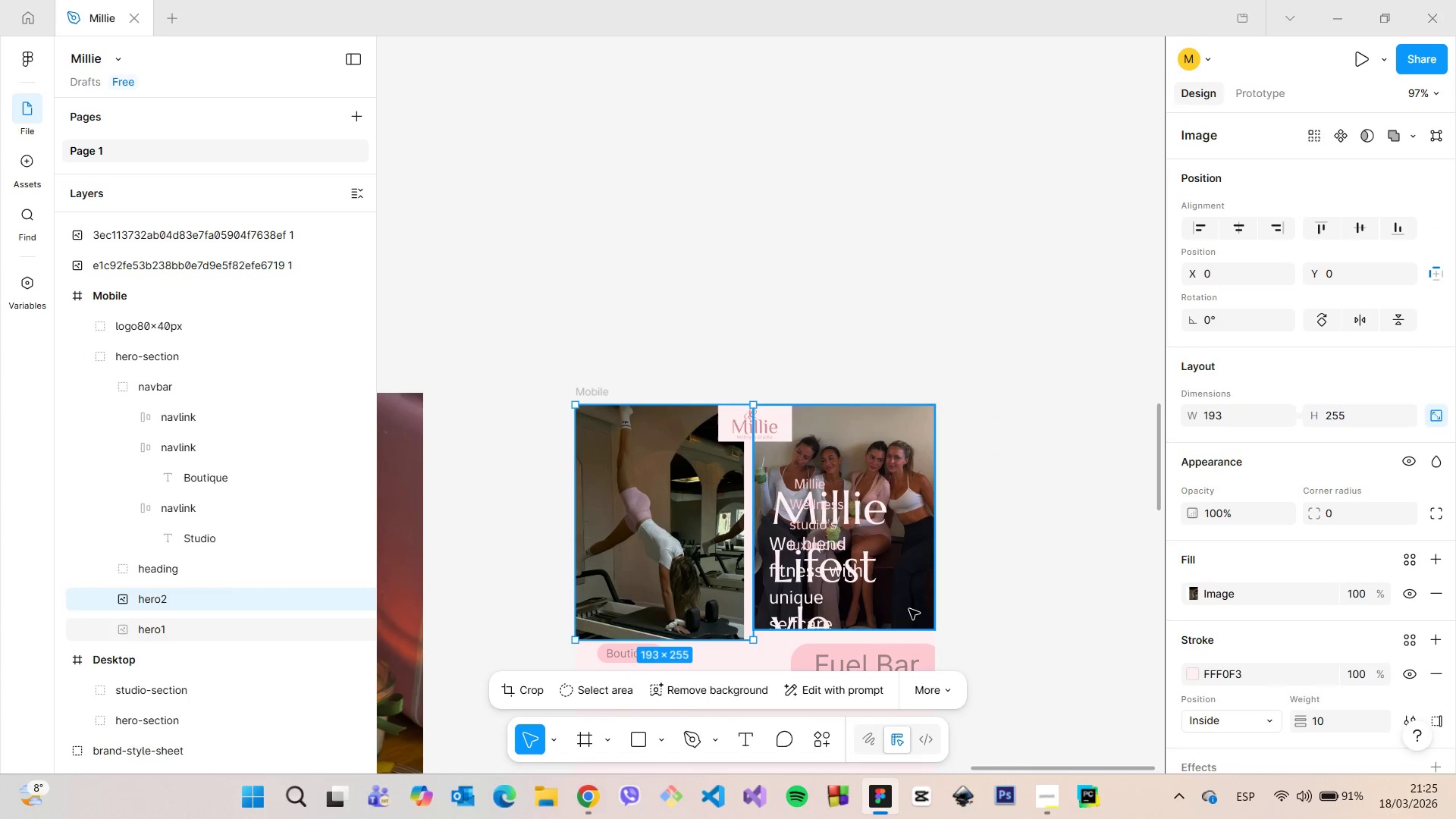 
left_click([909, 609])
 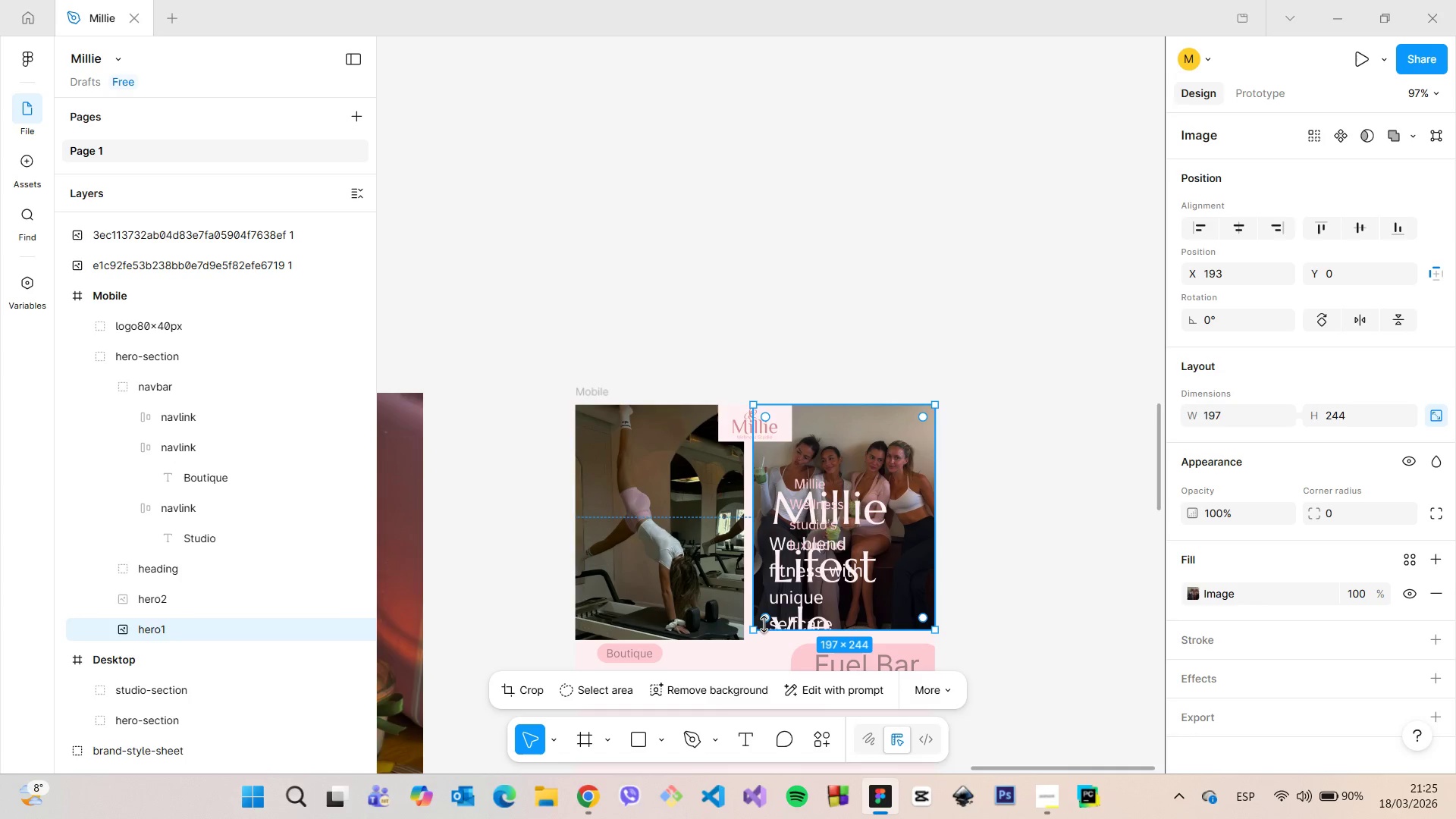 
left_click_drag(start_coordinate=[755, 624], to_coordinate=[746, 632])
 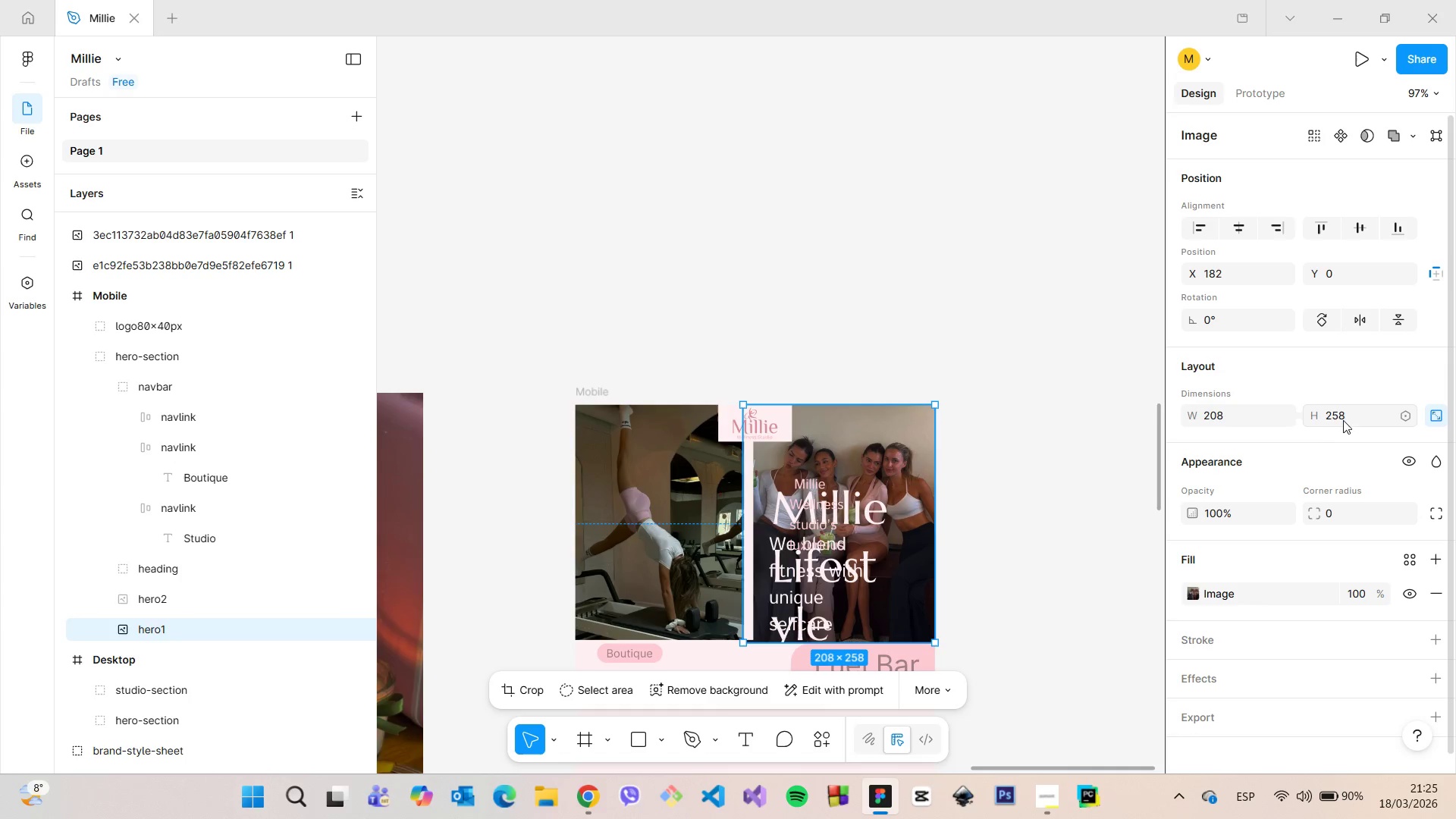 
left_click([1344, 419])
 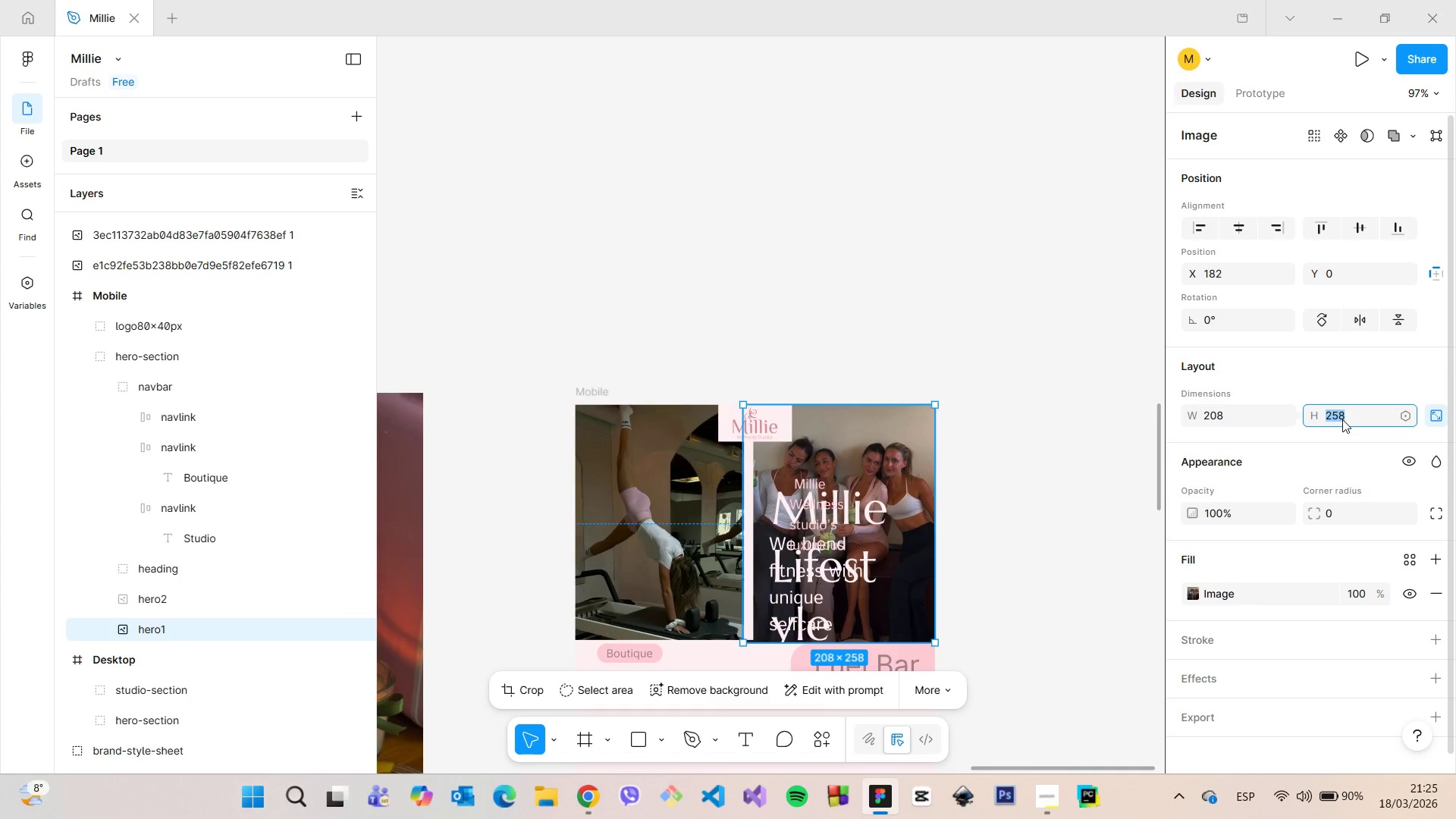 
type(255)
 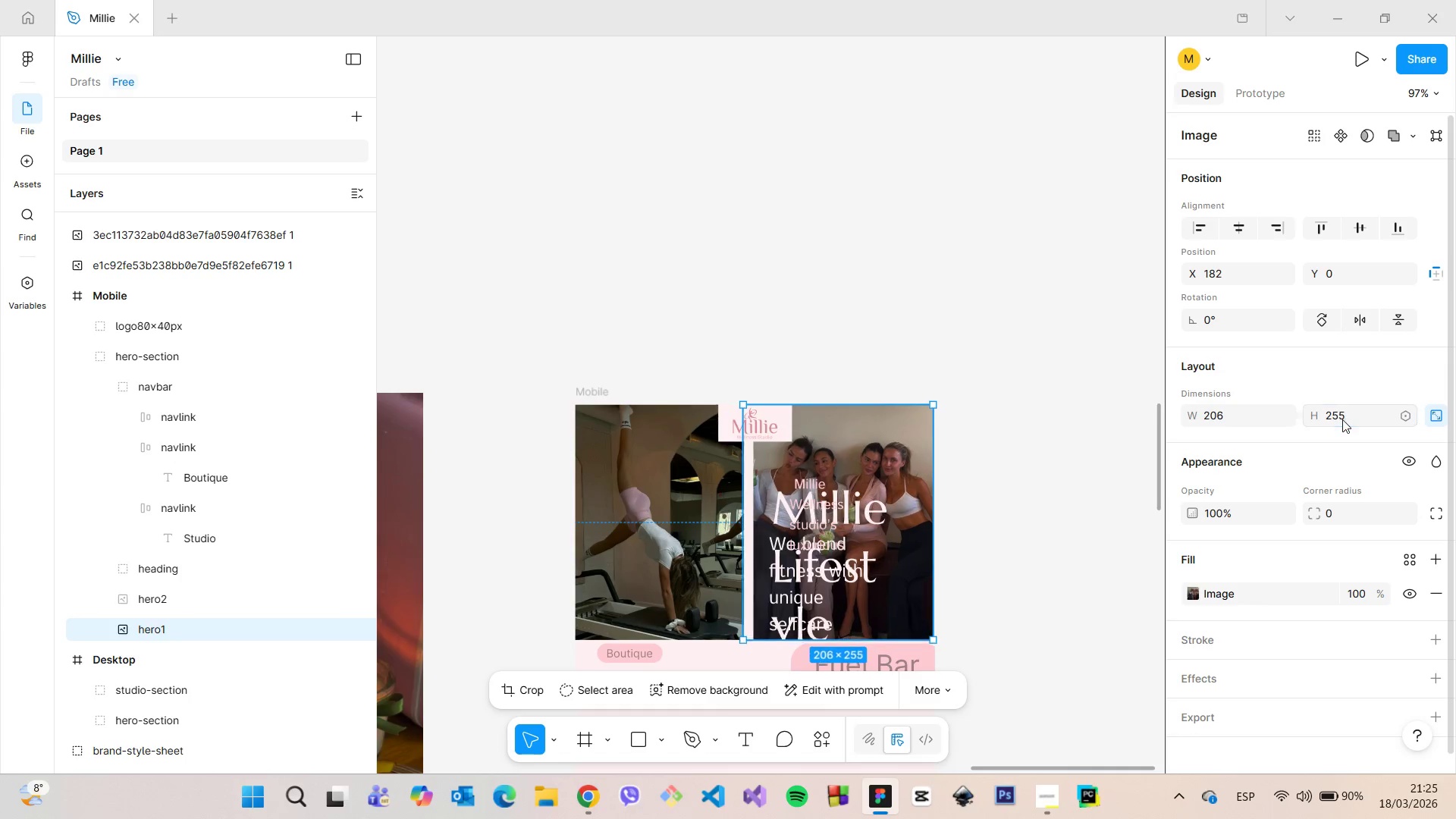 
key(Enter)
 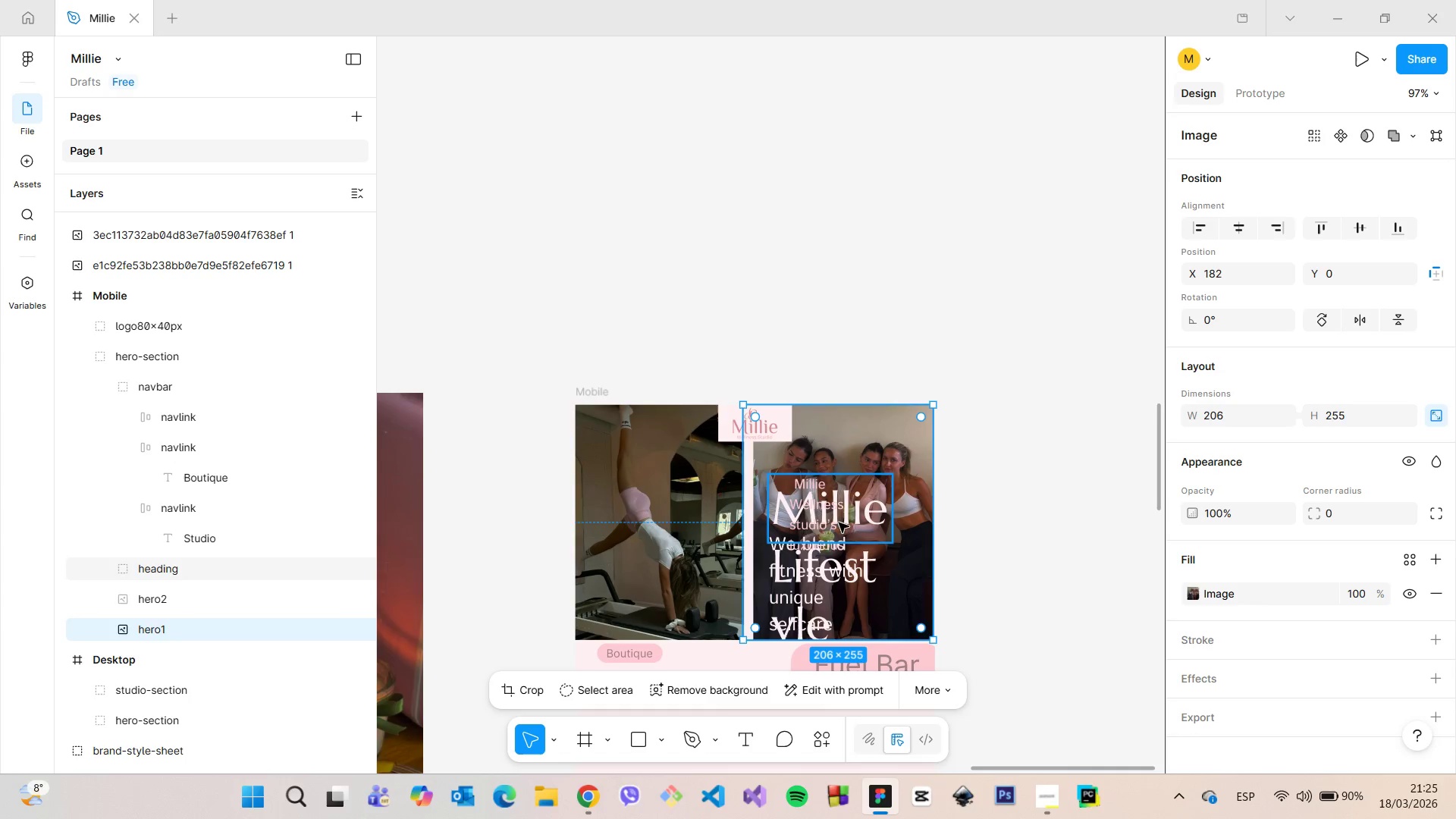 
scroll: coordinate [855, 553], scroll_direction: up, amount: 3.0
 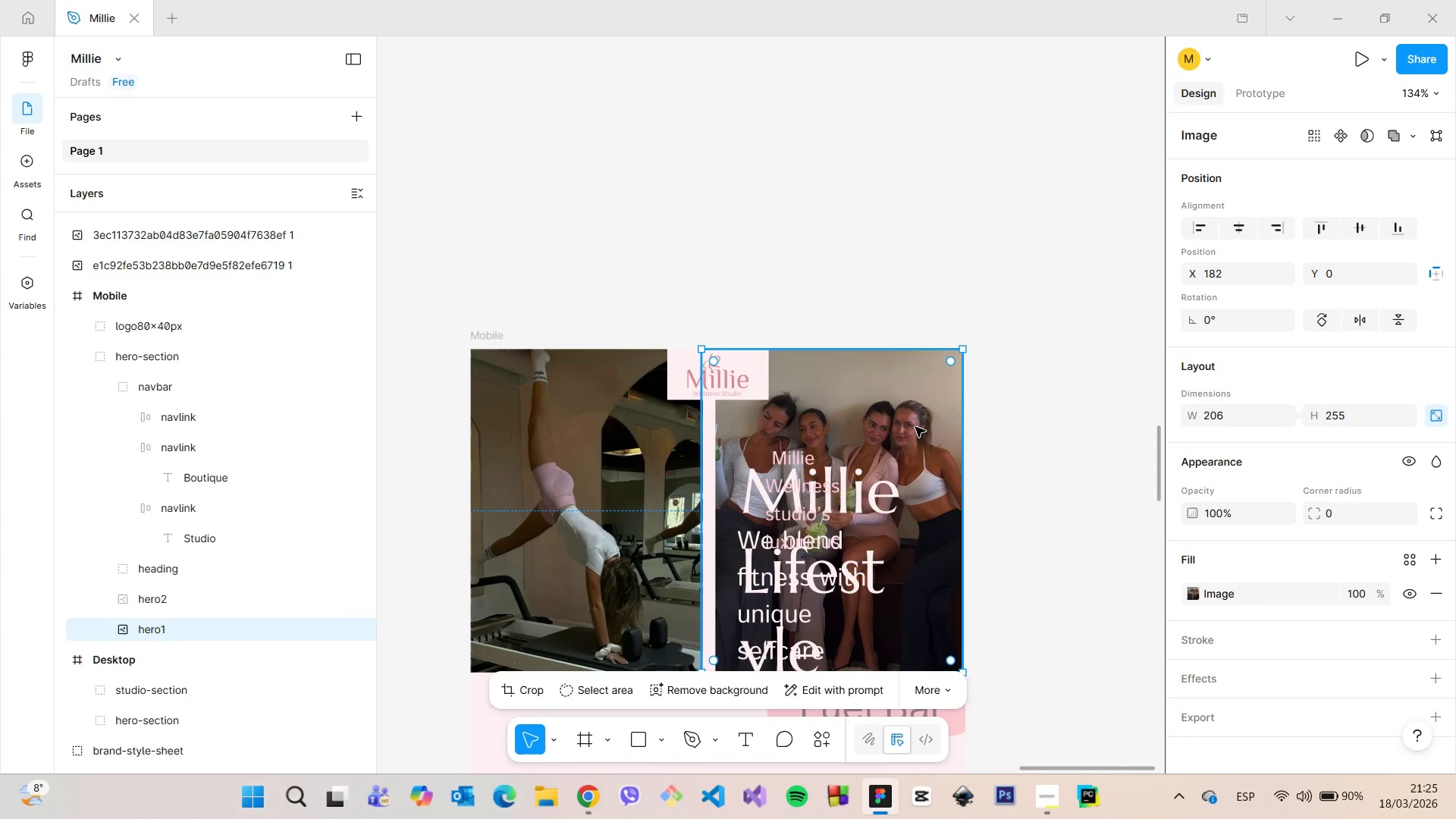 
left_click_drag(start_coordinate=[915, 427], to_coordinate=[919, 428])
 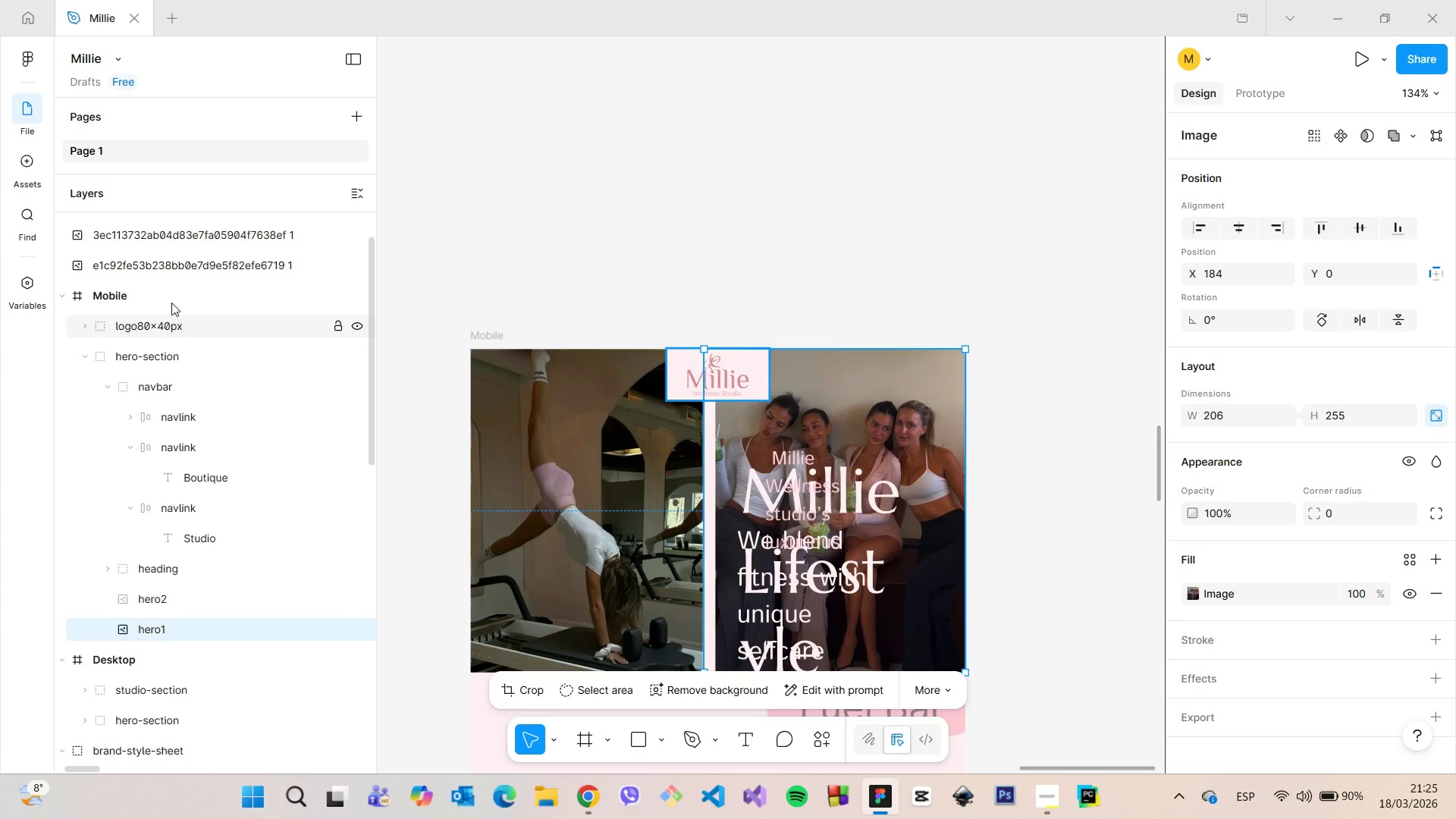 
left_click([171, 299])
 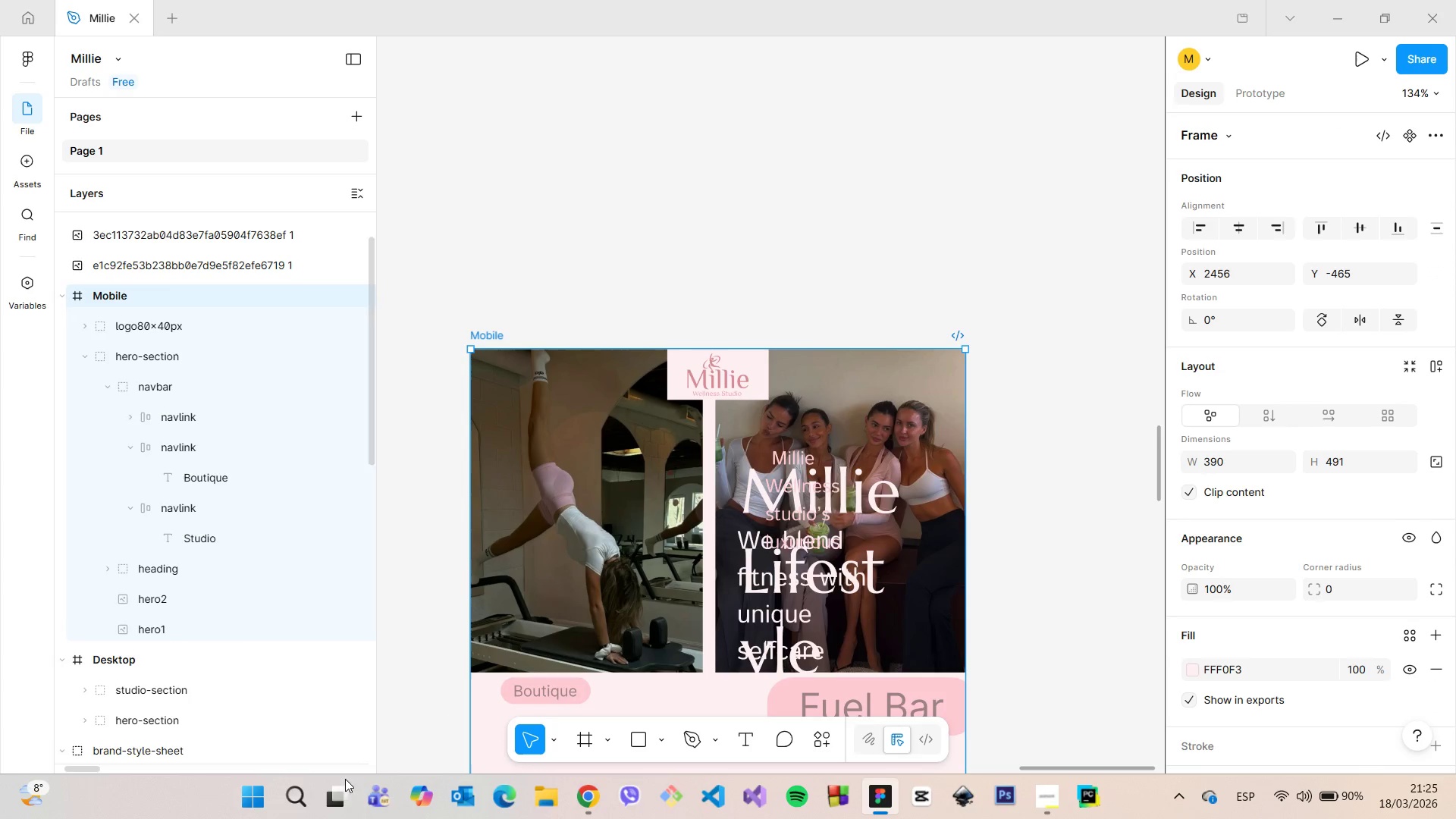 
left_click([301, 783])
 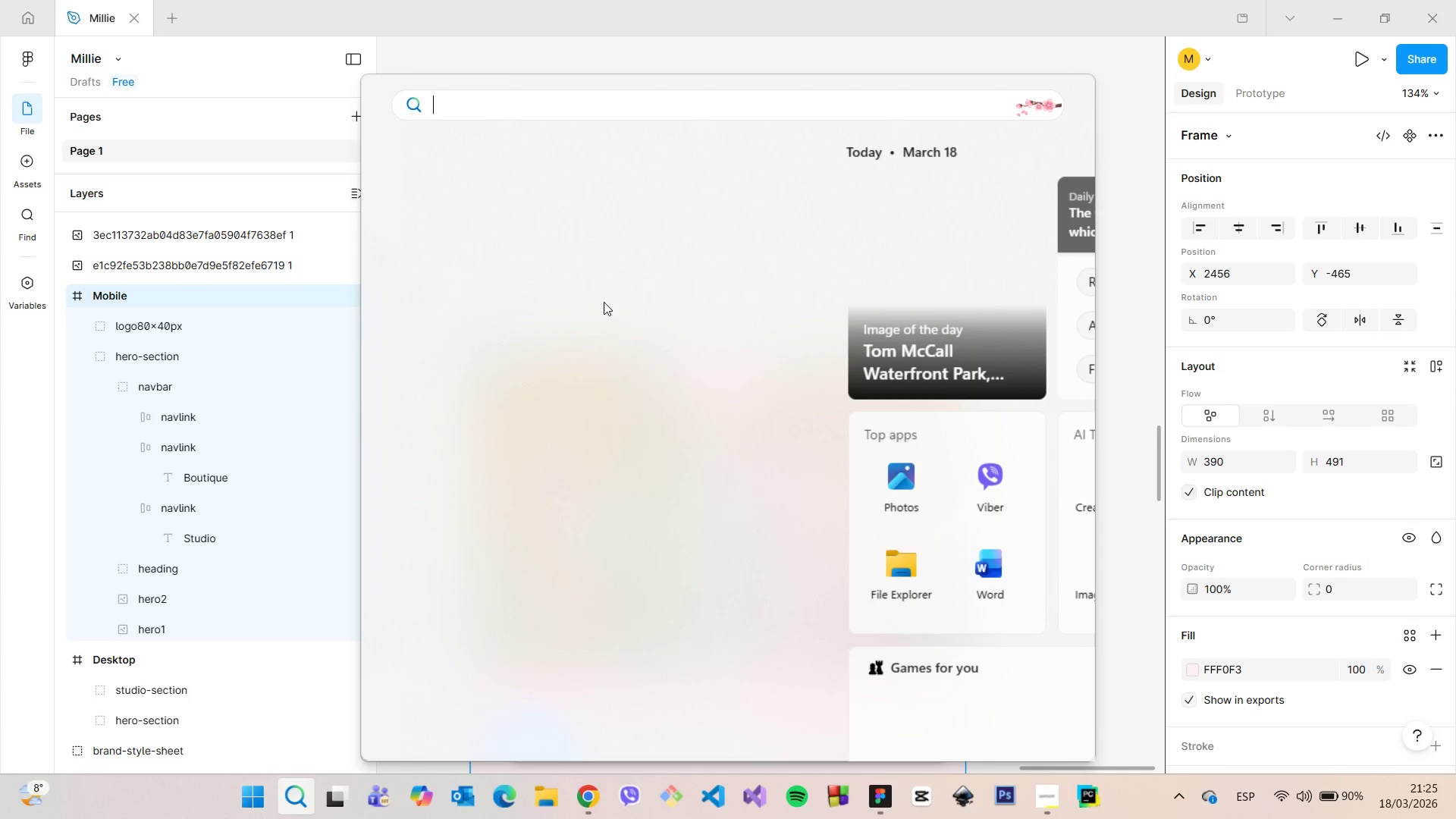 
mouse_move([541, 184])
 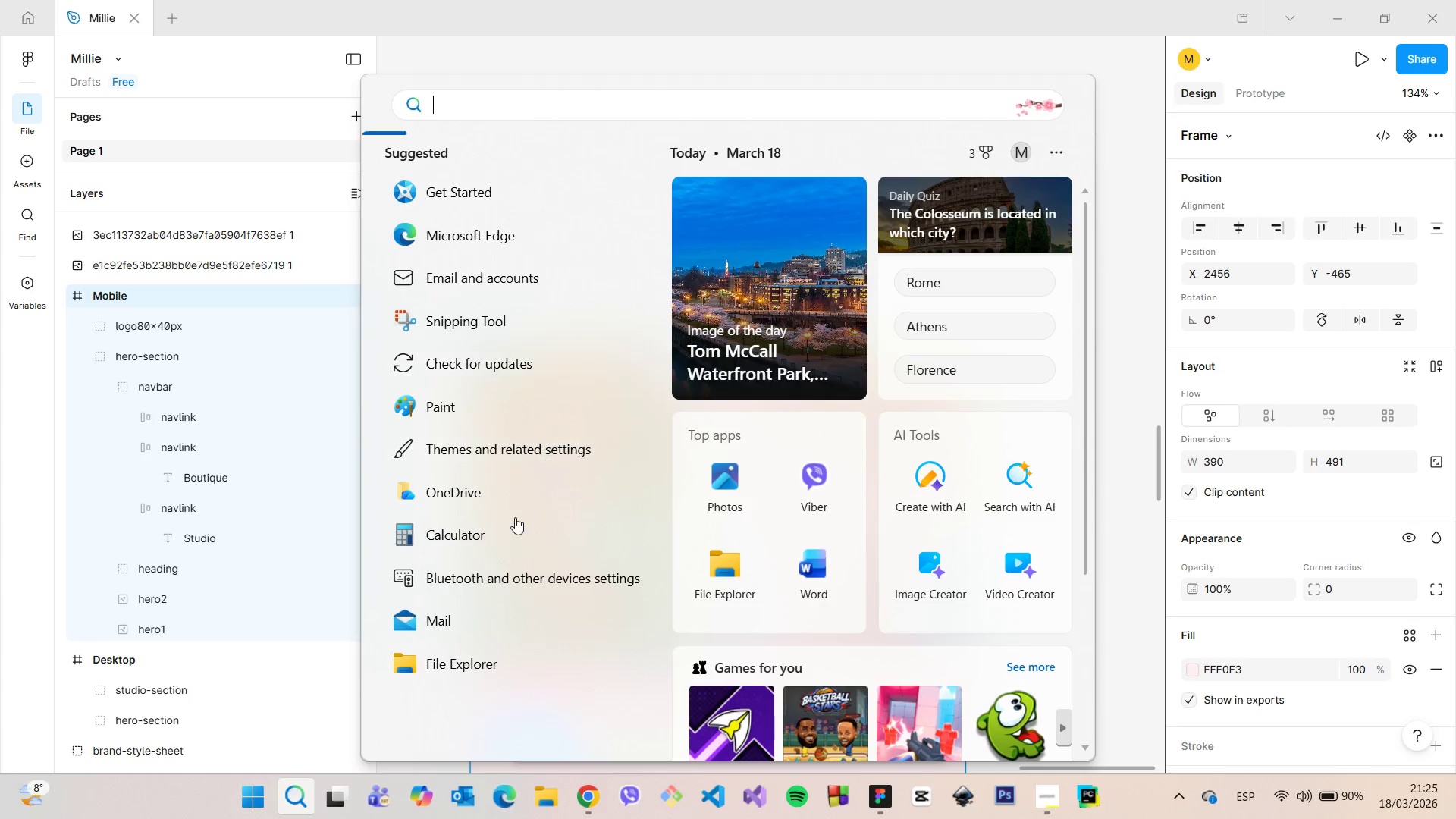 
left_click([510, 519])
 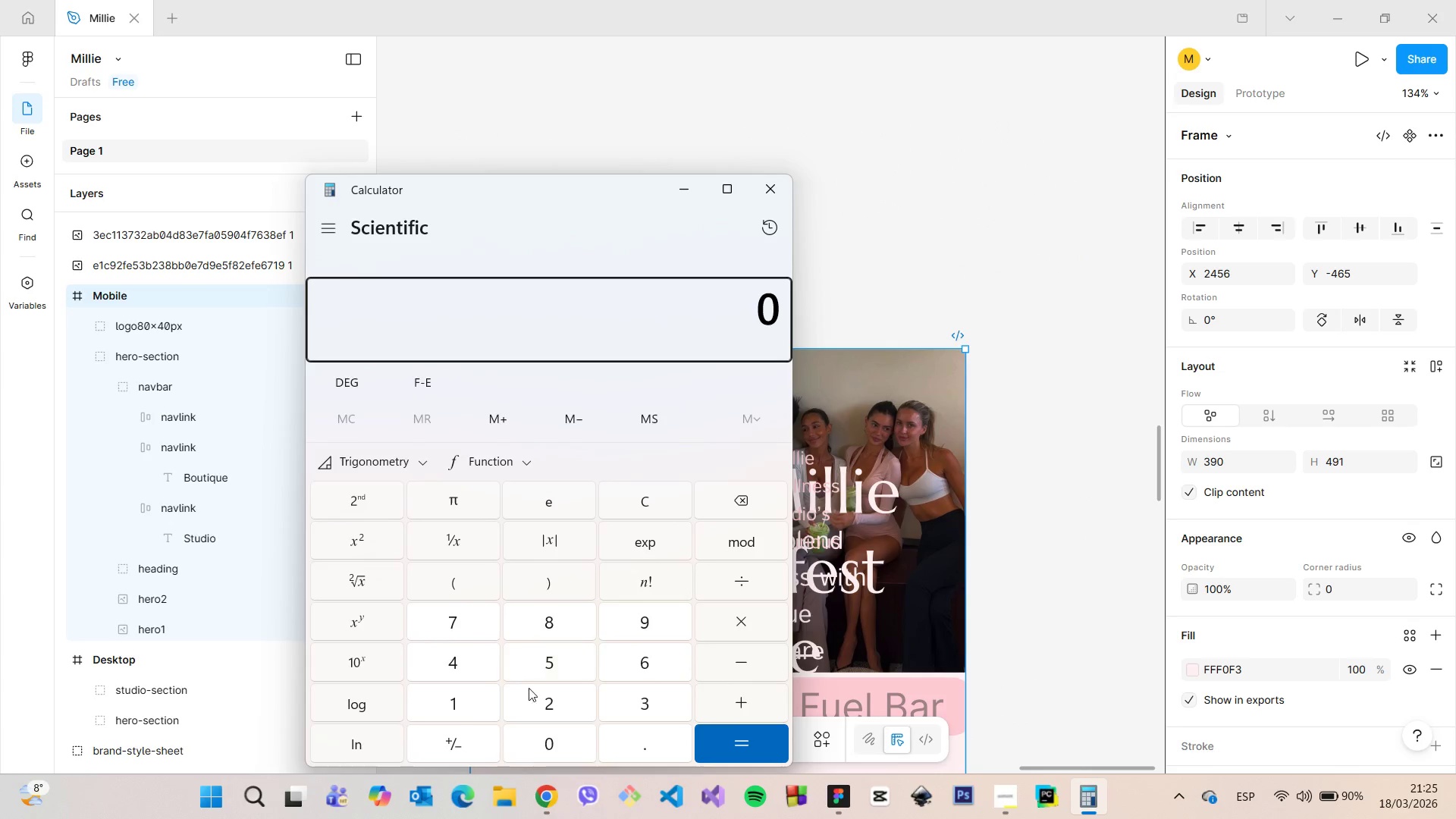 
double_click([645, 617])
 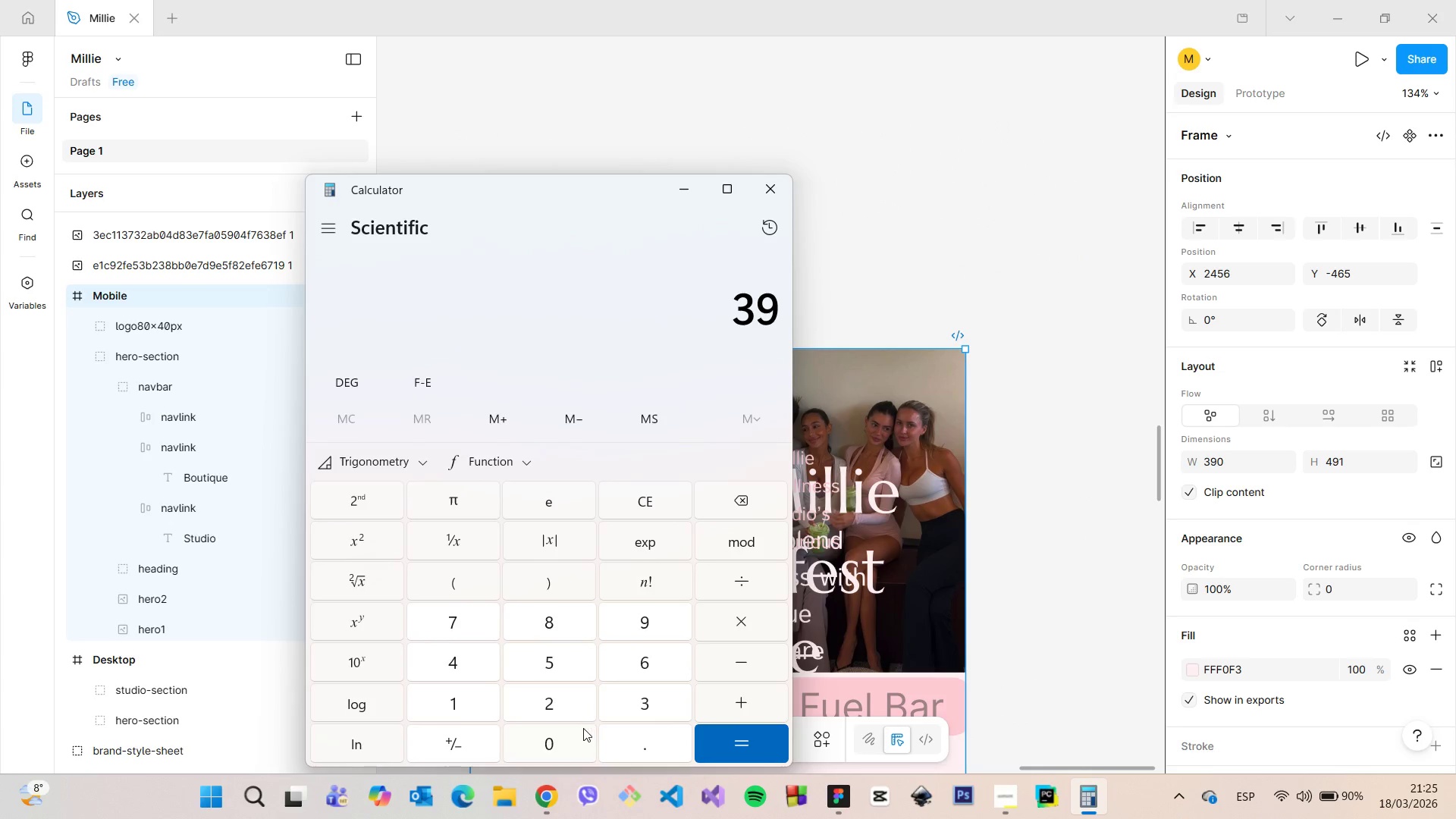 
left_click([582, 728])
 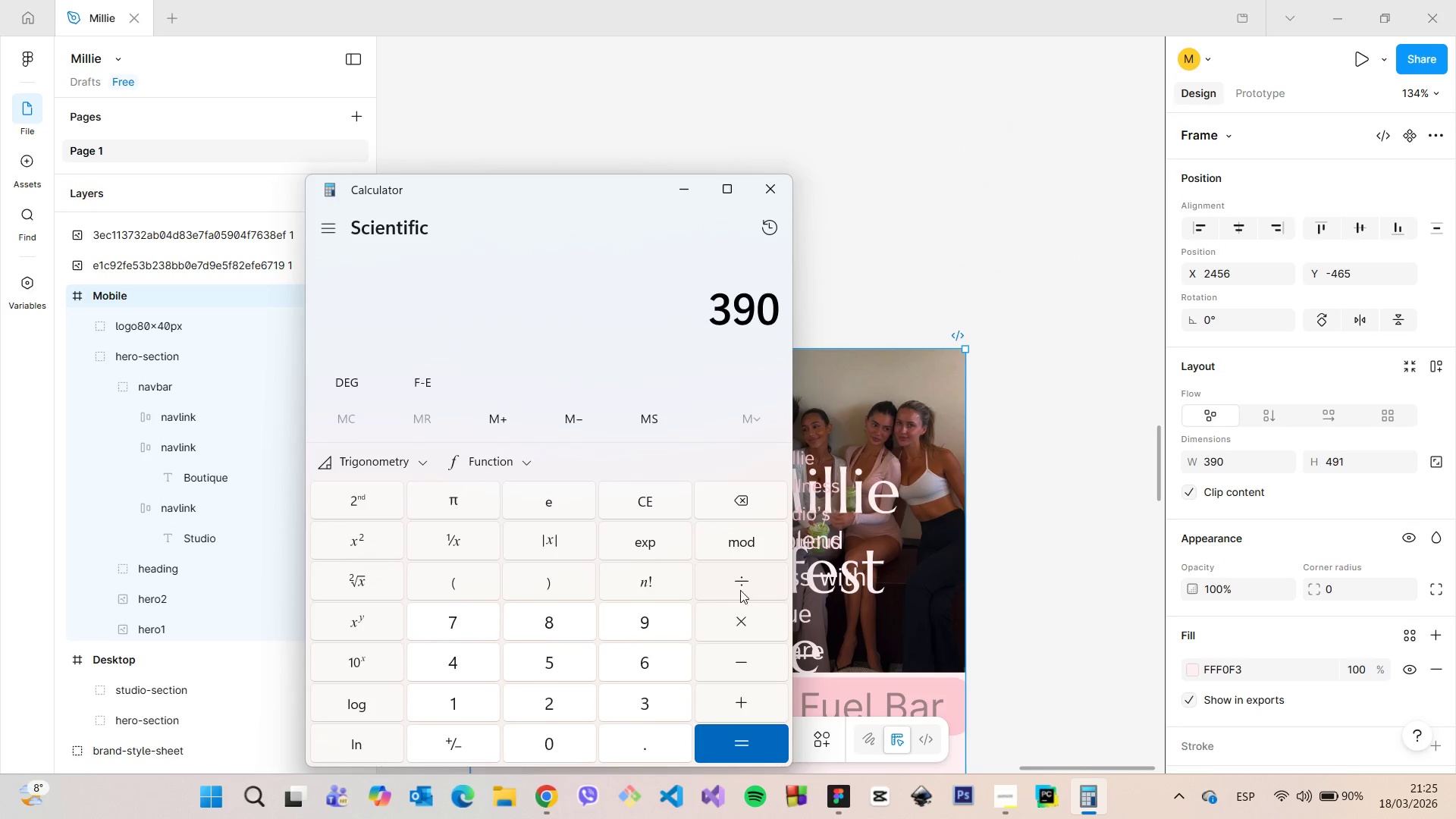 
left_click([741, 589])
 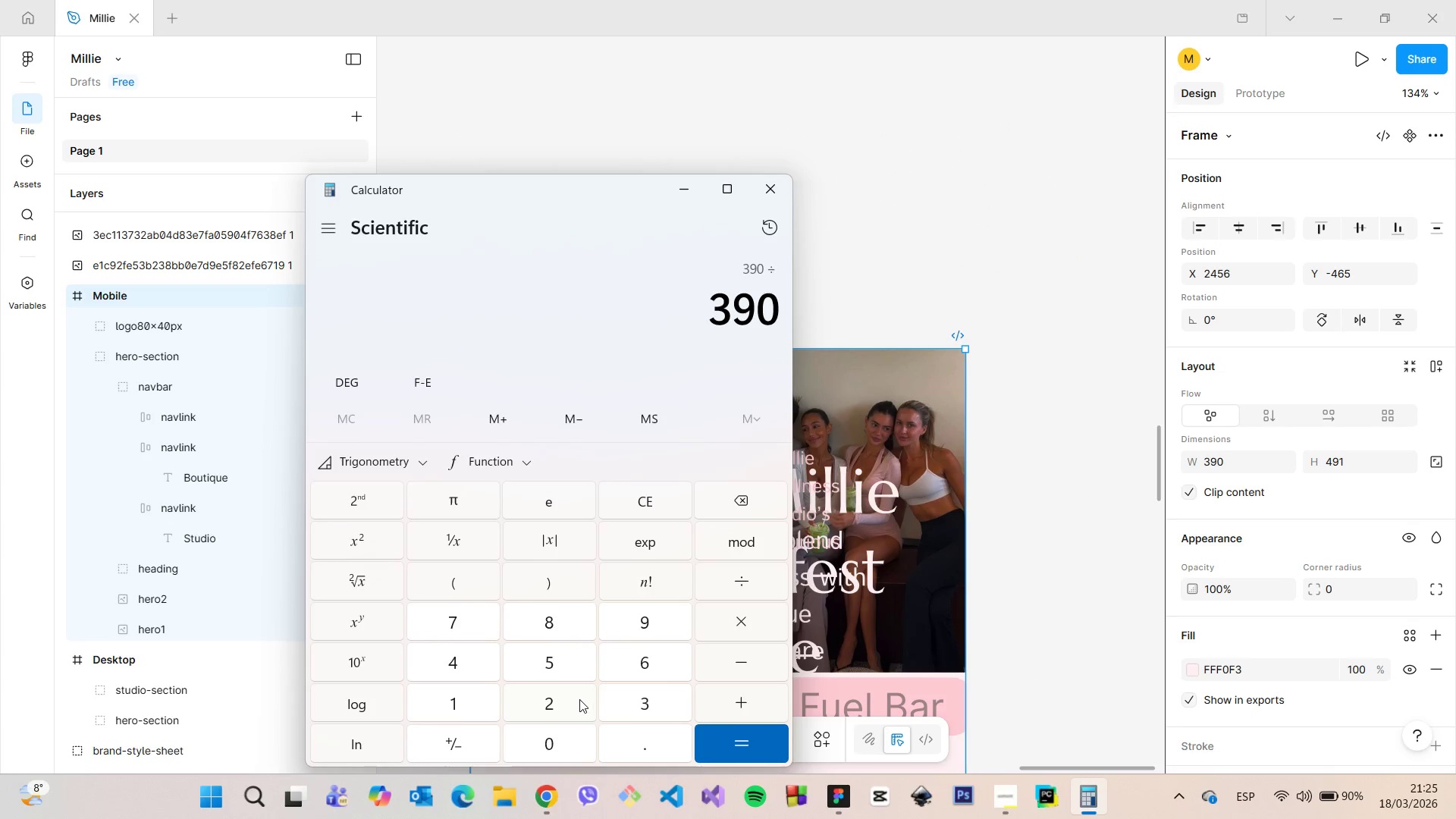 
left_click([579, 699])
 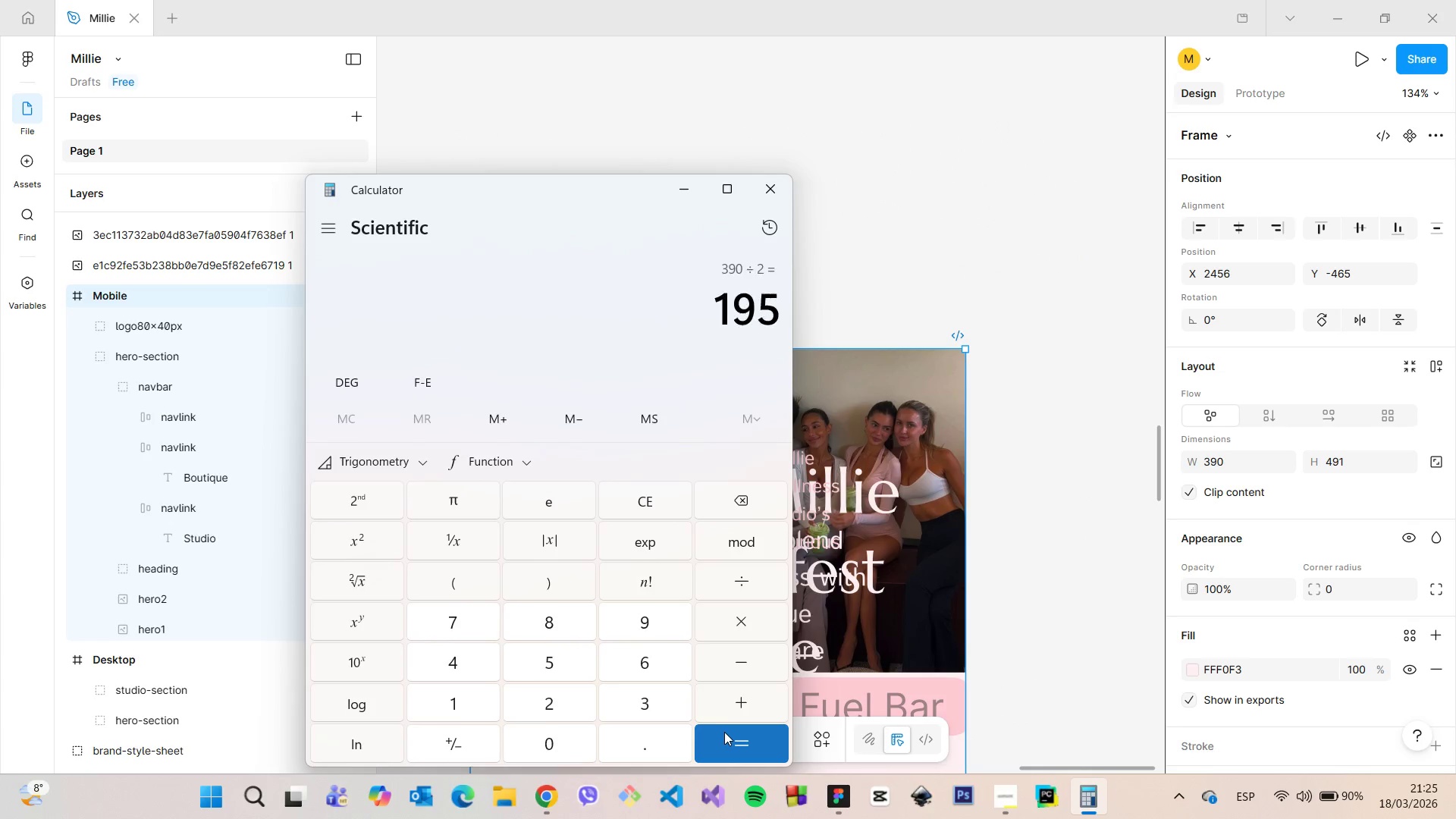 
left_click([724, 732])
 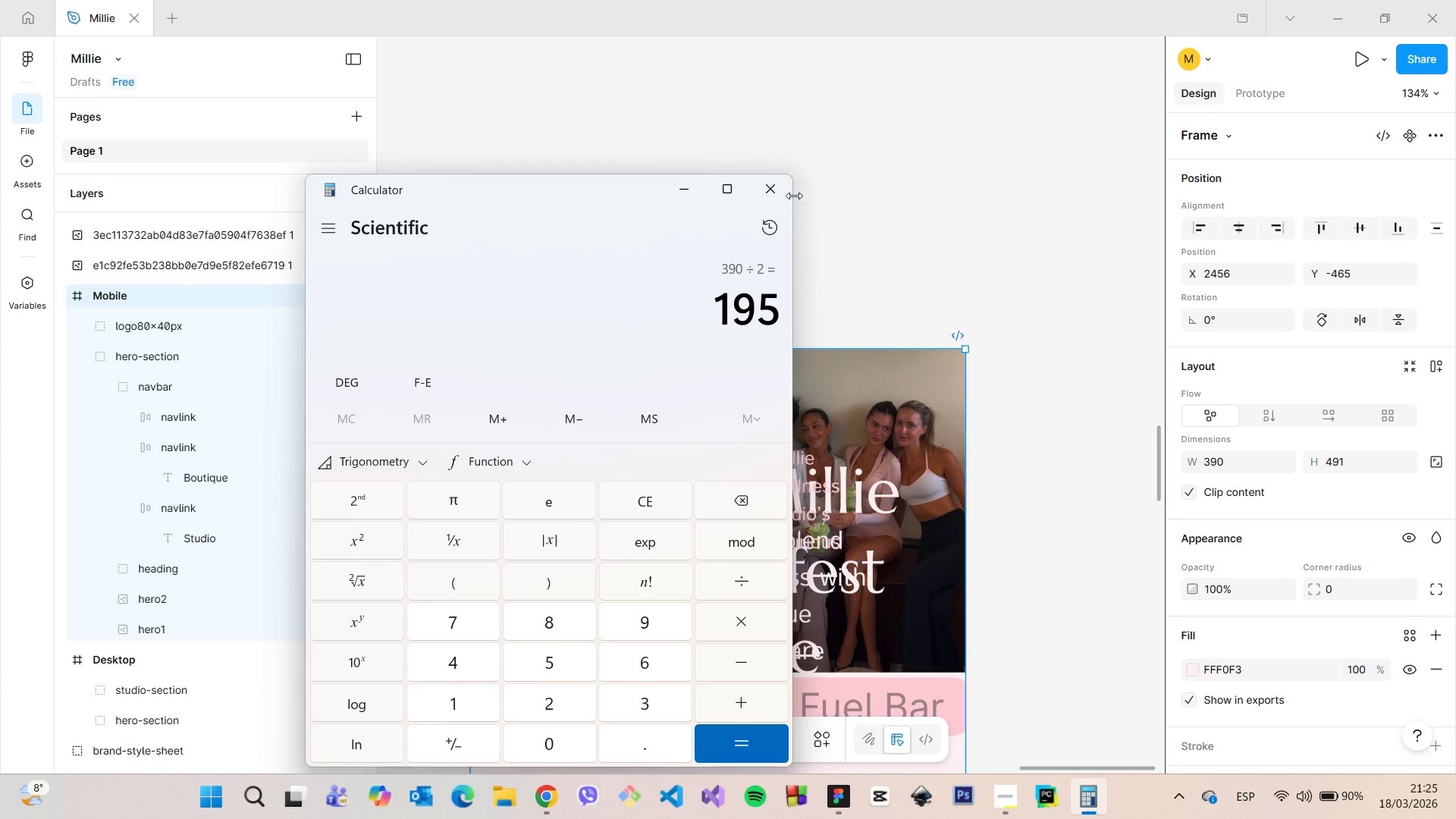 
left_click([780, 189])
 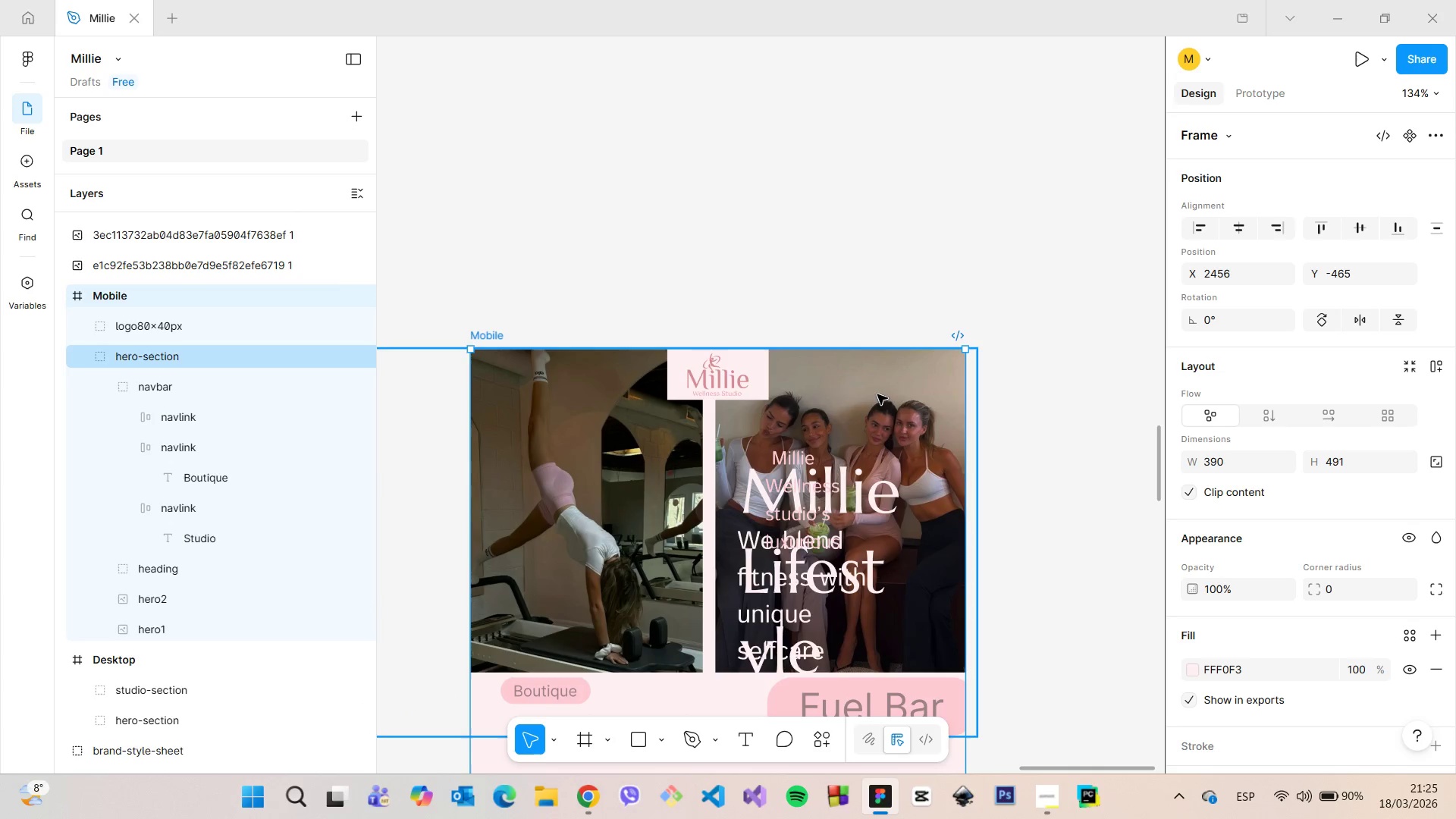 
double_click([877, 394])
 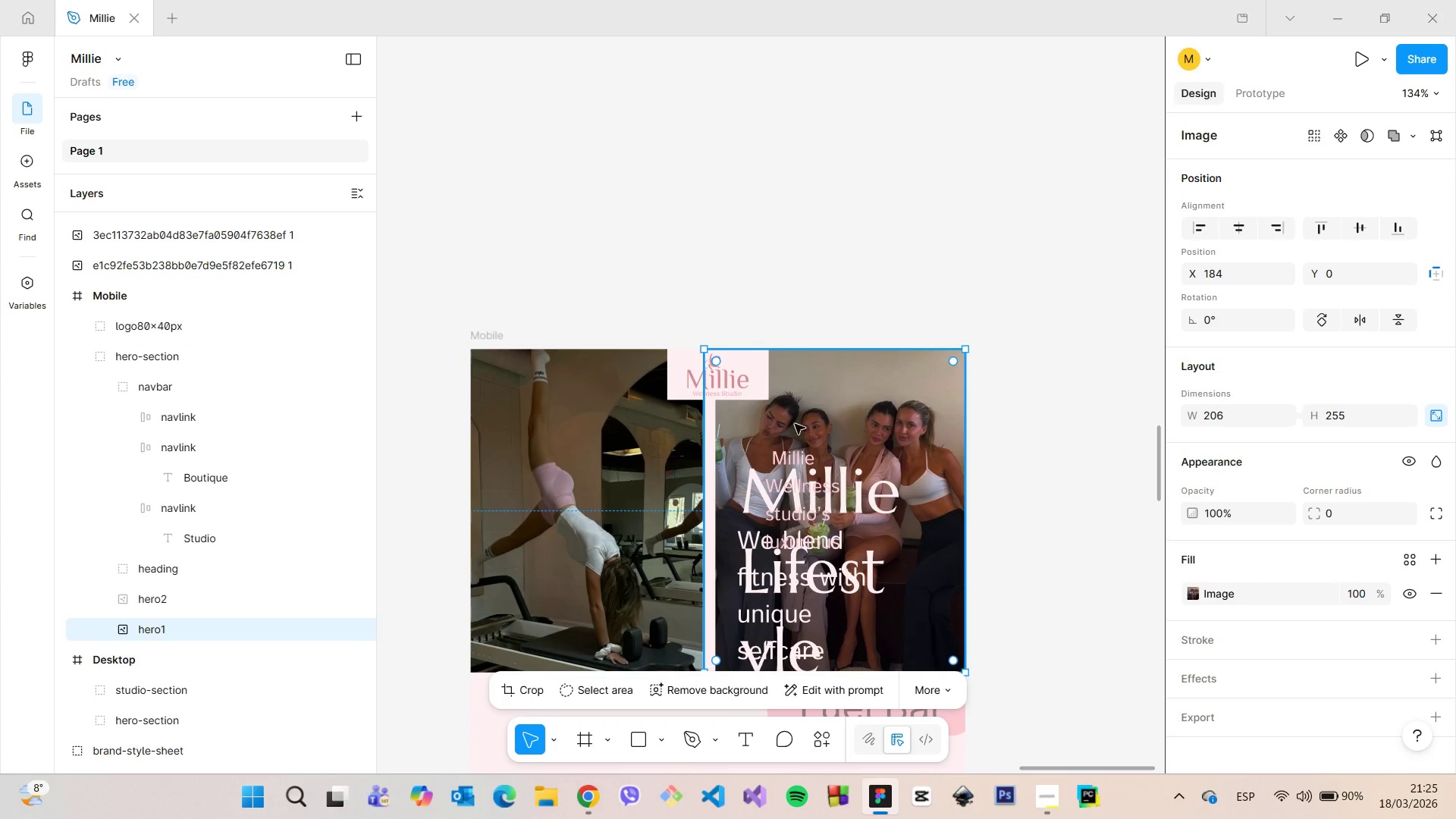 
left_click([629, 421])
 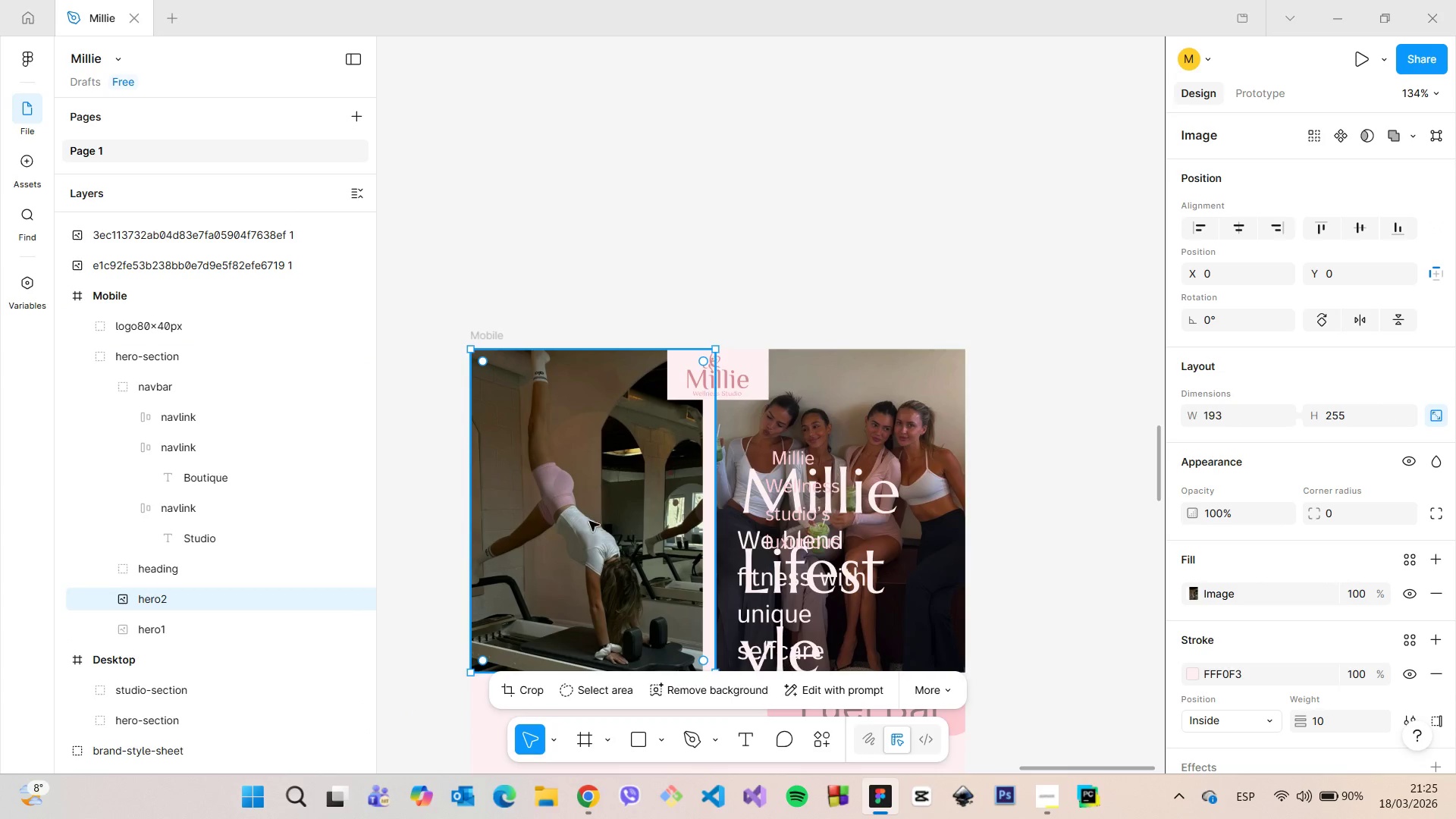 
scroll: coordinate [588, 570], scroll_direction: none, amount: 0.0
 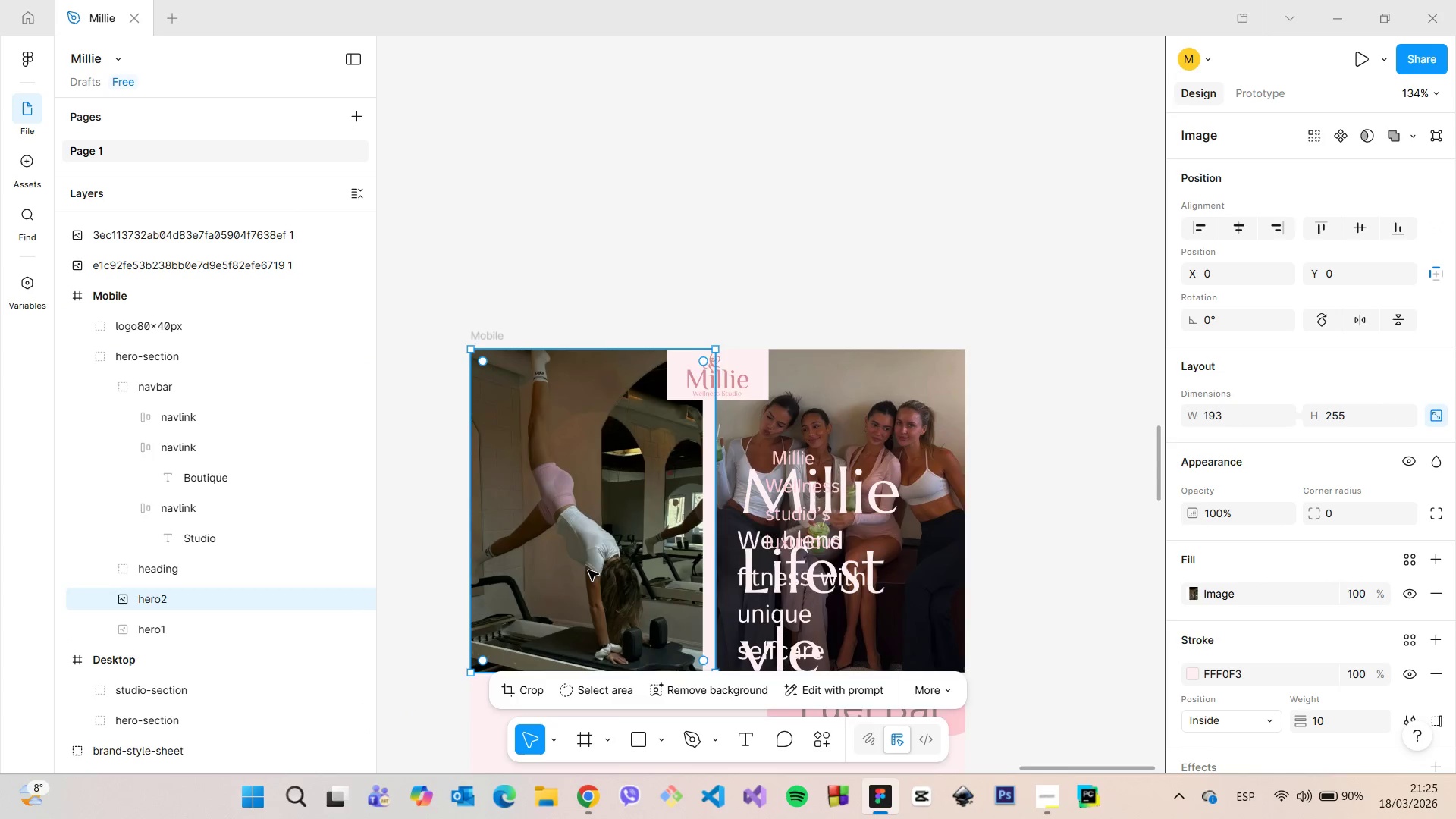 
scroll: coordinate [588, 571], scroll_direction: down, amount: 3.0
 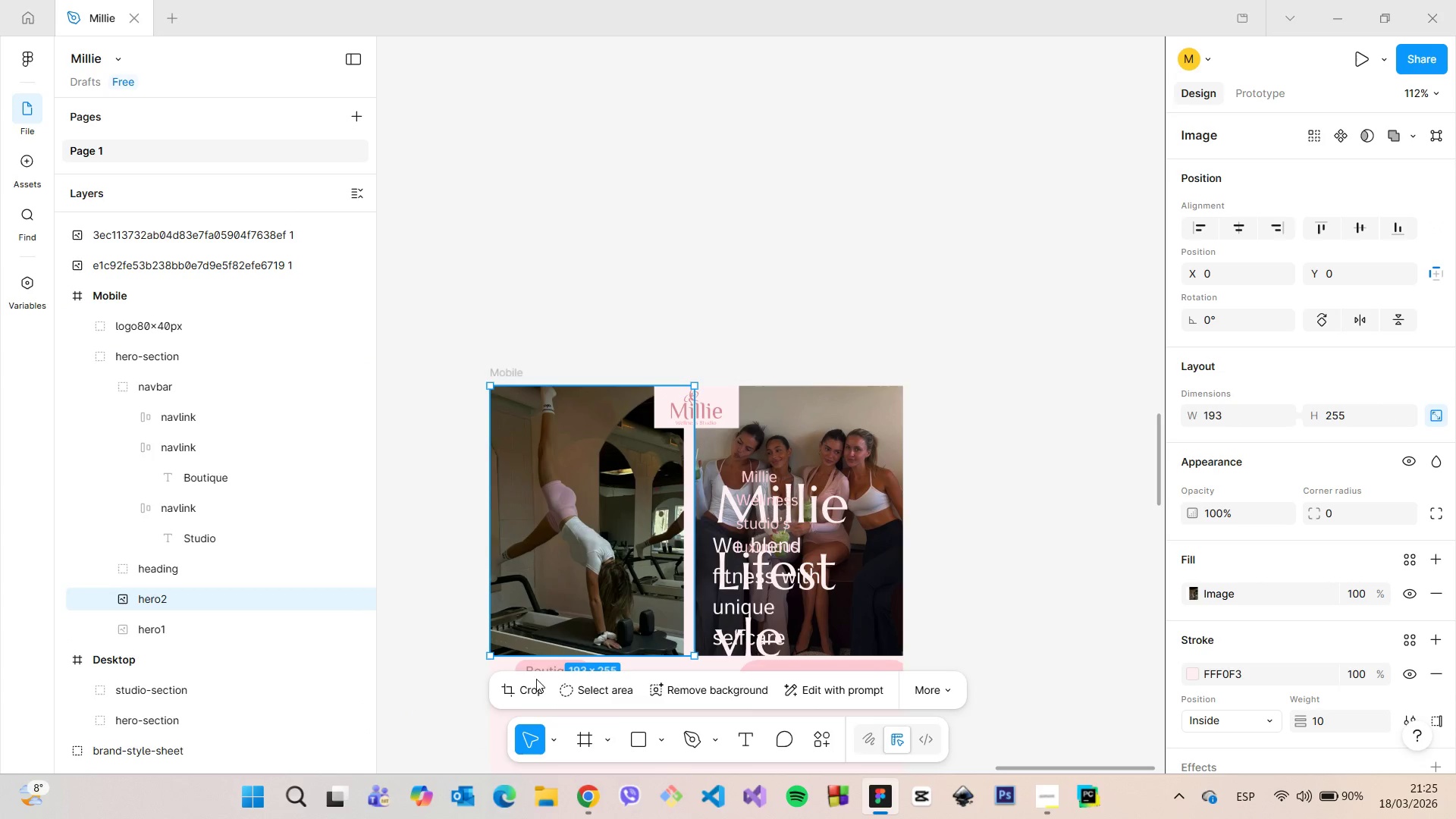 
left_click([532, 684])
 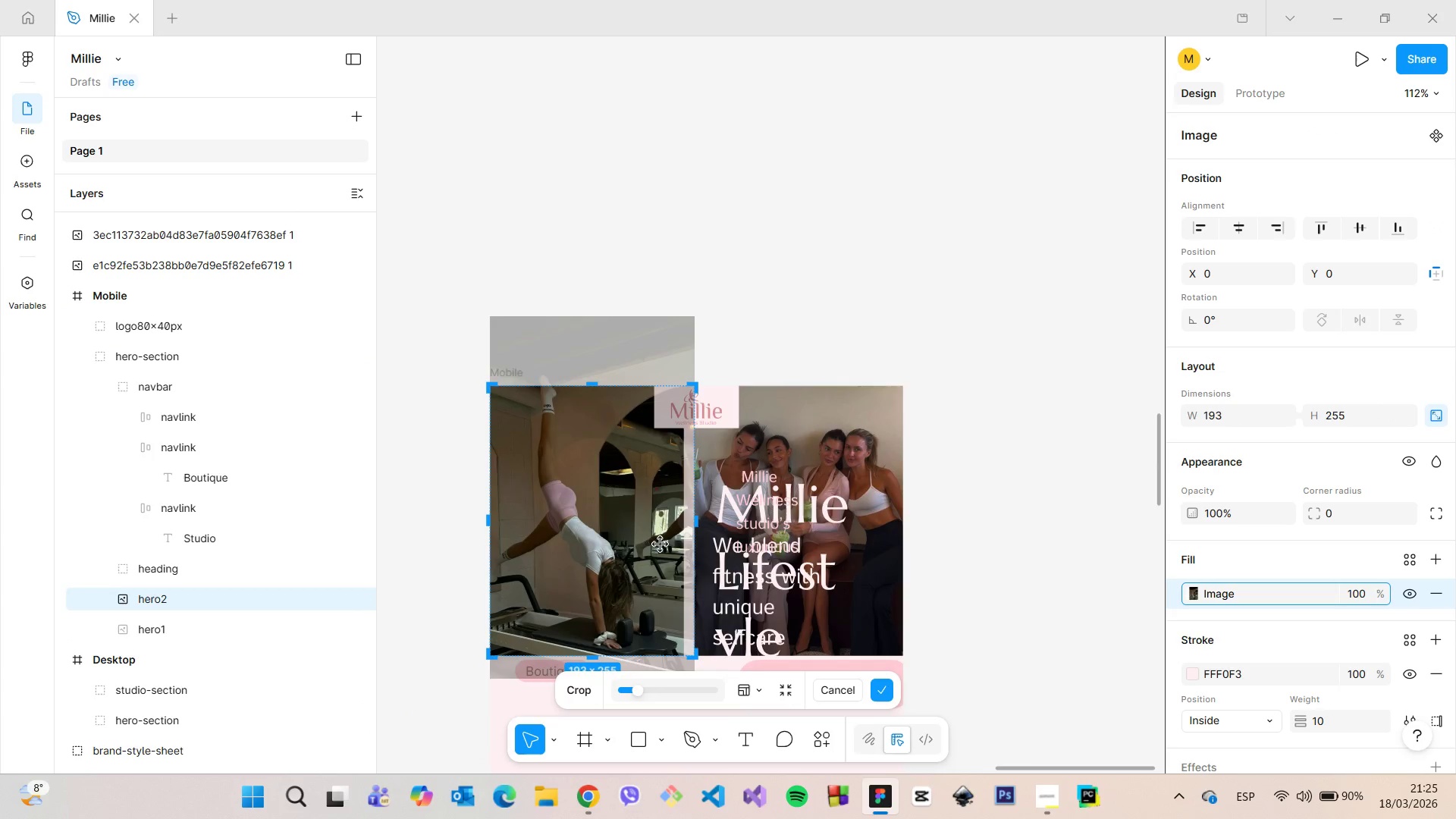 
scroll: coordinate [661, 557], scroll_direction: up, amount: 9.0
 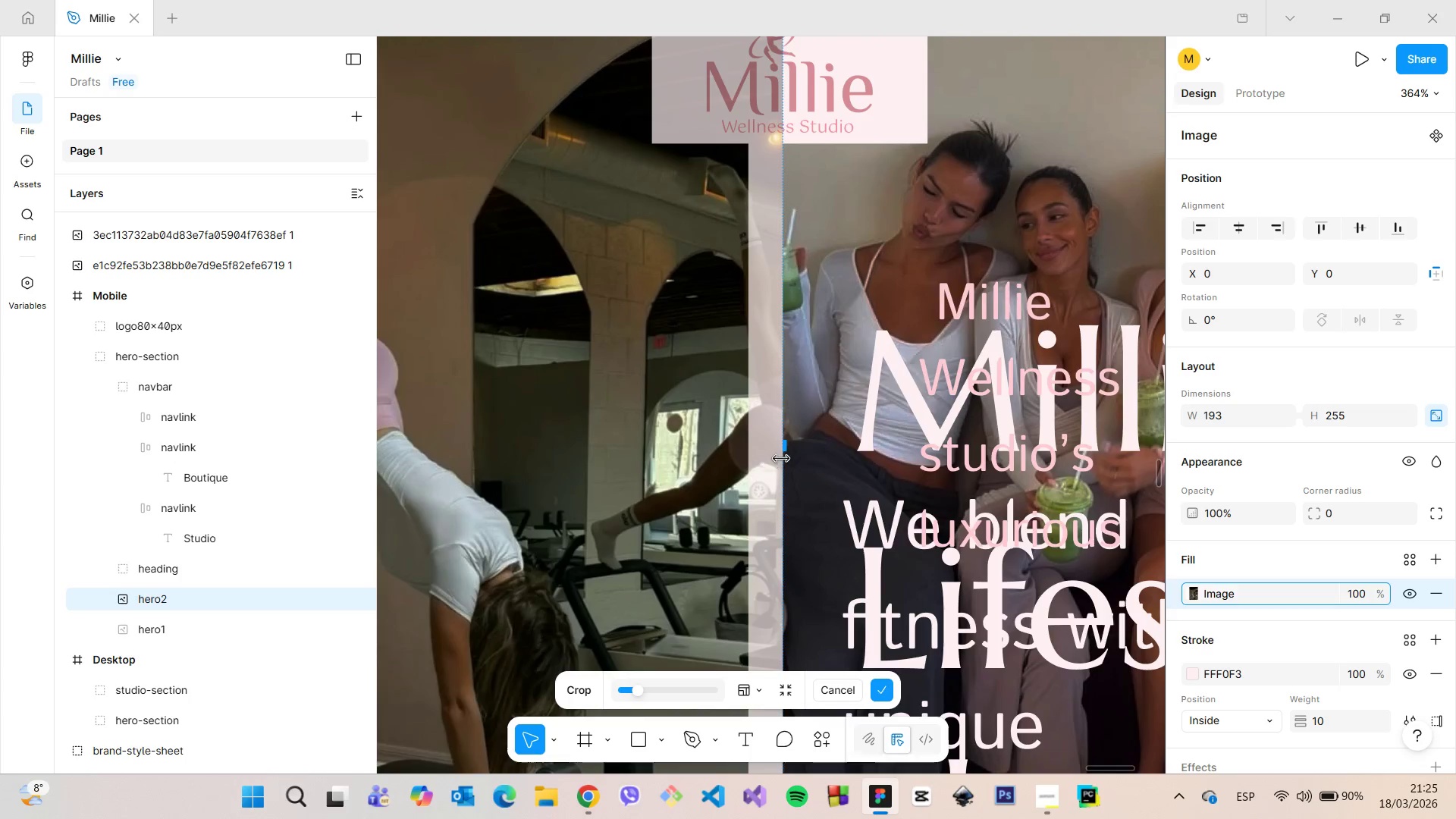 
scroll: coordinate [782, 459], scroll_direction: down, amount: 11.0
 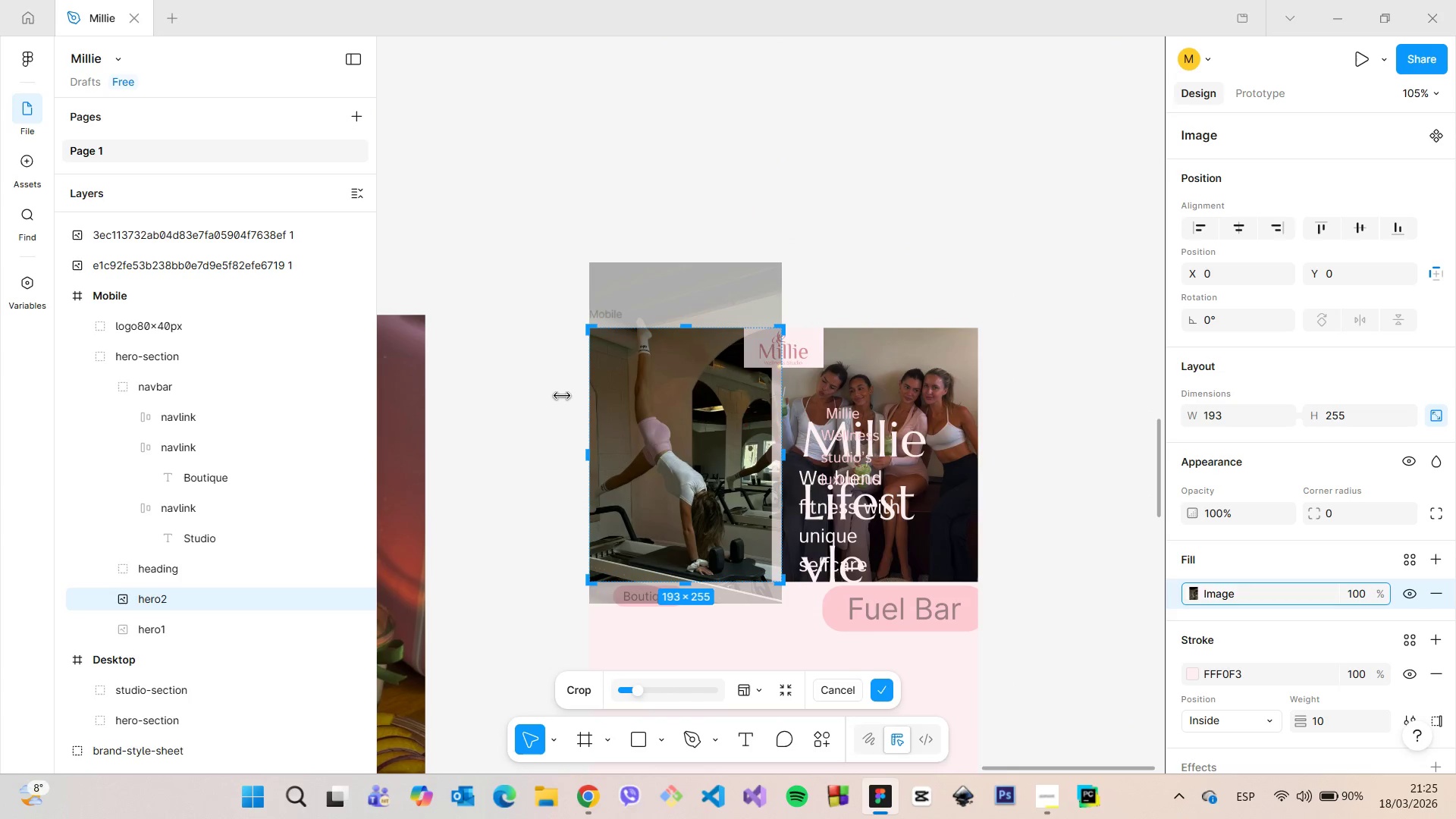 
left_click([545, 395])
 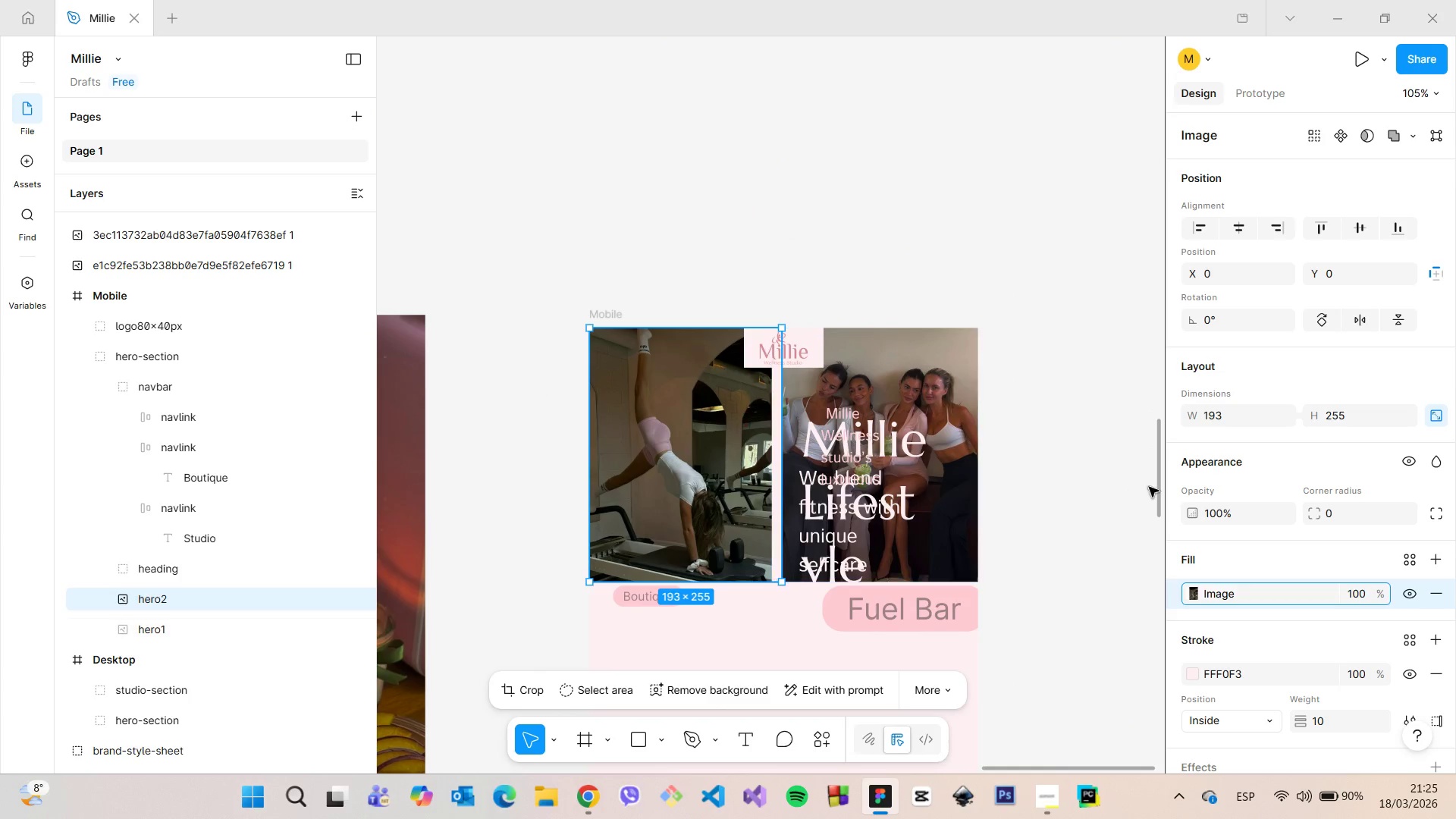 
left_click([1247, 410])
 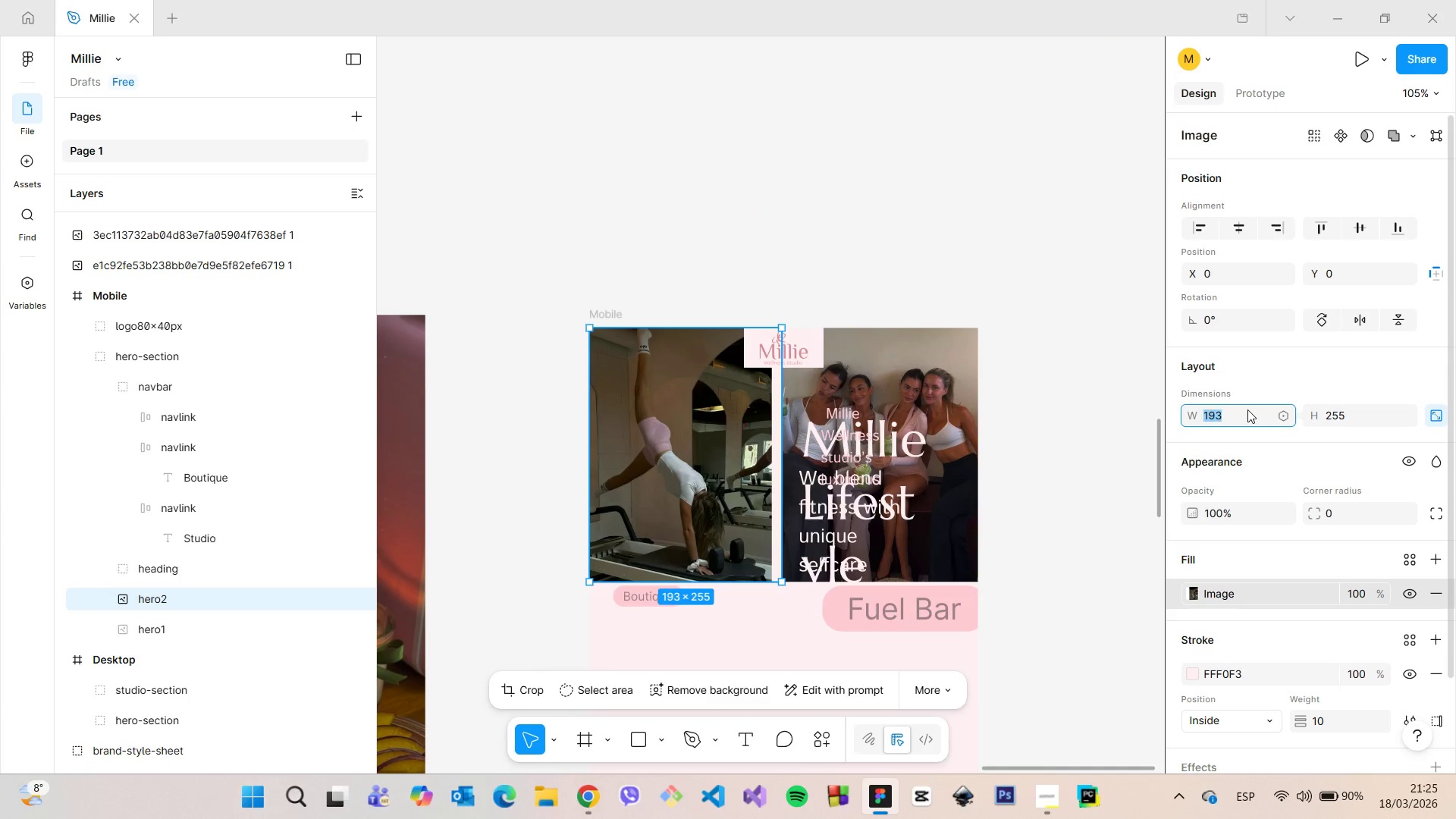 
type(195)
 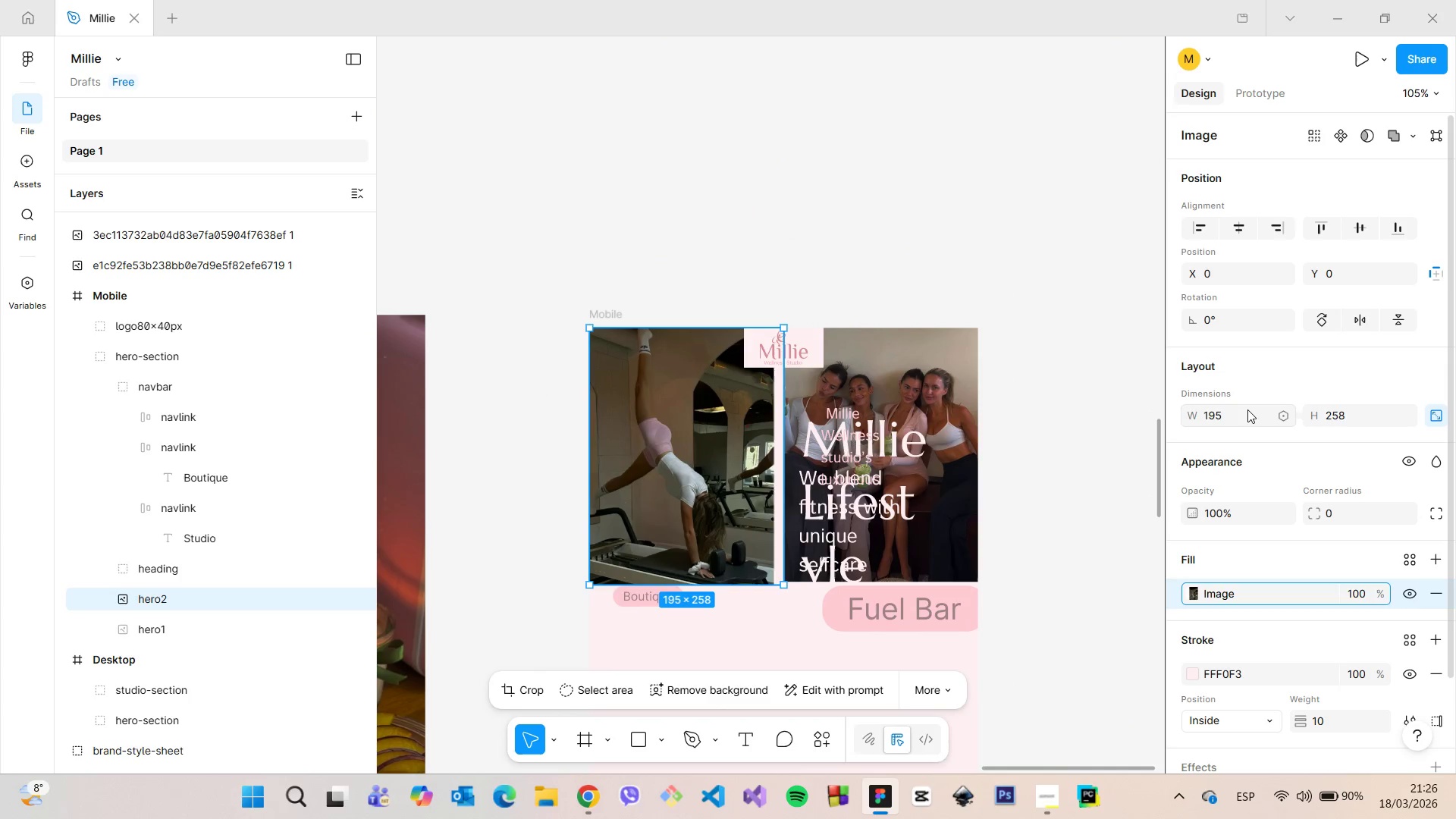 
key(Enter)
 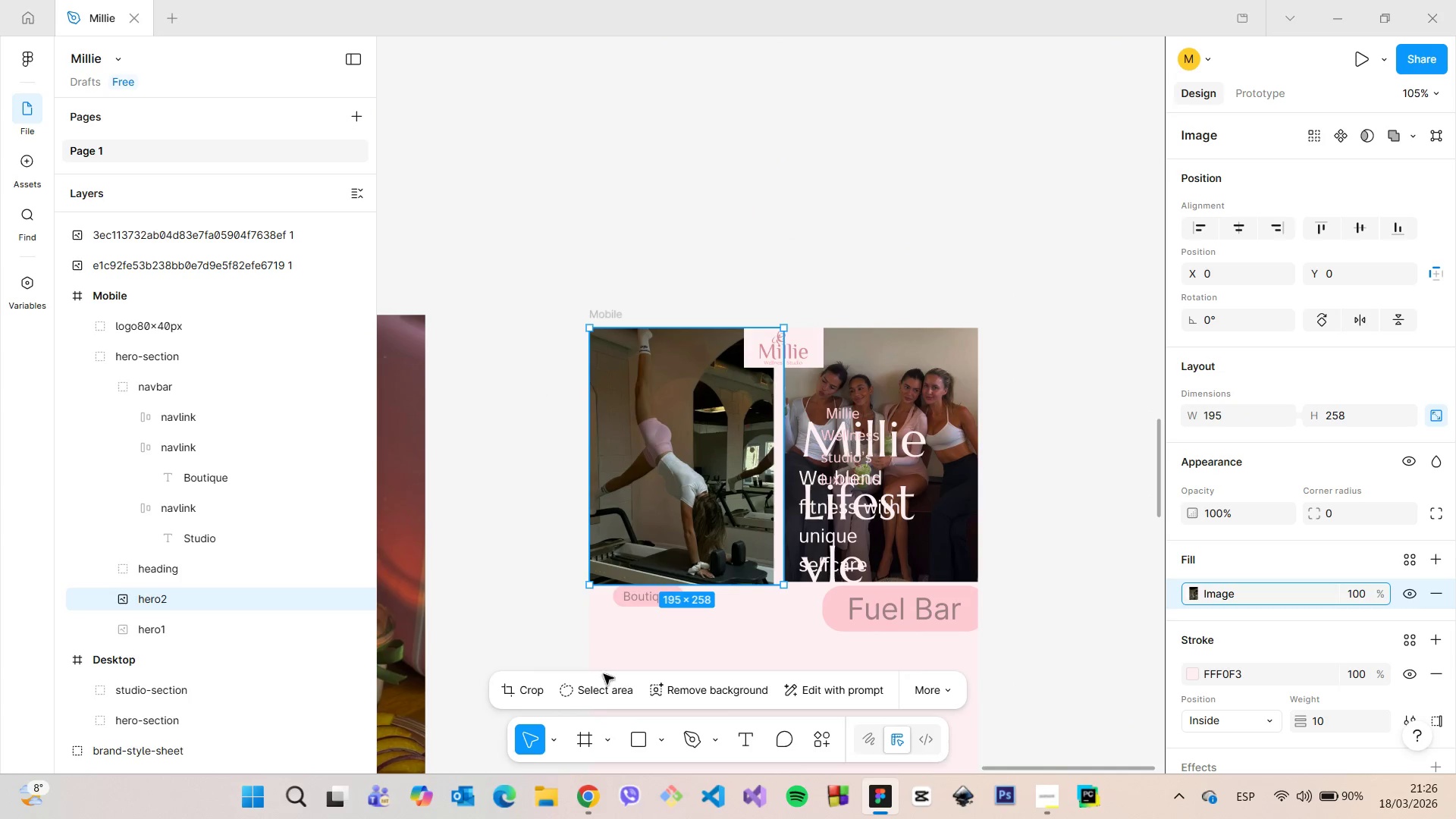 
left_click([527, 682])
 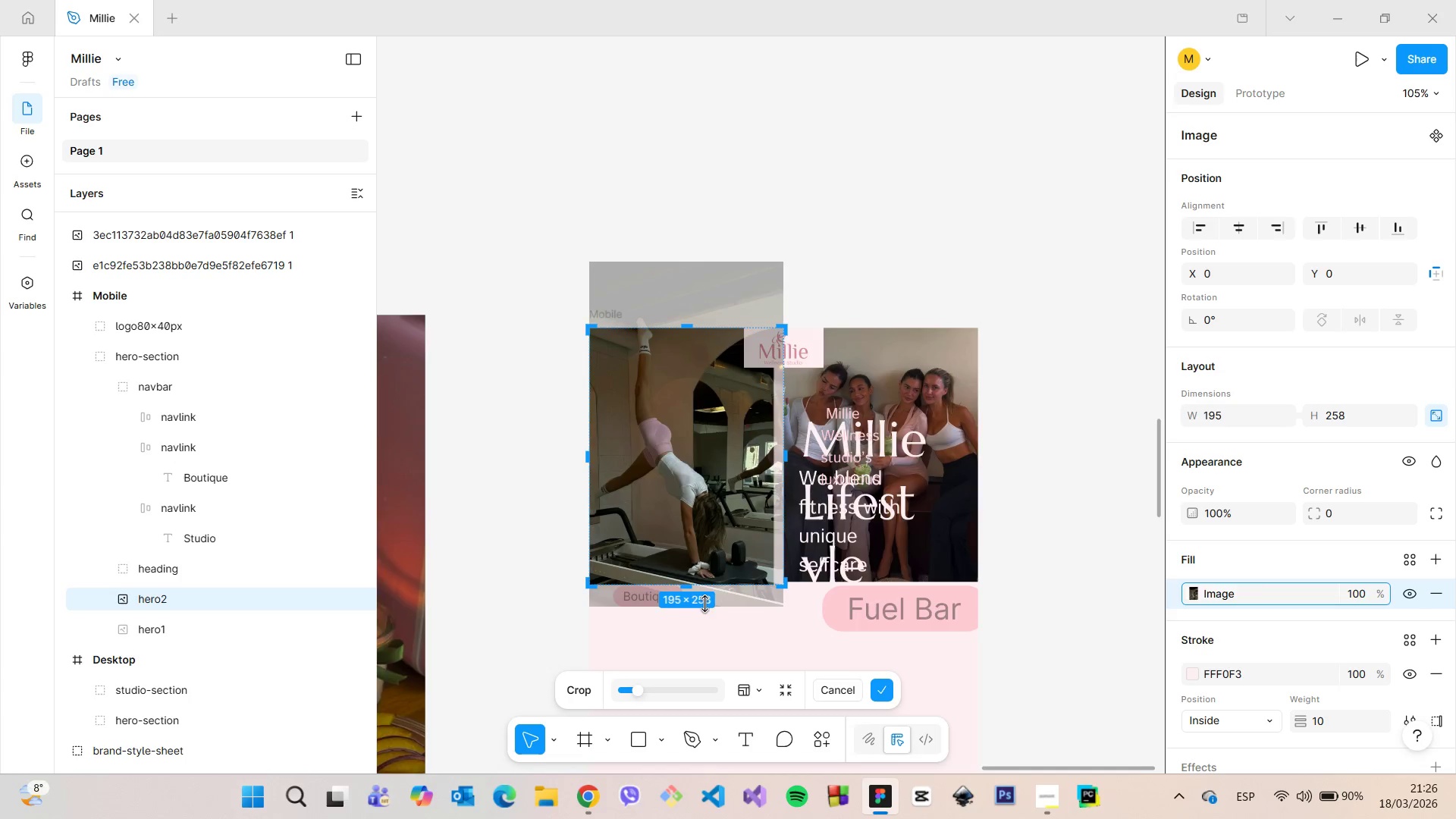 
scroll: coordinate [691, 553], scroll_direction: up, amount: 20.0
 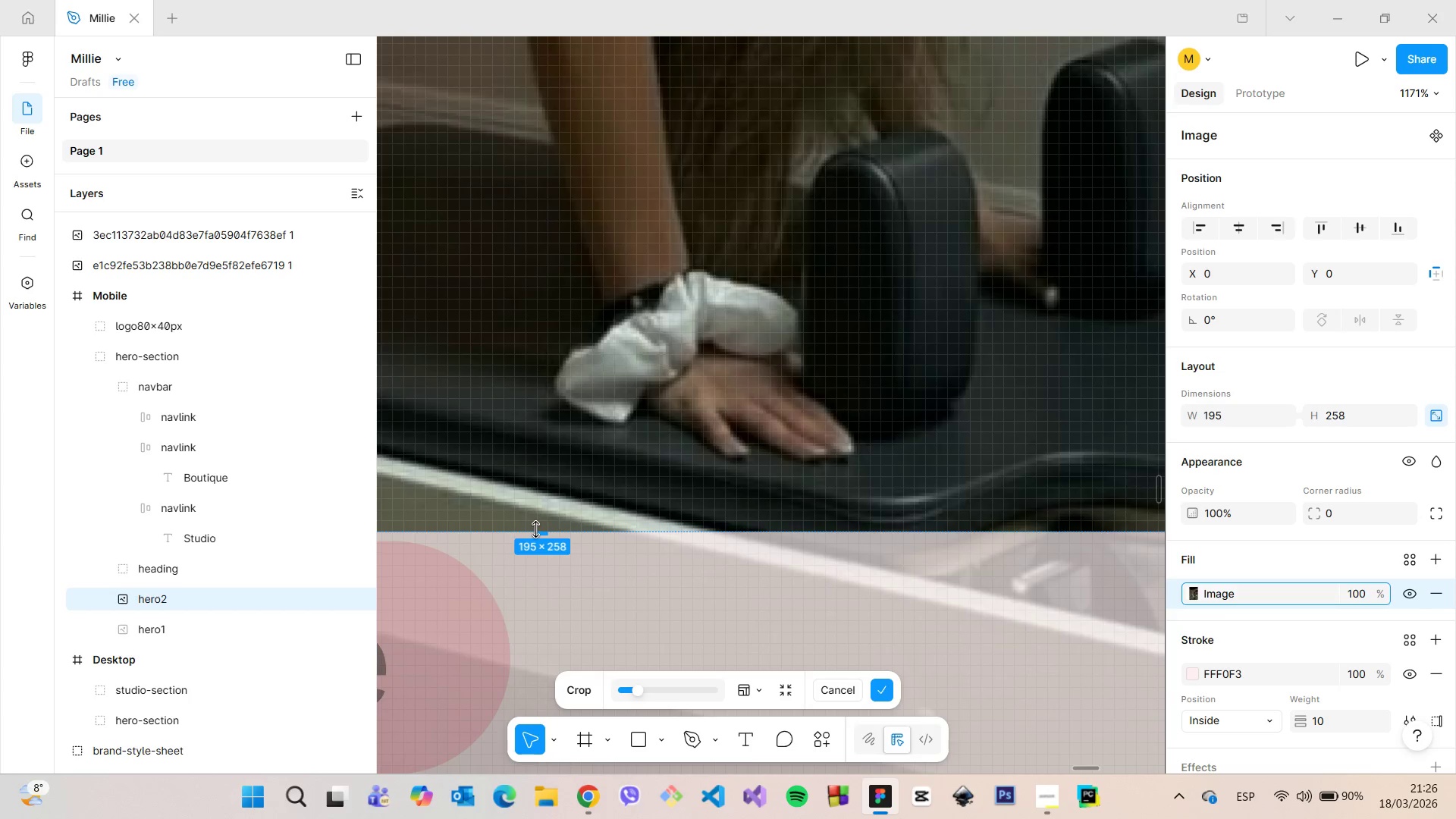 
left_click_drag(start_coordinate=[541, 529], to_coordinate=[547, 501])
 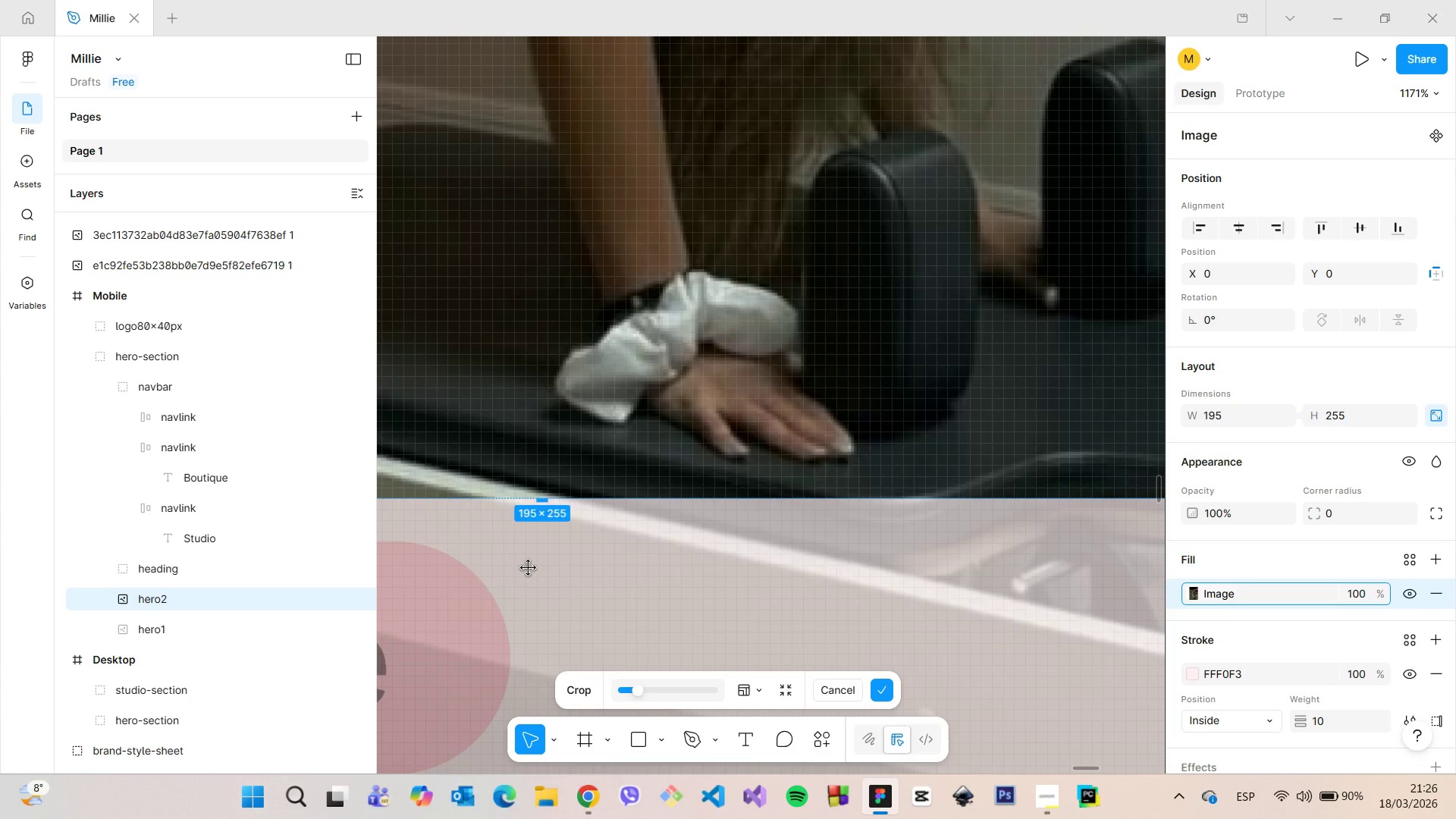 
scroll: coordinate [529, 568], scroll_direction: down, amount: 19.0
 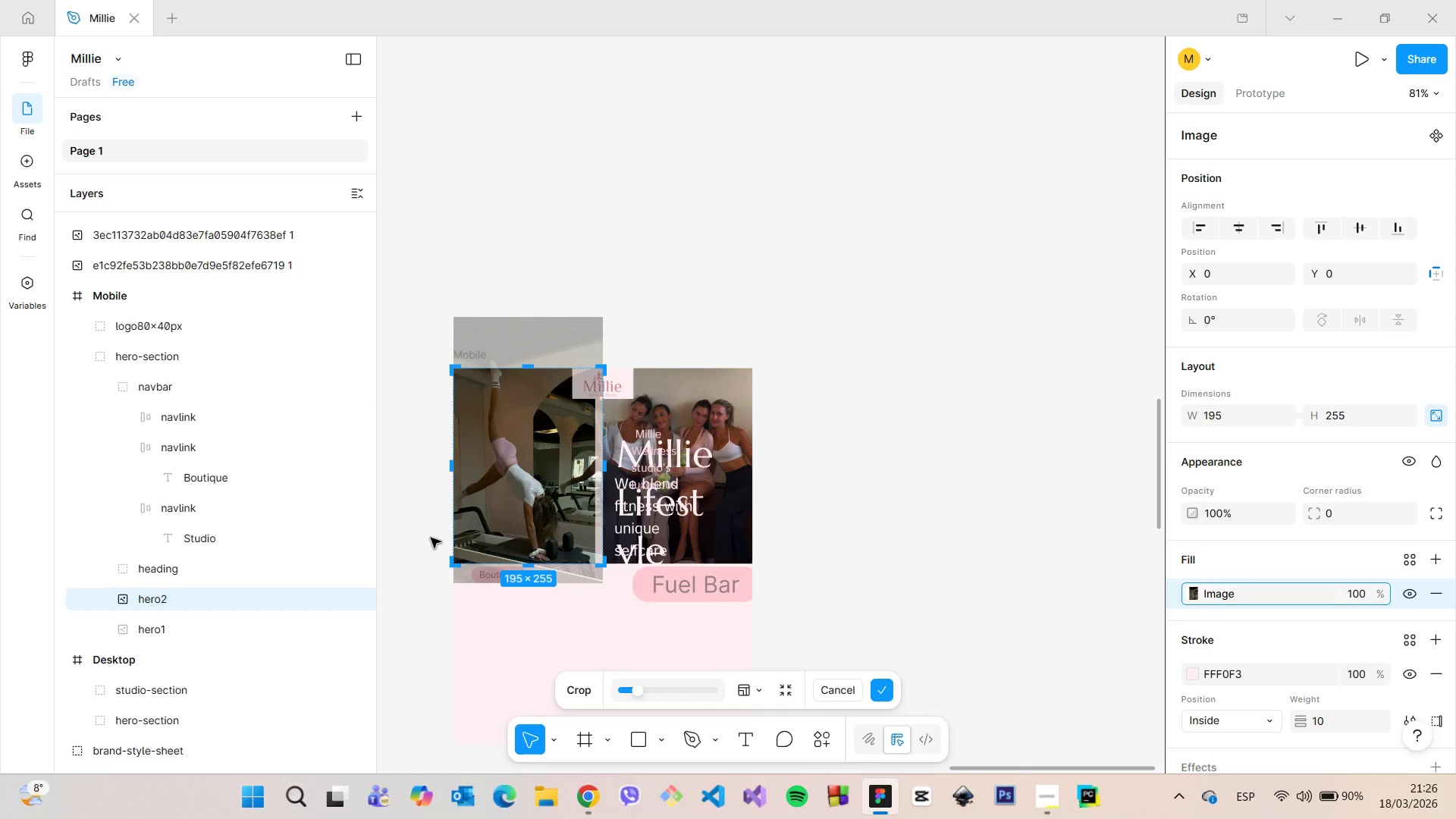 
left_click([431, 538])
 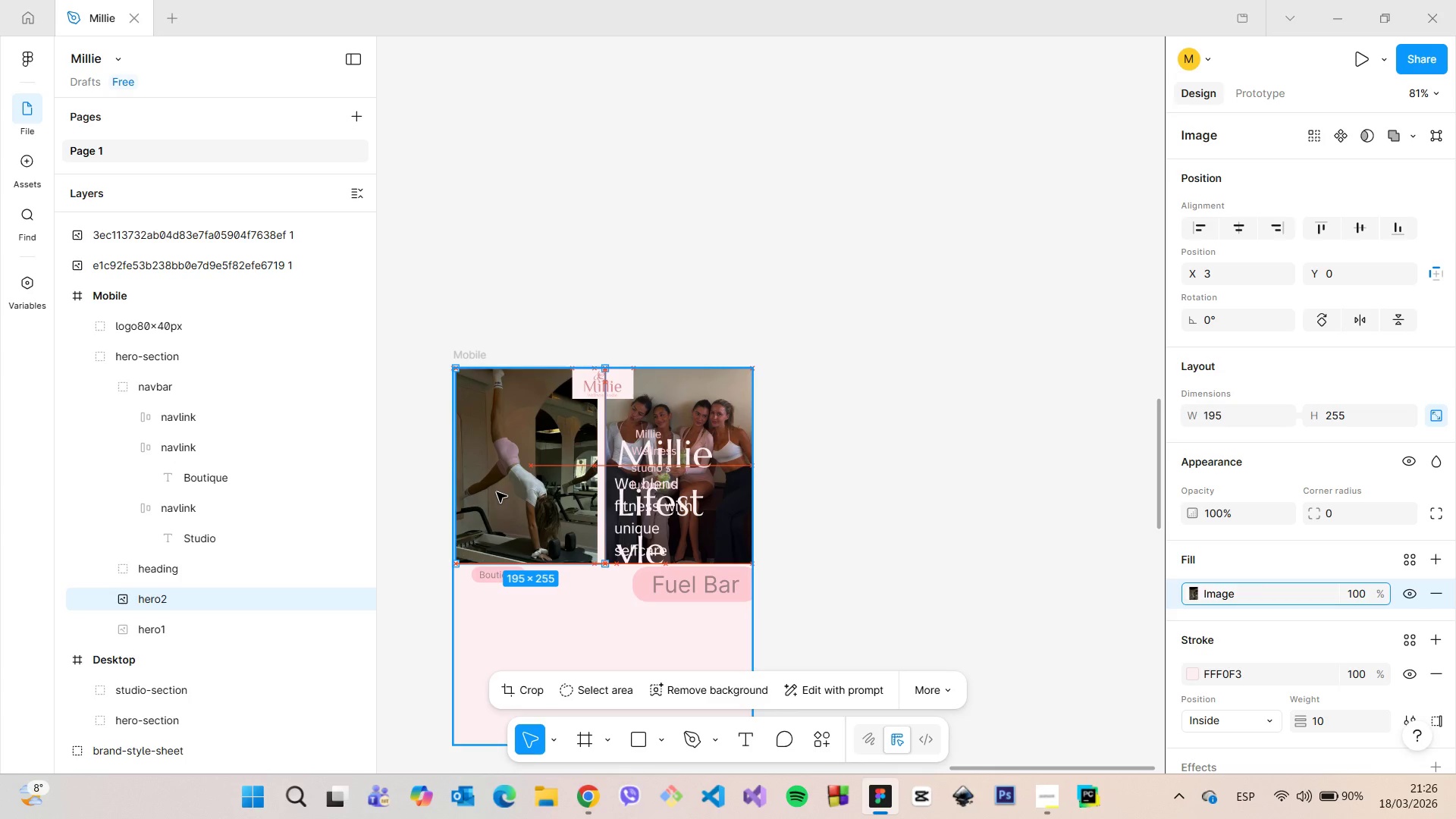 
left_click([1222, 278])
 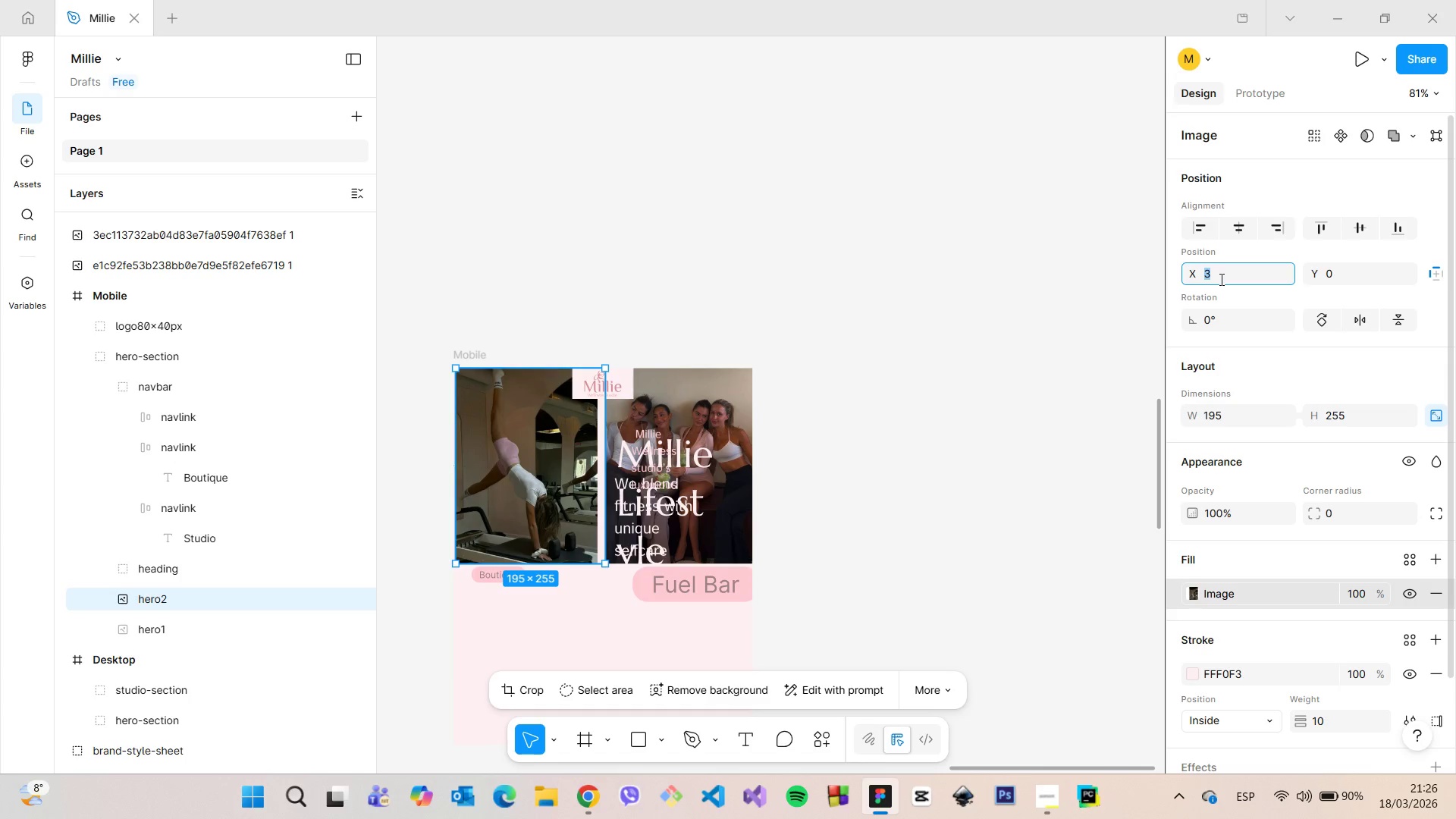 
key(0)
 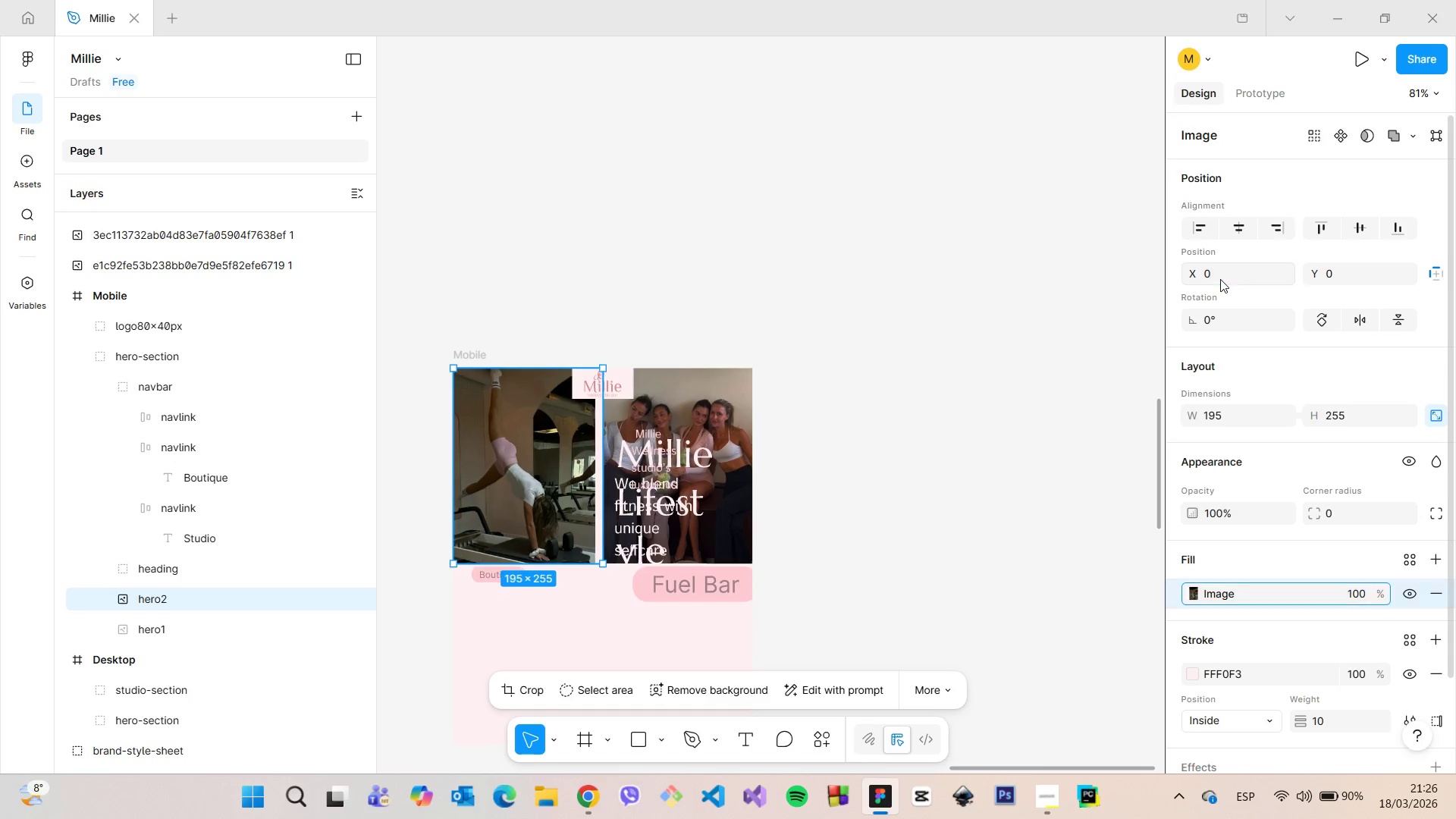 
key(Enter)
 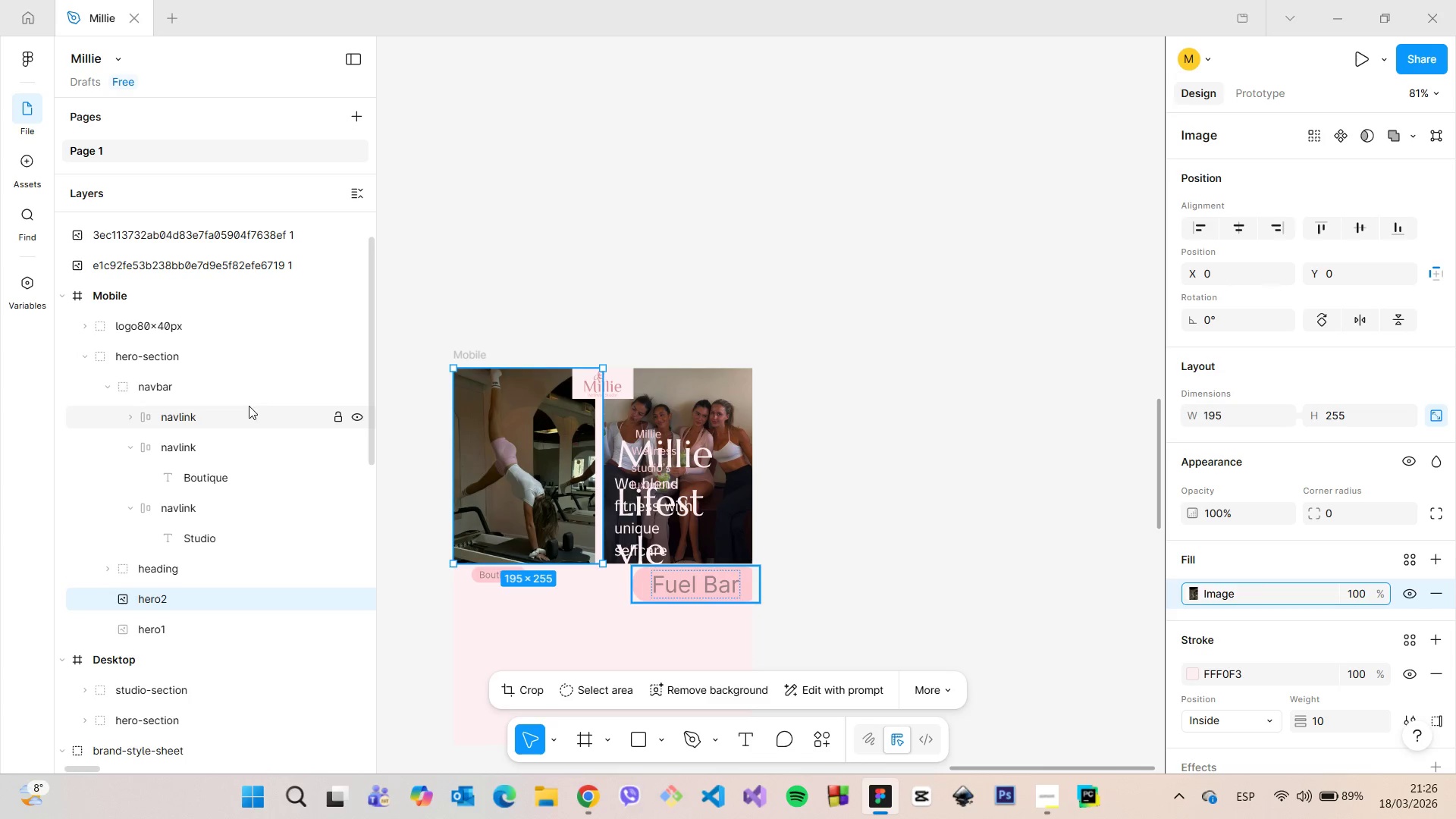 
wait(7.09)
 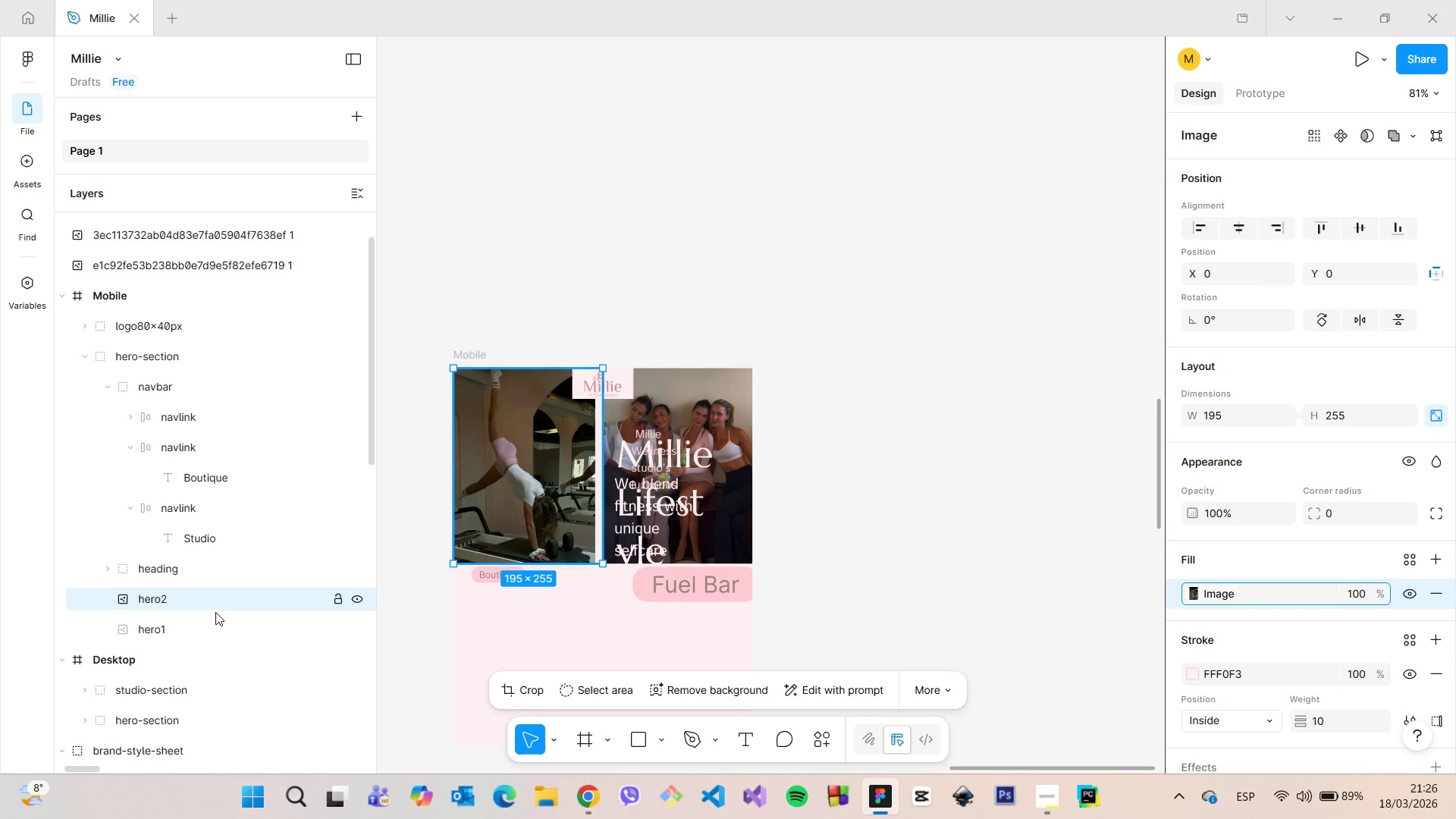 
left_click([721, 380])
 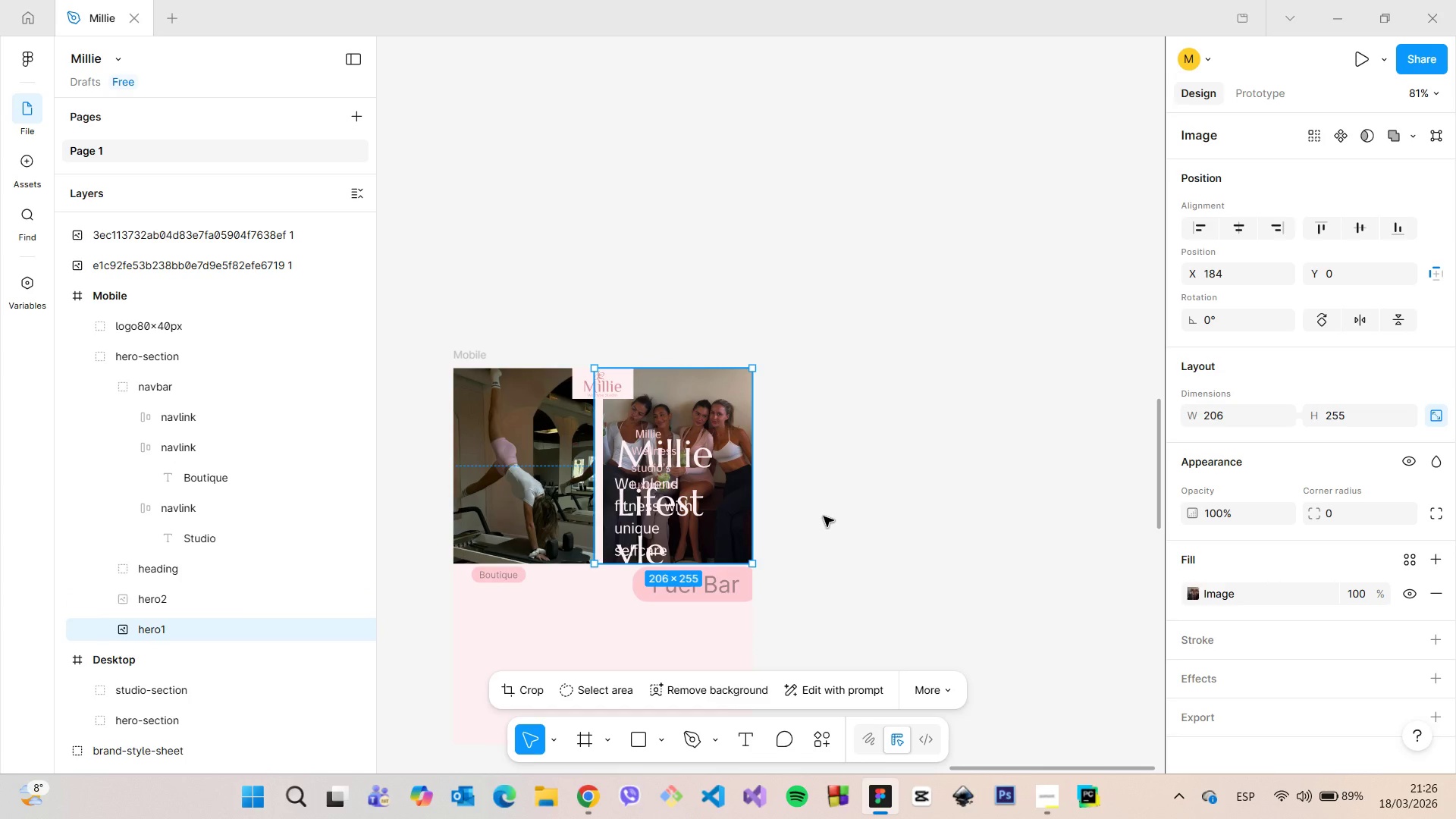 
wait(8.5)
 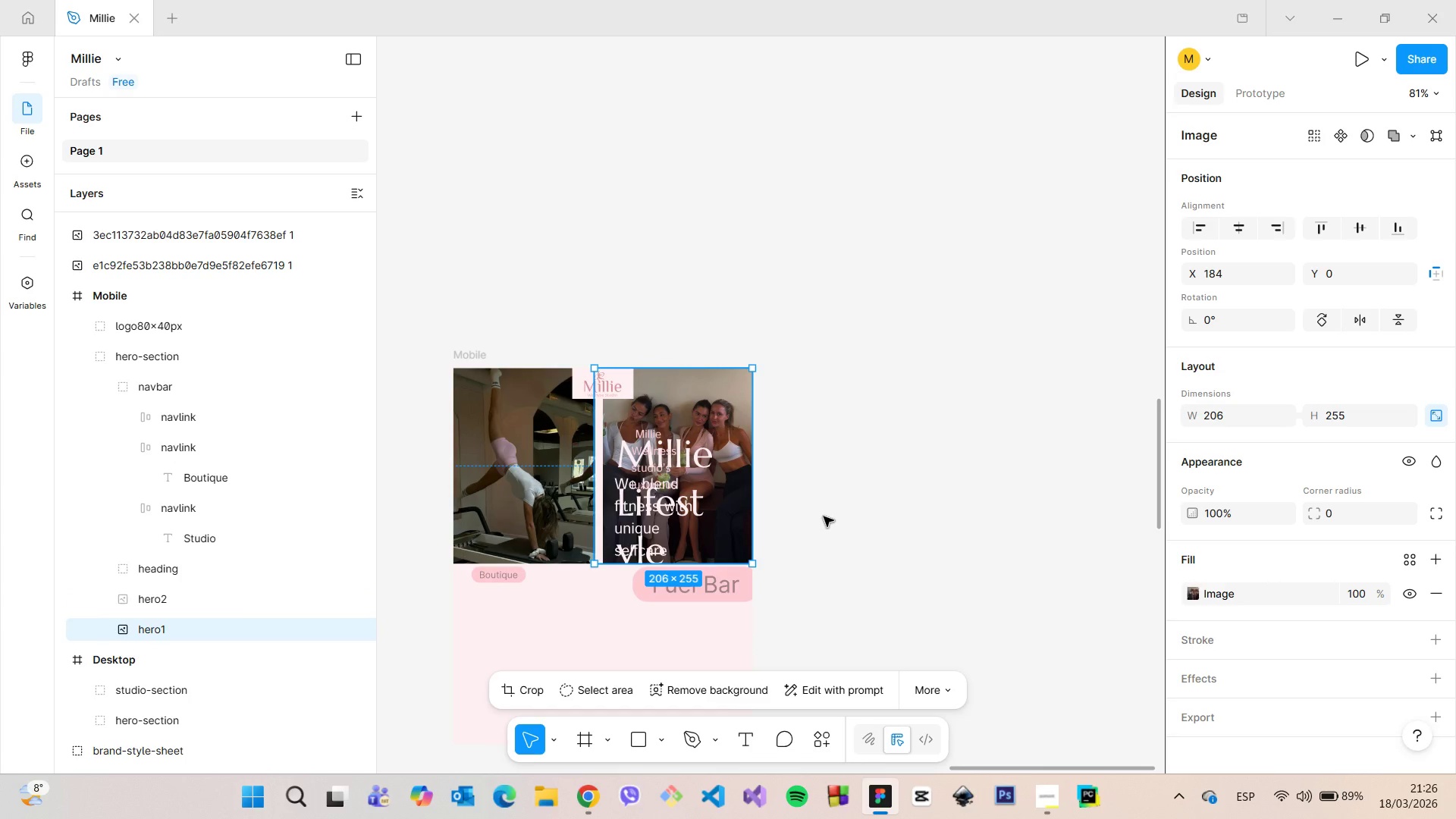 
left_click_drag(start_coordinate=[695, 401], to_coordinate=[692, 402])
 